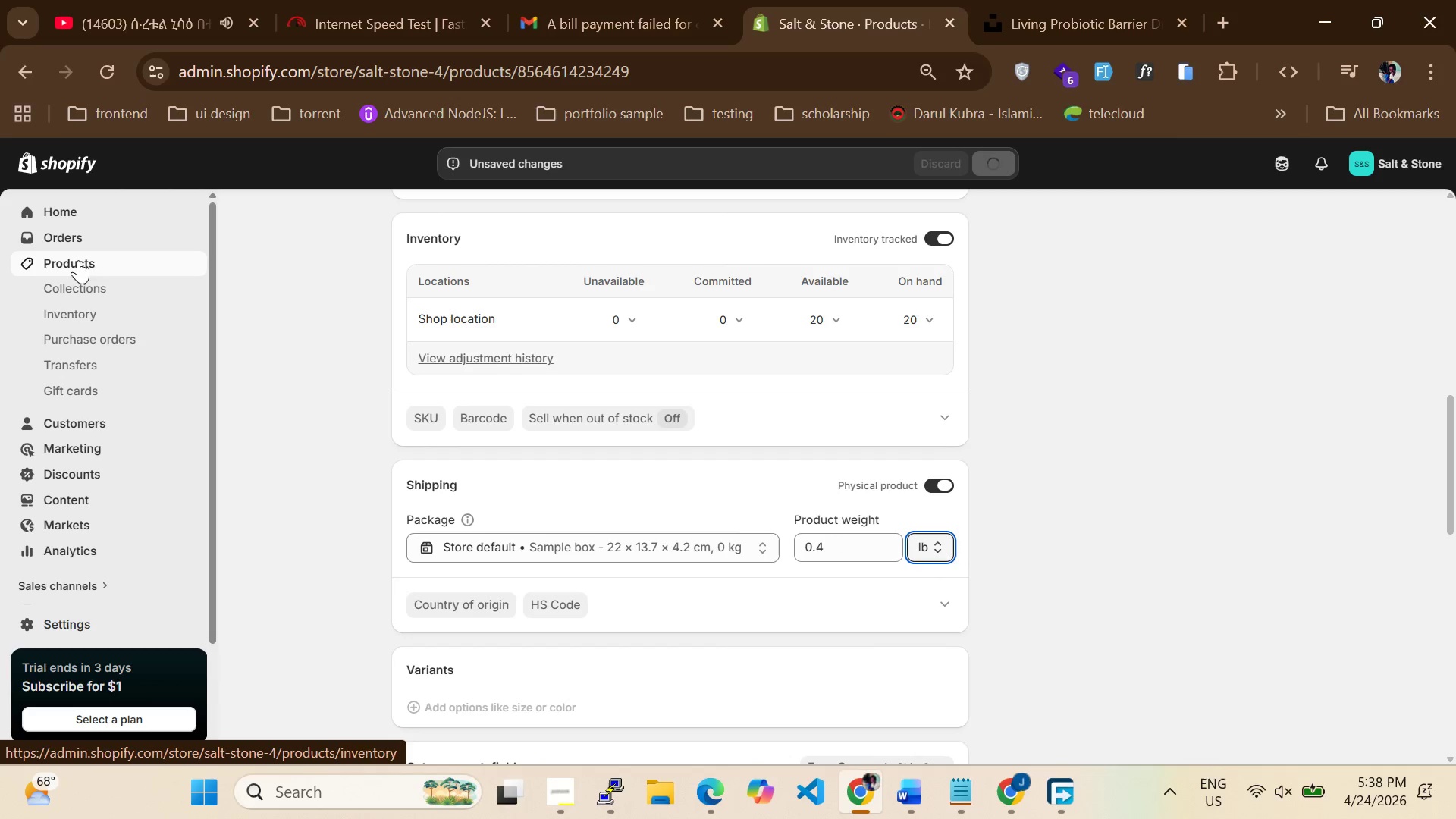 
left_click([83, 255])
 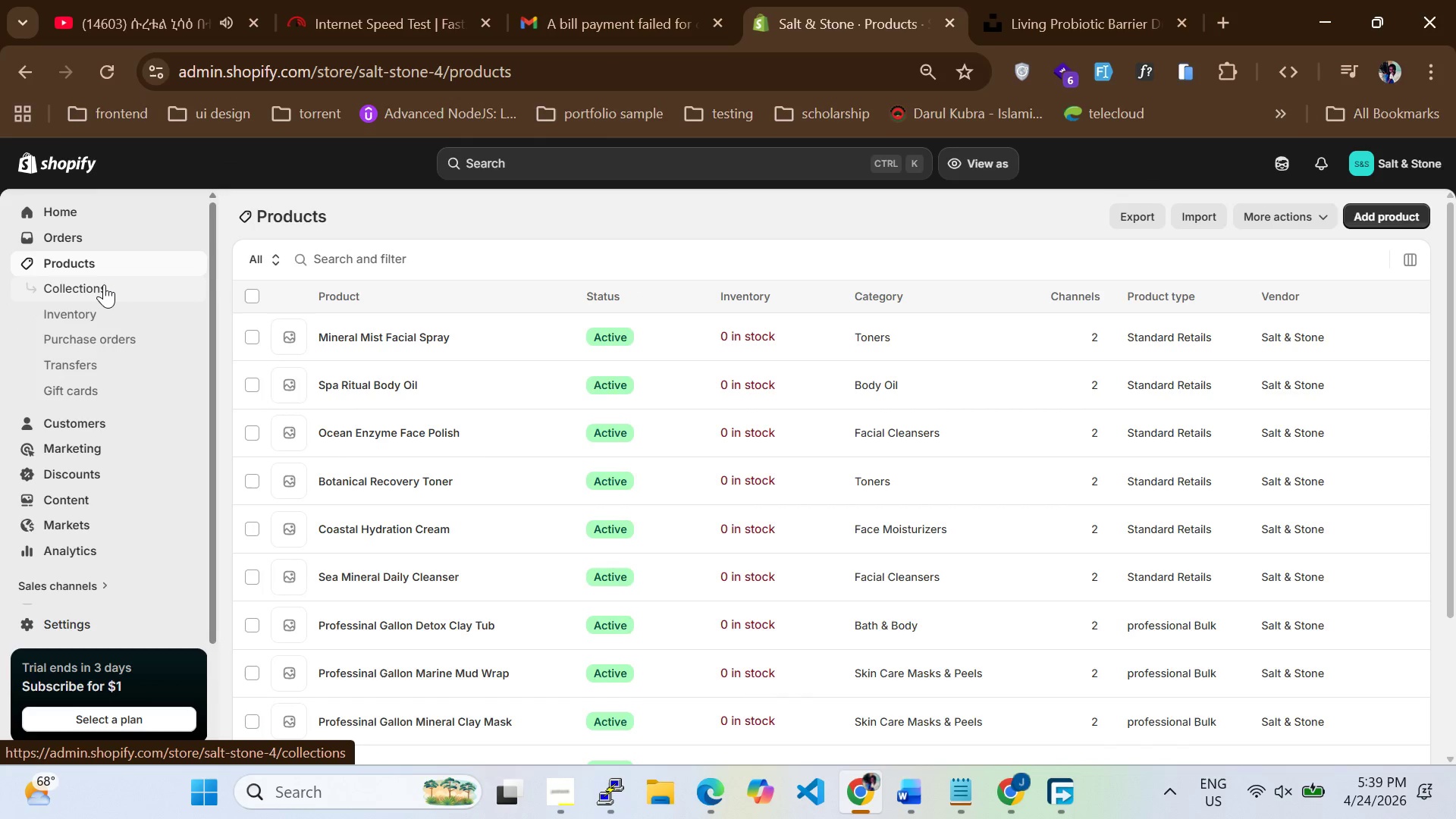 
wait(6.17)
 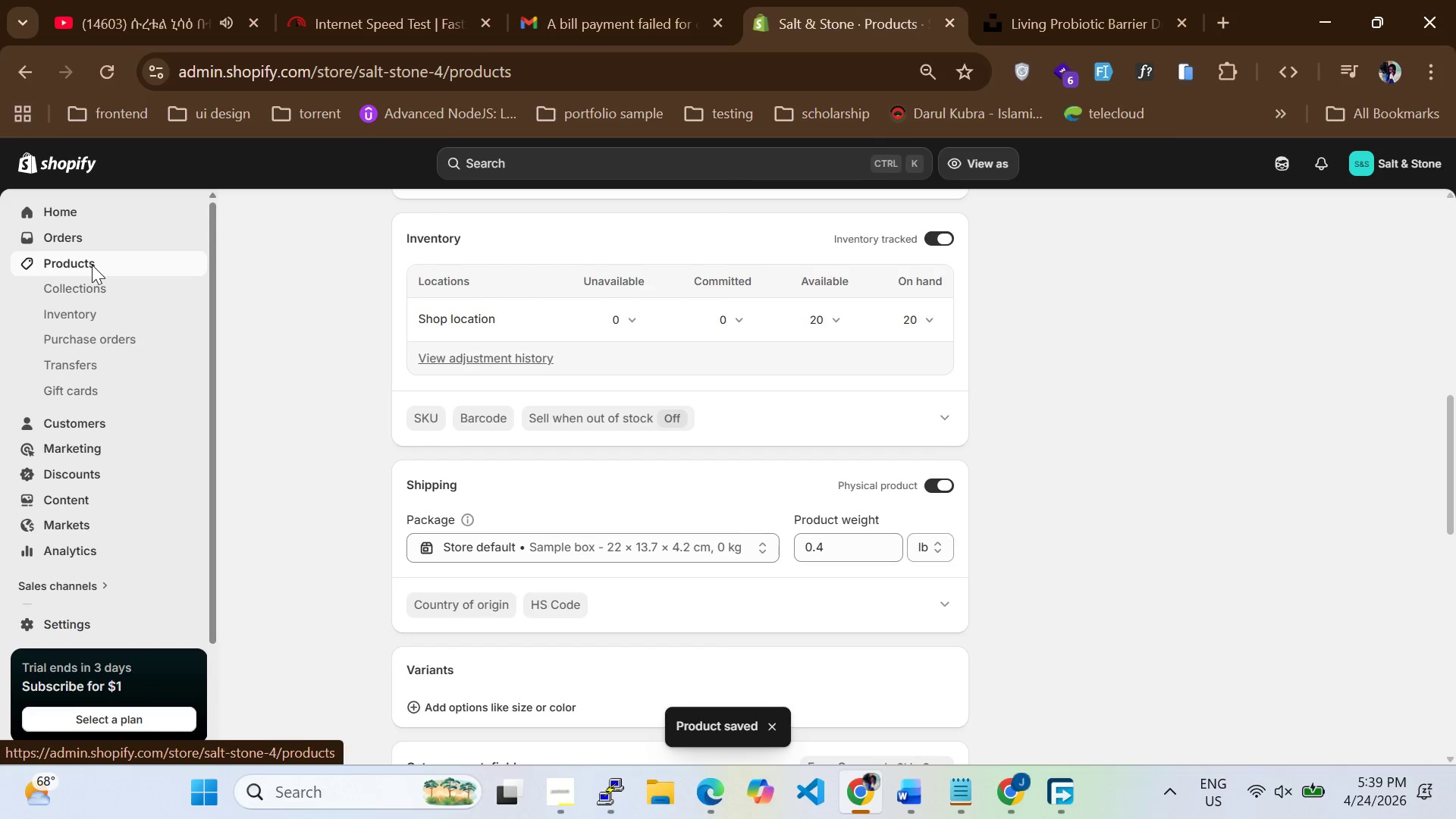 
scroll: coordinate [405, 575], scroll_direction: down, amount: 3.0
 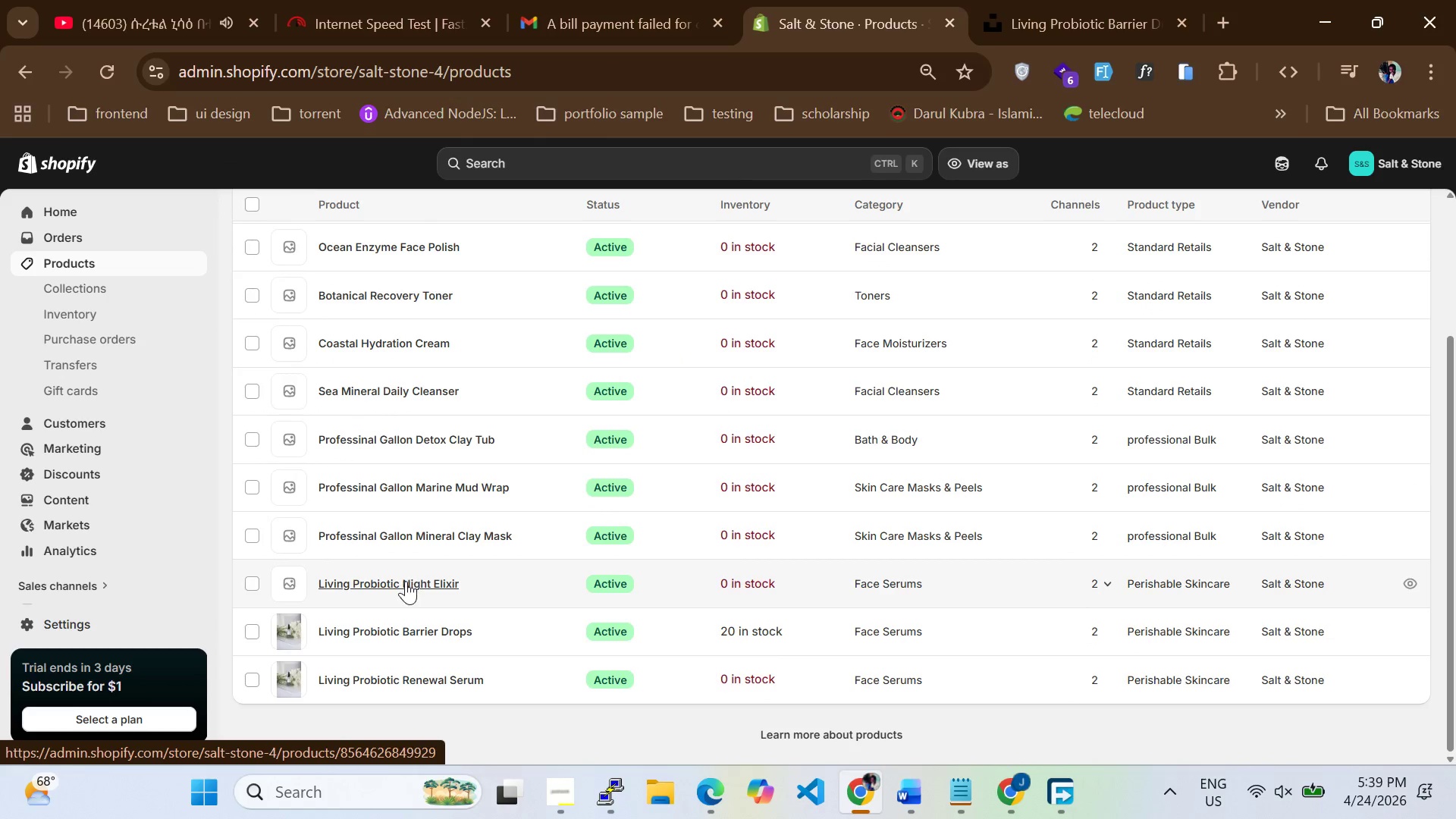 
left_click([406, 581])
 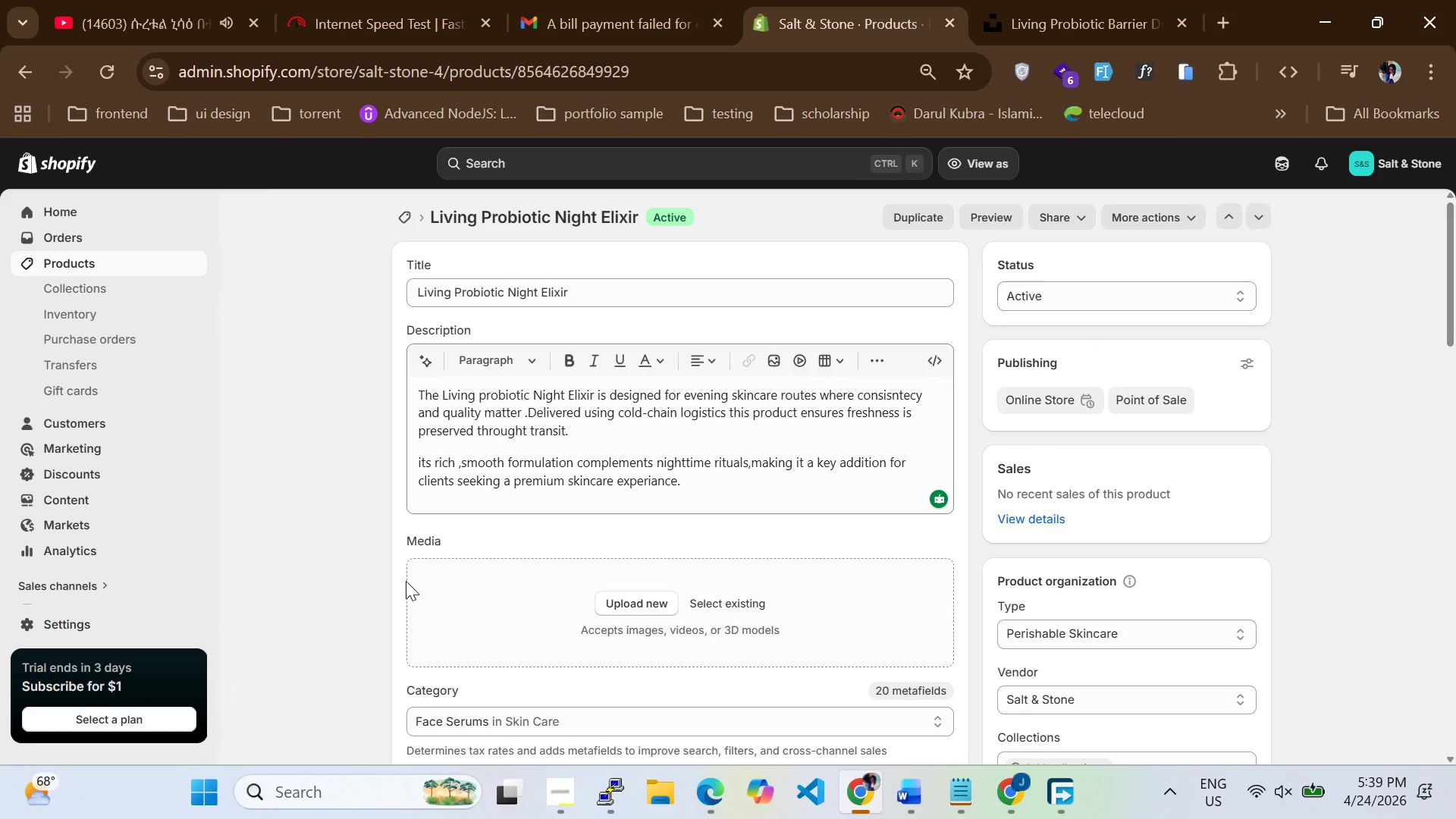 
wait(18.86)
 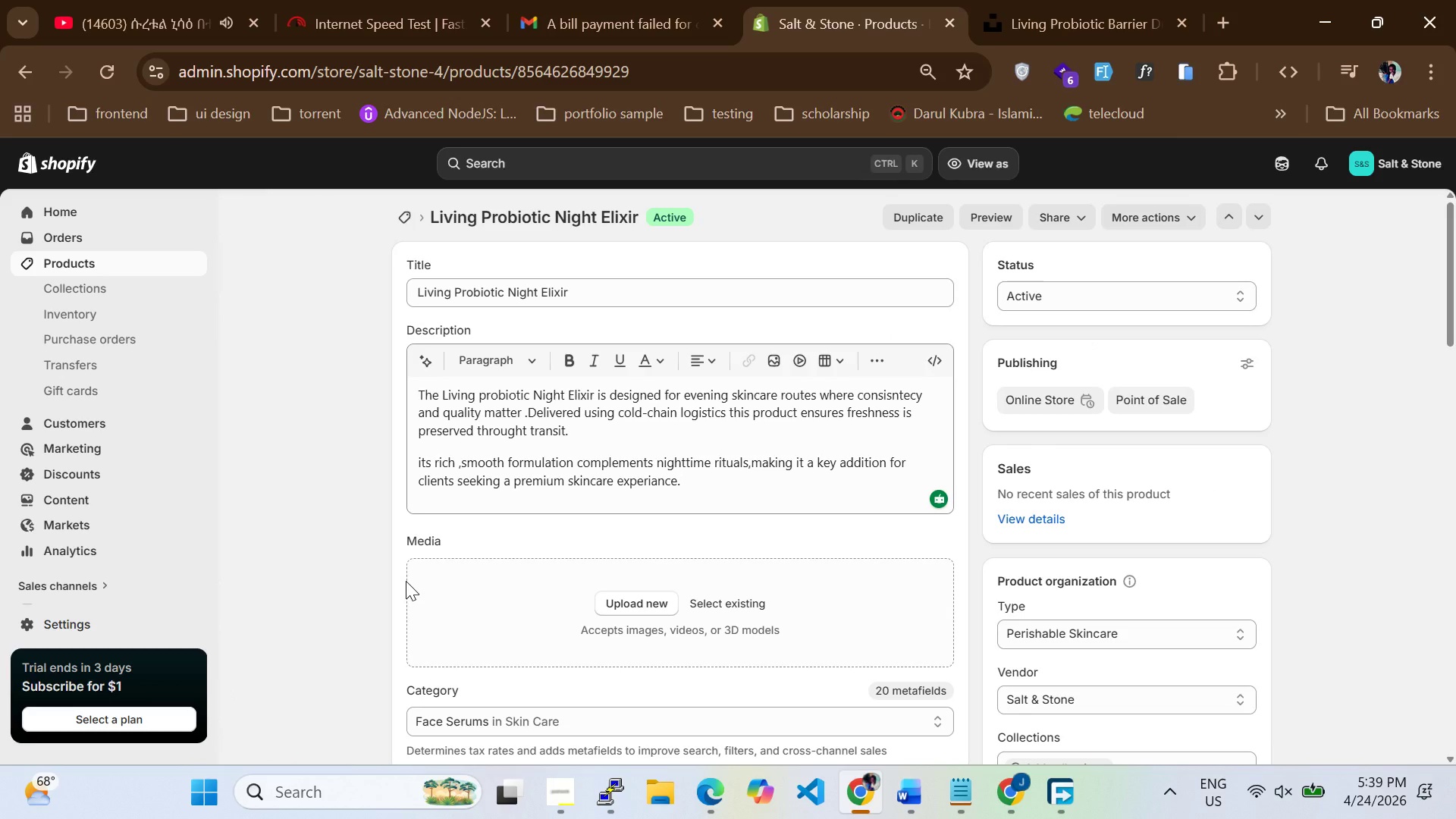 
scroll: coordinate [642, 585], scroll_direction: down, amount: 1.0
 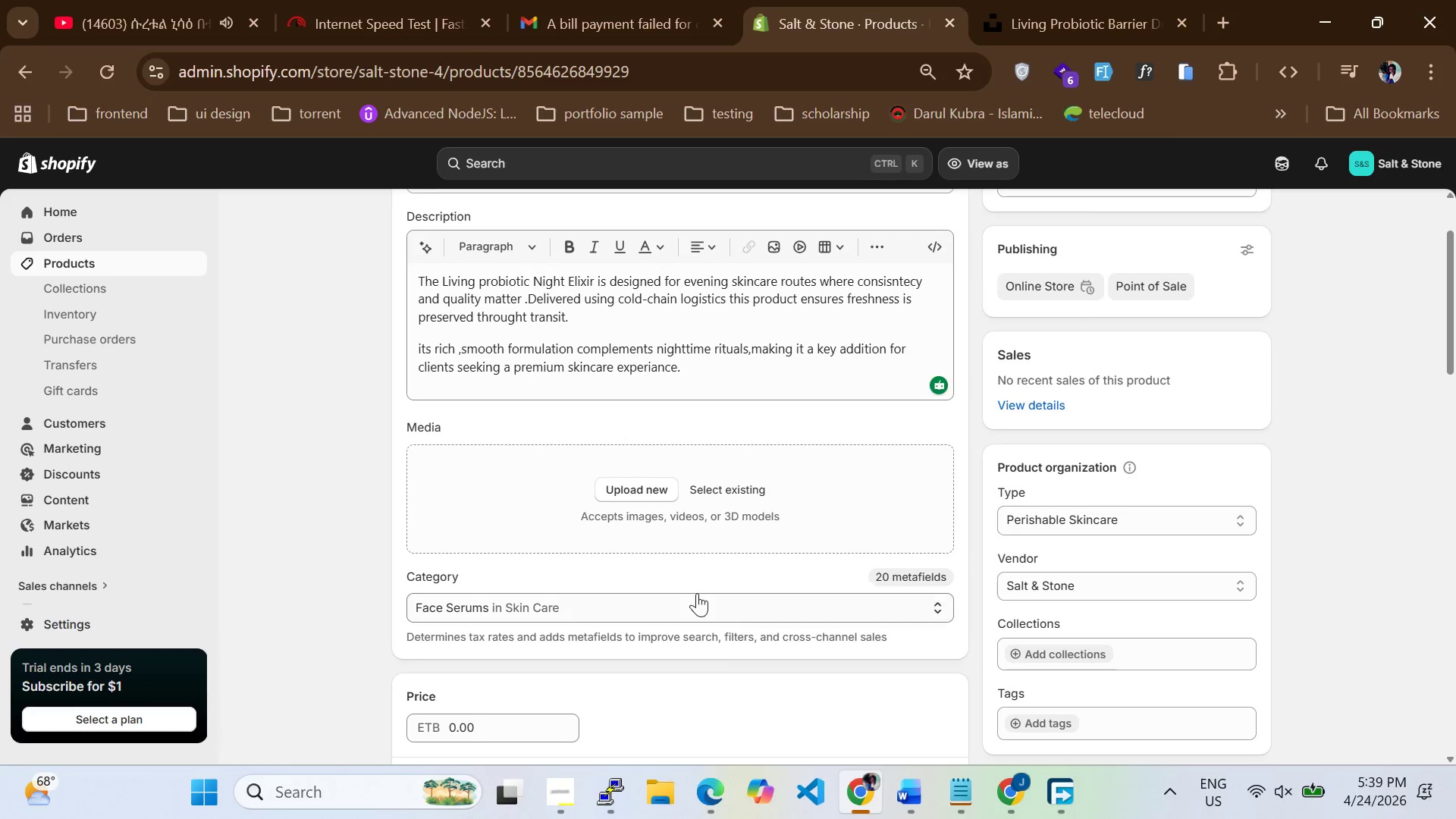 
scroll: coordinate [698, 582], scroll_direction: up, amount: 5.0
 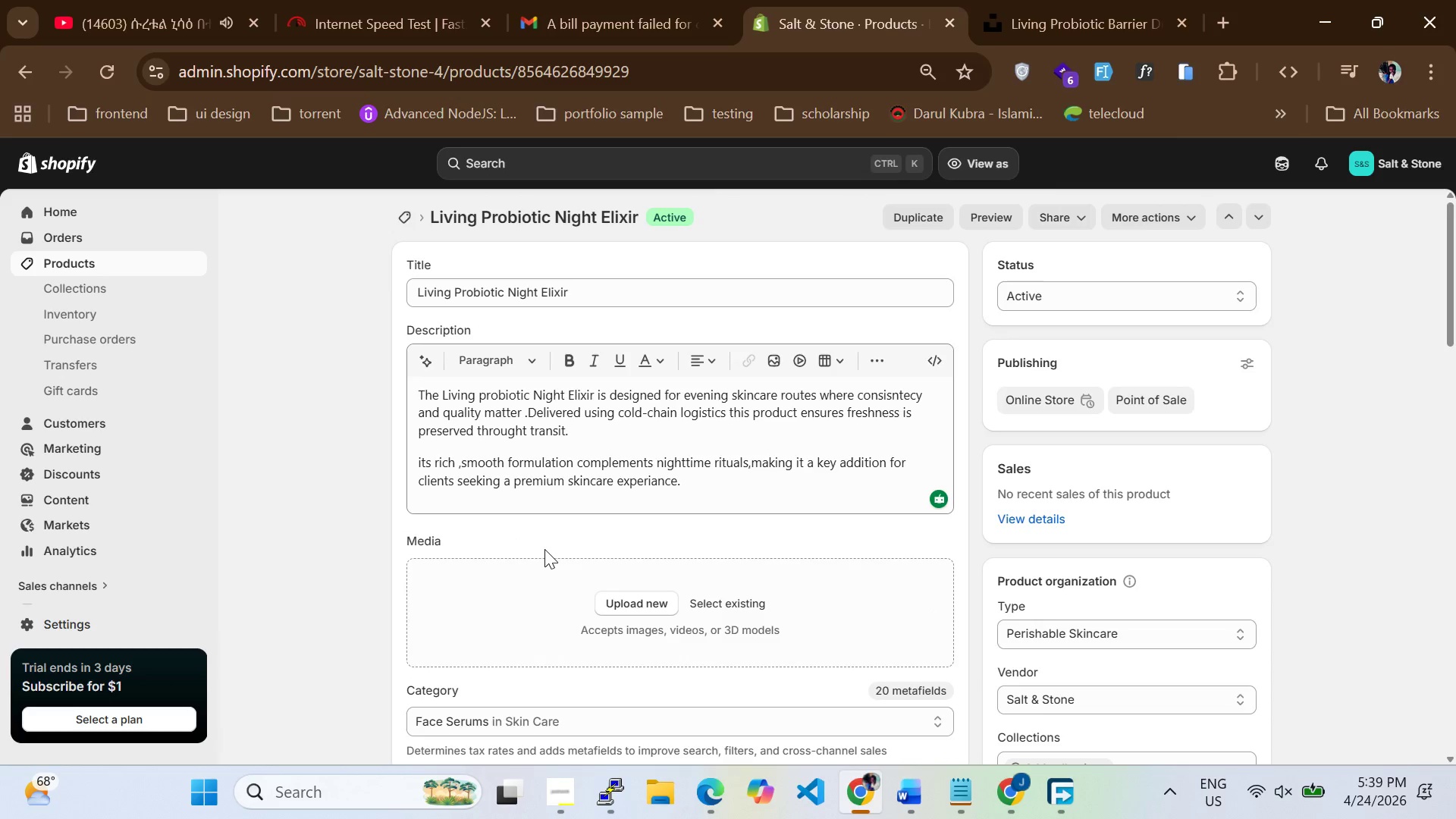 
scroll: coordinate [544, 549], scroll_direction: none, amount: 0.0
 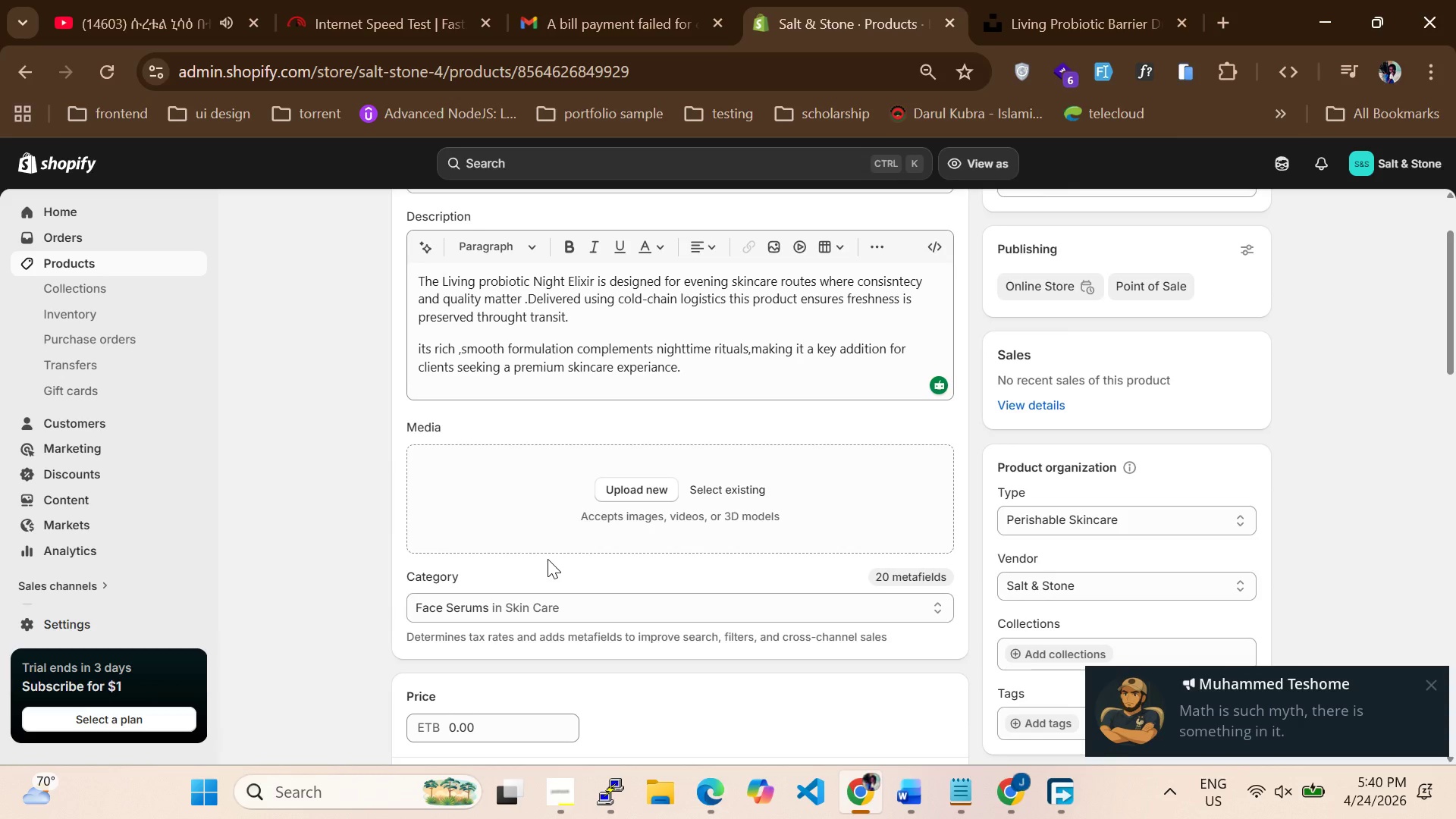 
wait(39.3)
 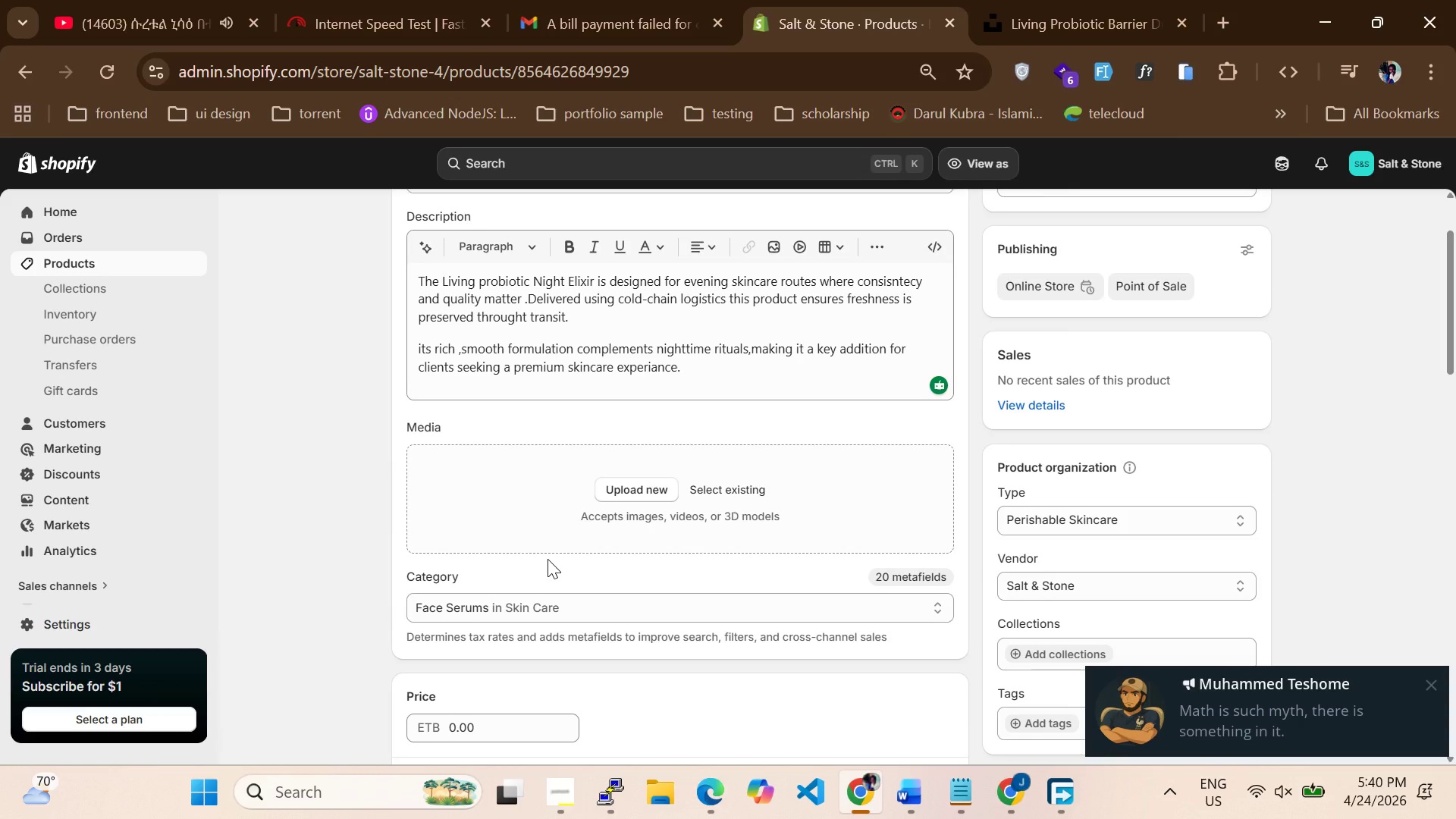 
scroll: coordinate [551, 412], scroll_direction: up, amount: 1.0
 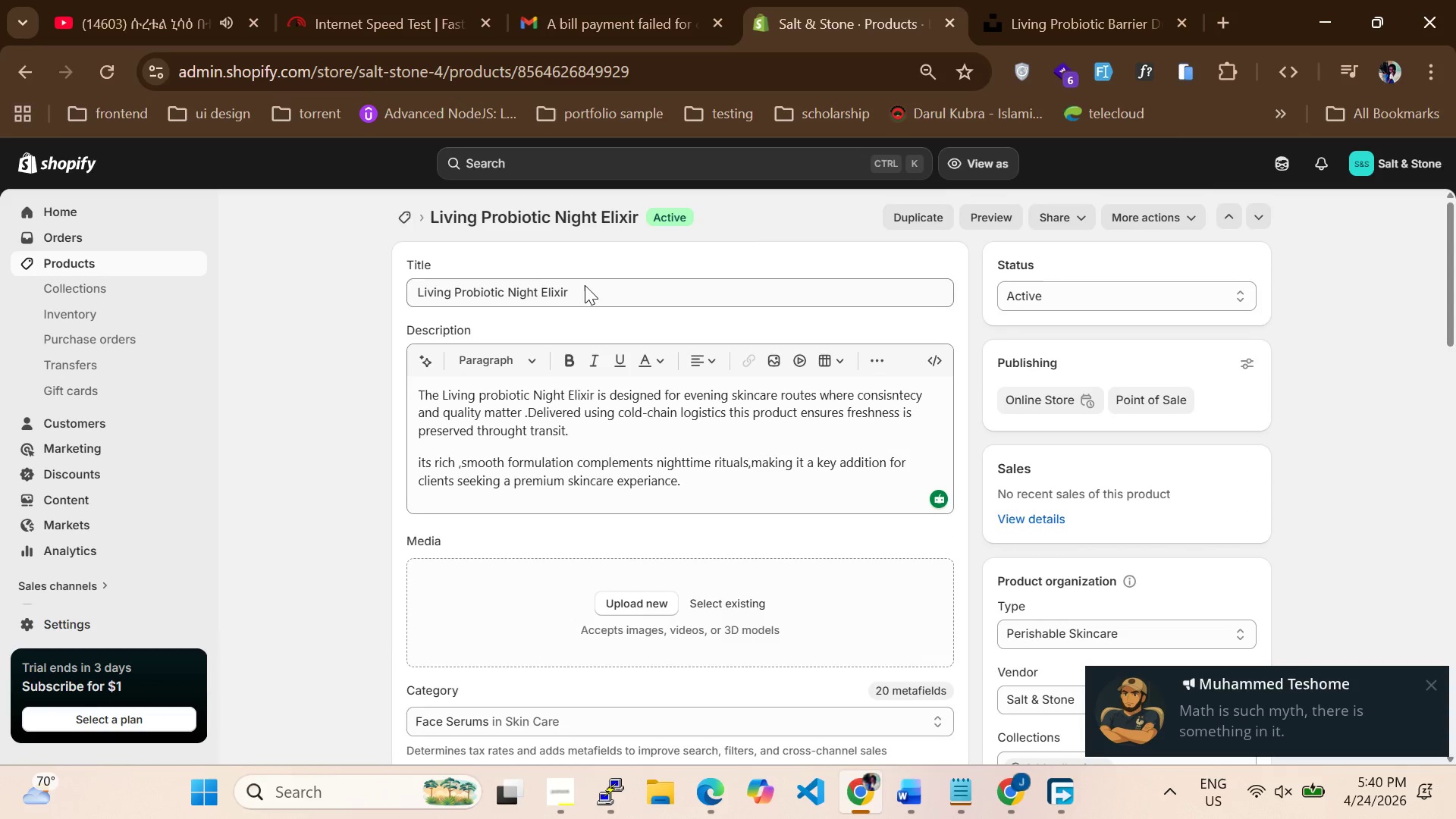 
left_click_drag(start_coordinate=[585, 285], to_coordinate=[398, 267])
 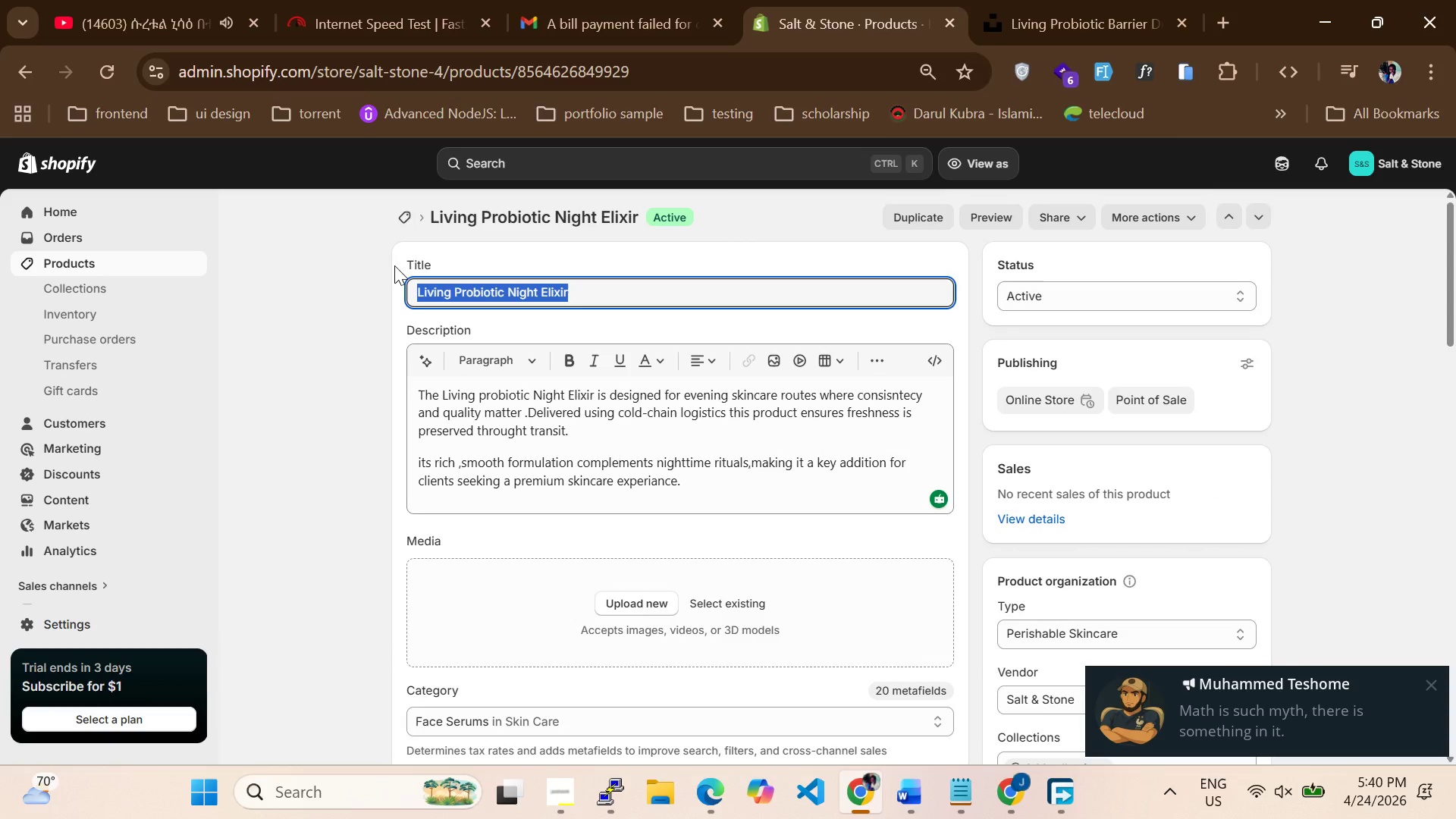 
key(Control+C)
 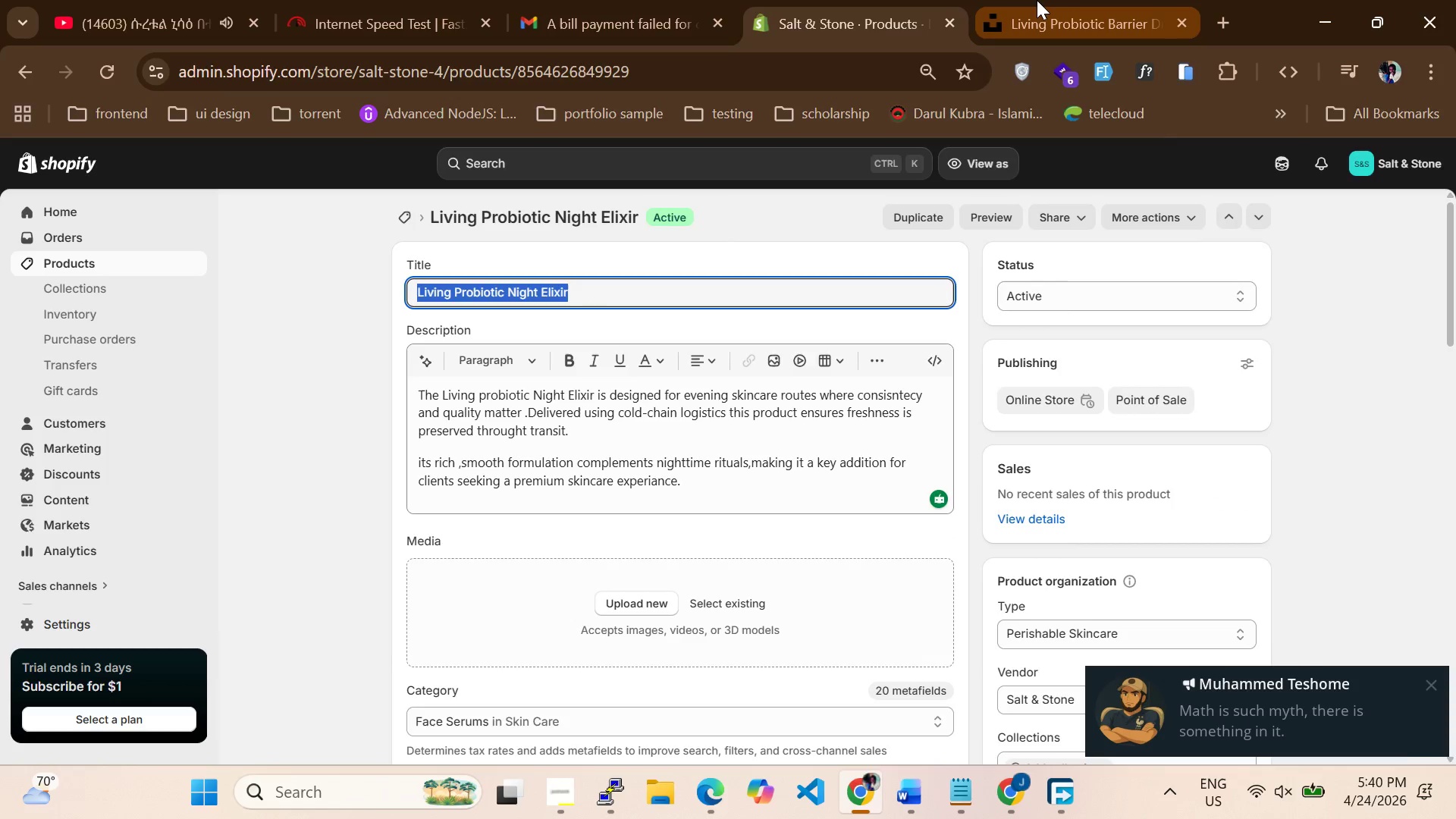 
left_click([1037, 0])
 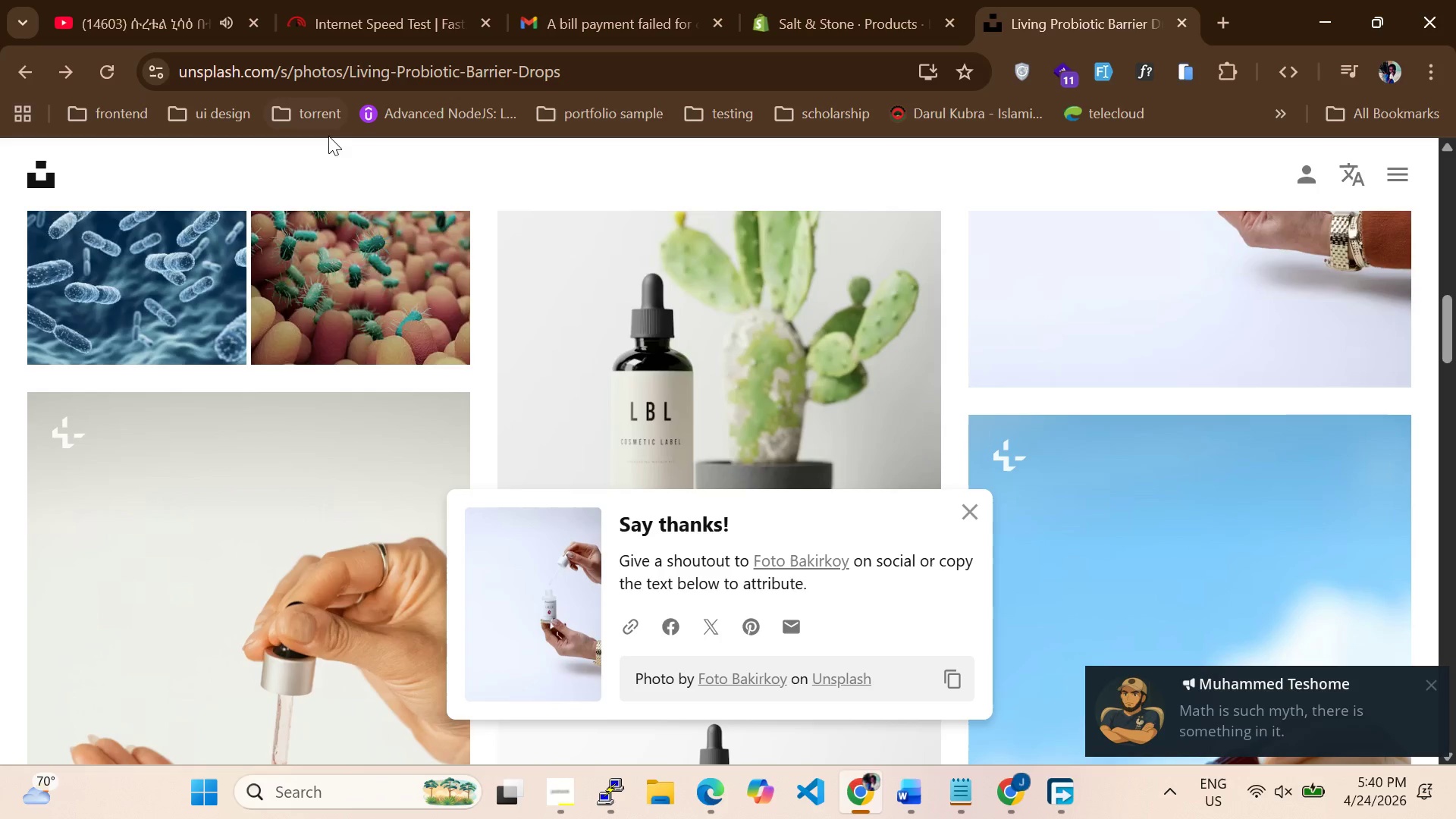 
left_click_drag(start_coordinate=[304, 237], to_coordinate=[0, 231])
 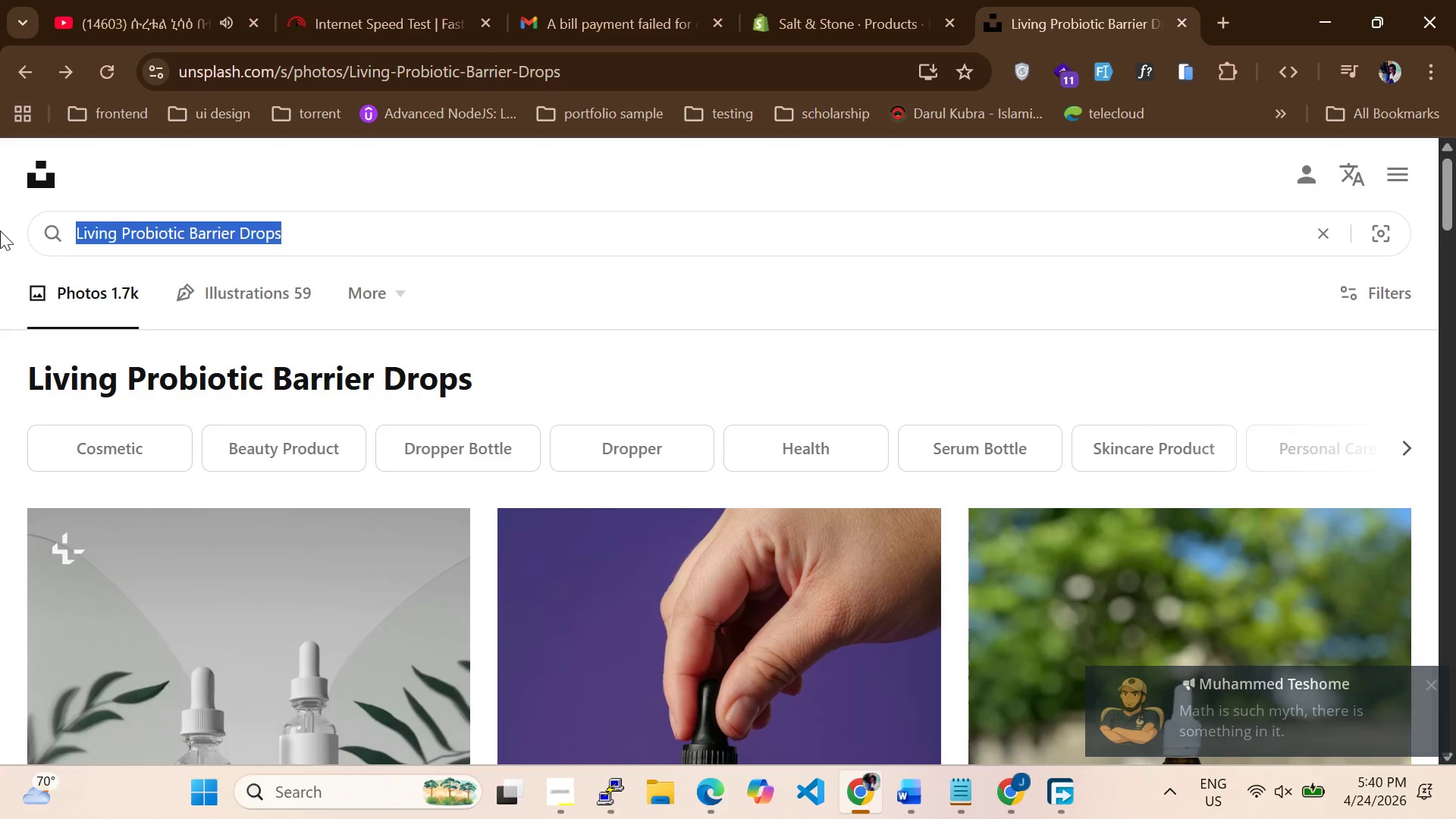 
scroll: coordinate [278, 309], scroll_direction: up, amount: 18.0
 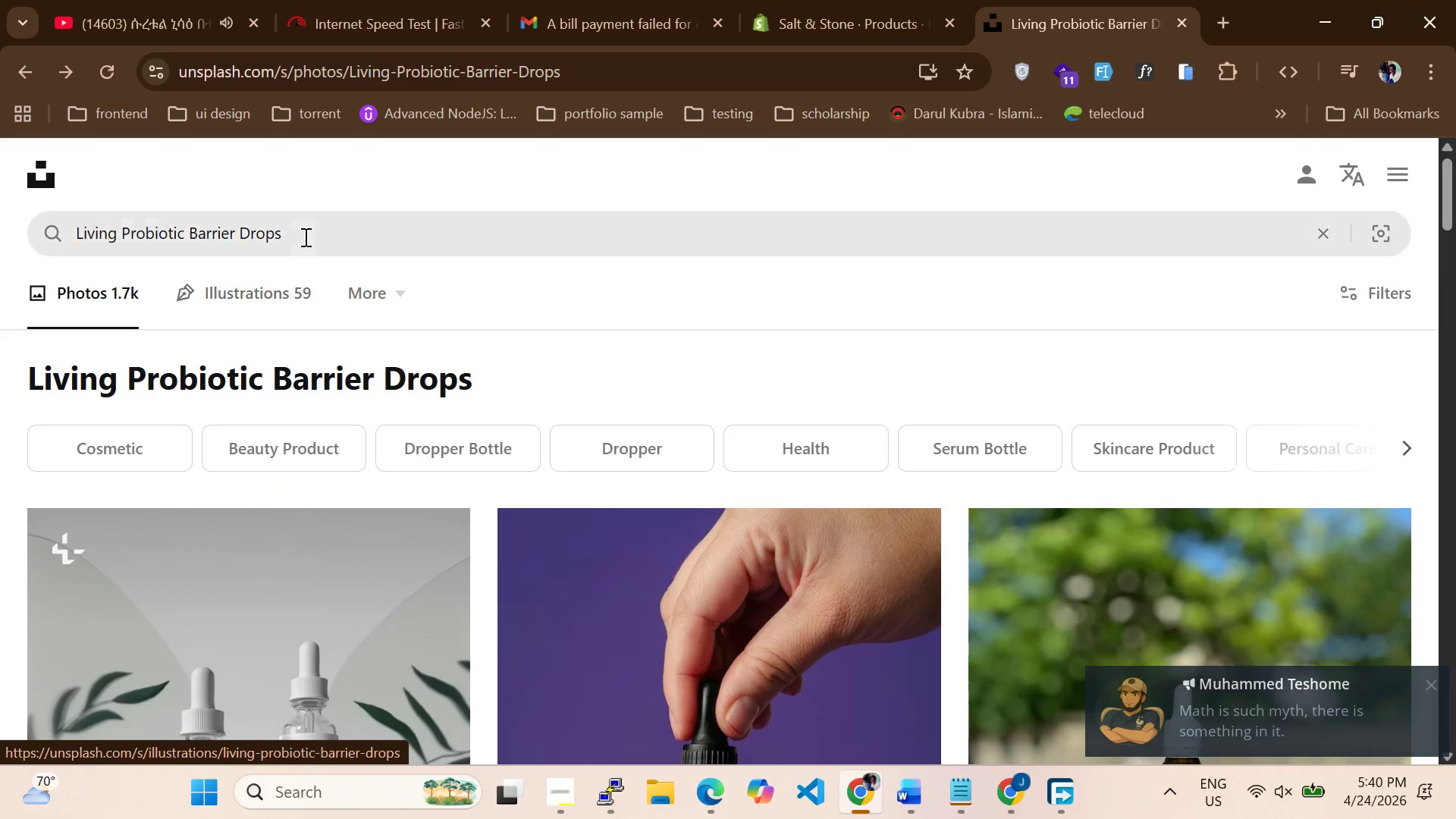 
key(Control+V)
 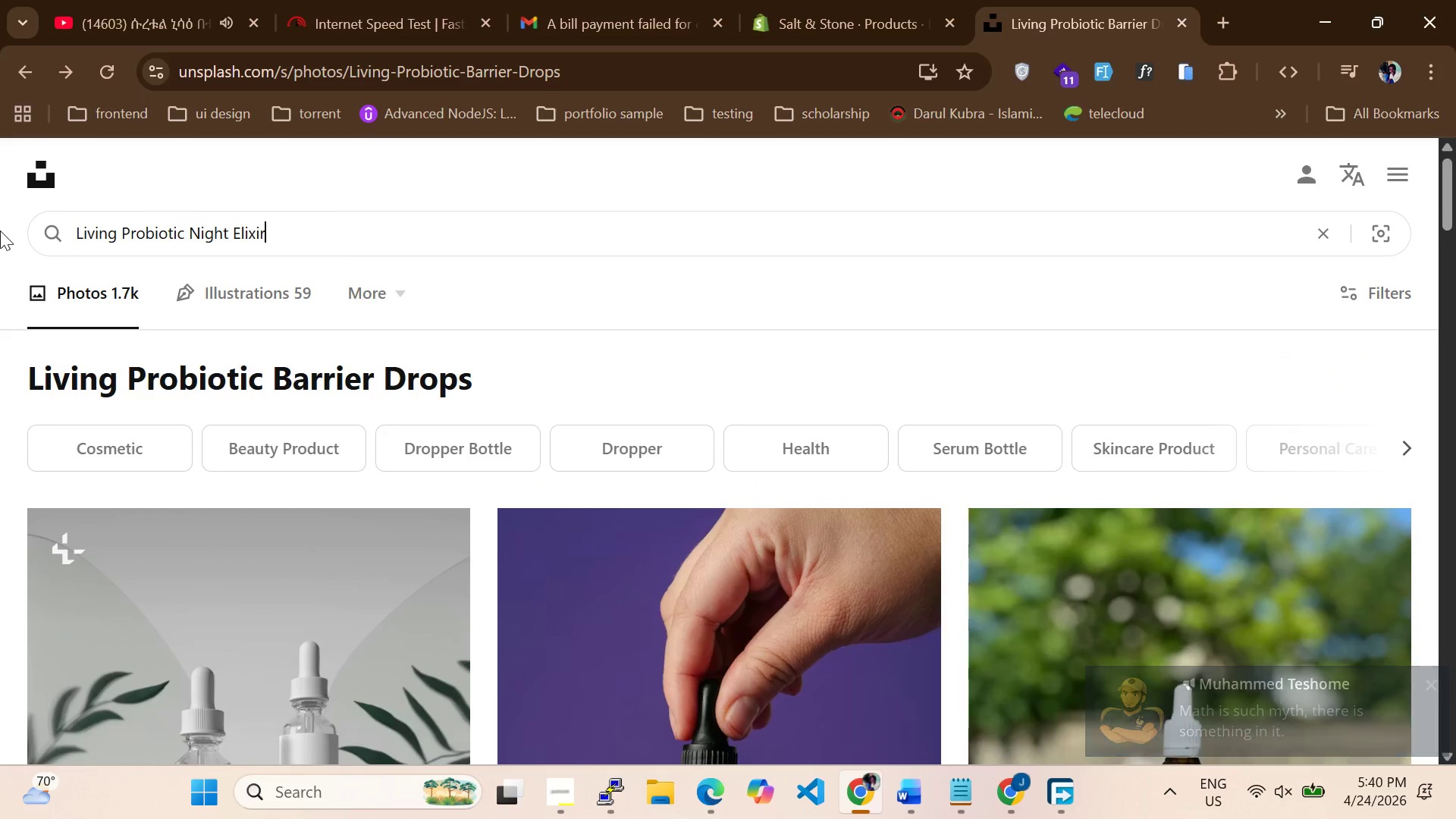 
key(Enter)
 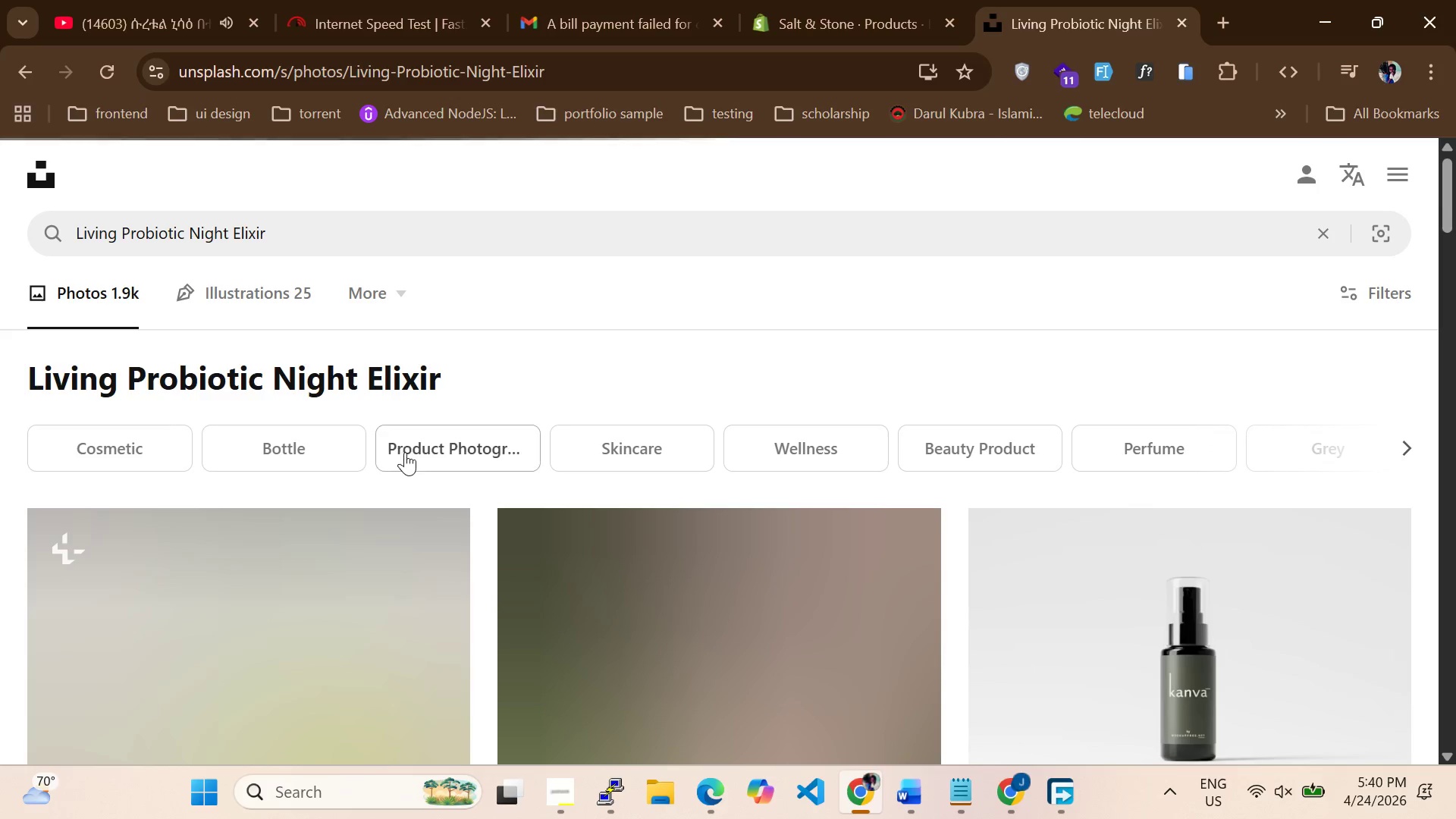 
scroll: coordinate [783, 491], scroll_direction: down, amount: 6.0
 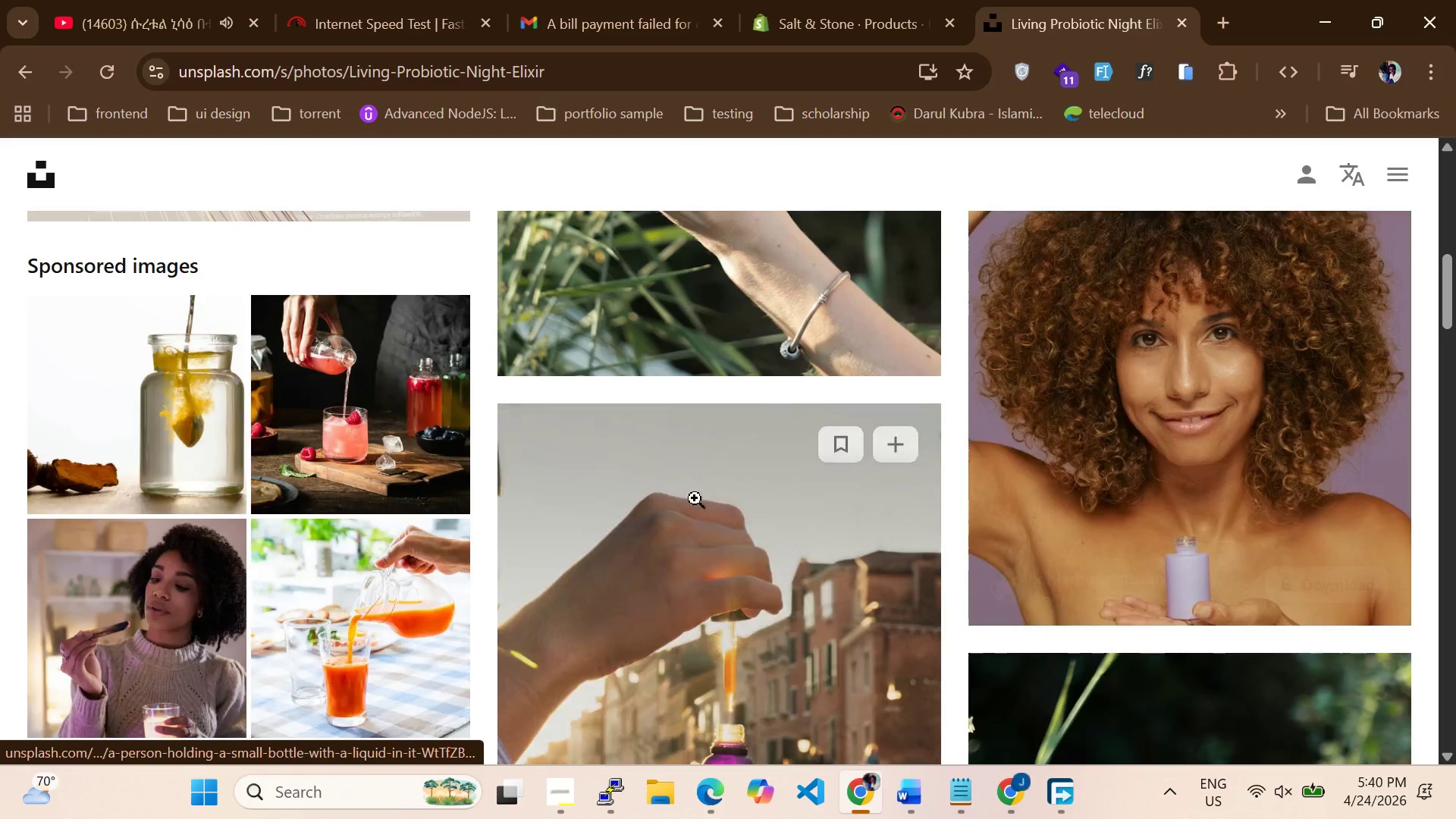 
scroll: coordinate [692, 504], scroll_direction: up, amount: 5.0
 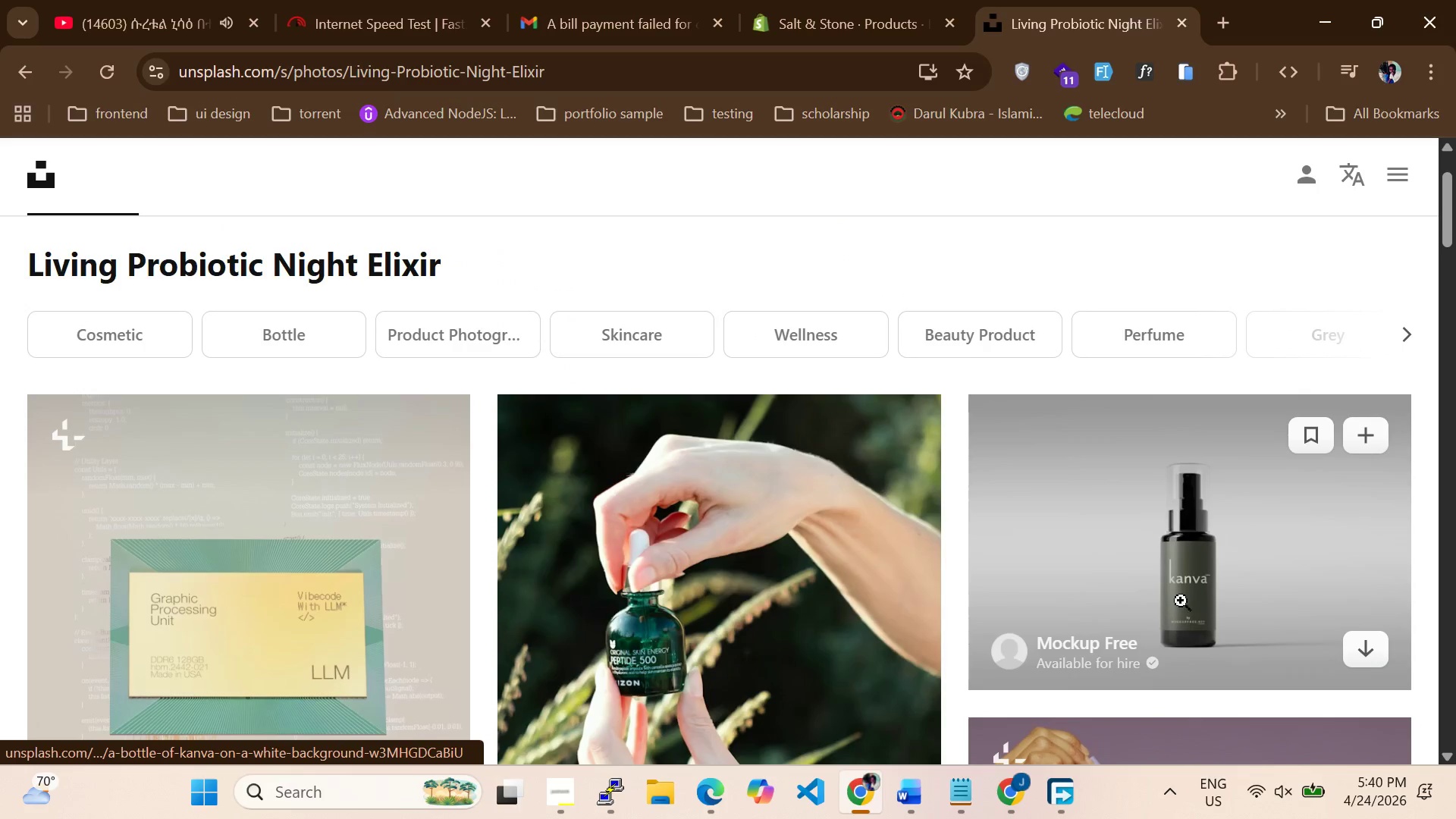 
left_click([1245, 591])
 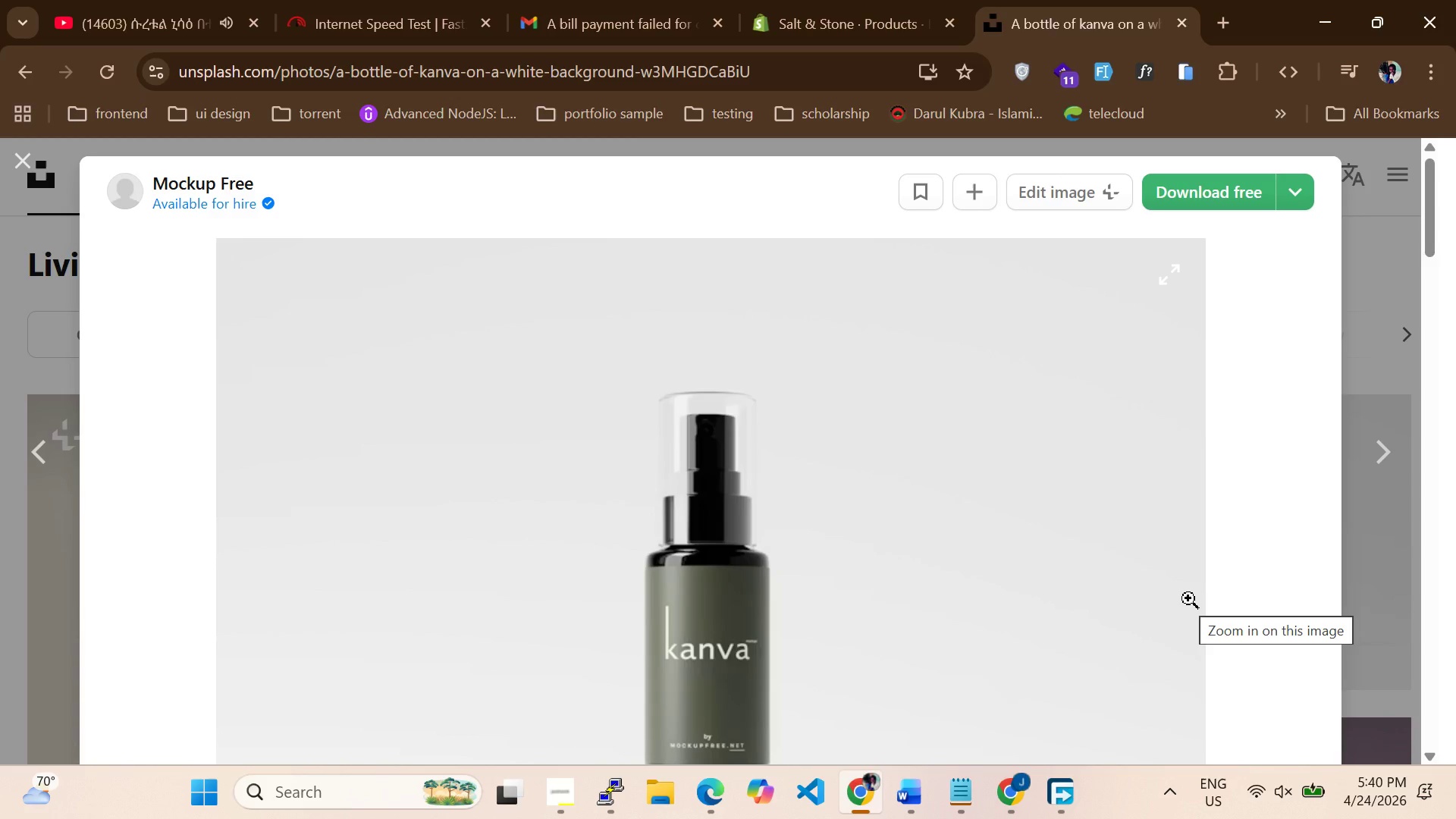 
wait(7.14)
 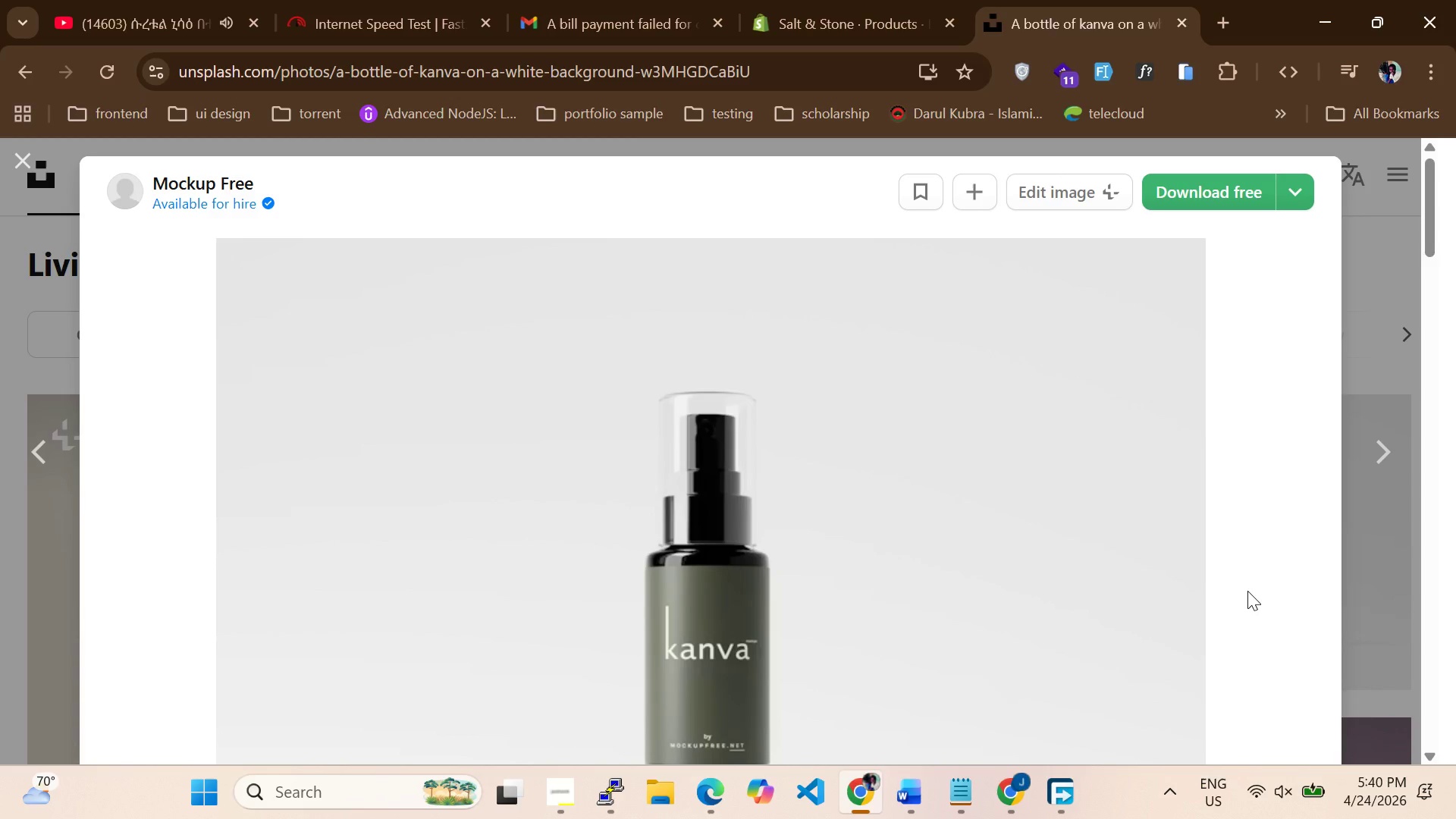 
left_click([1287, 178])
 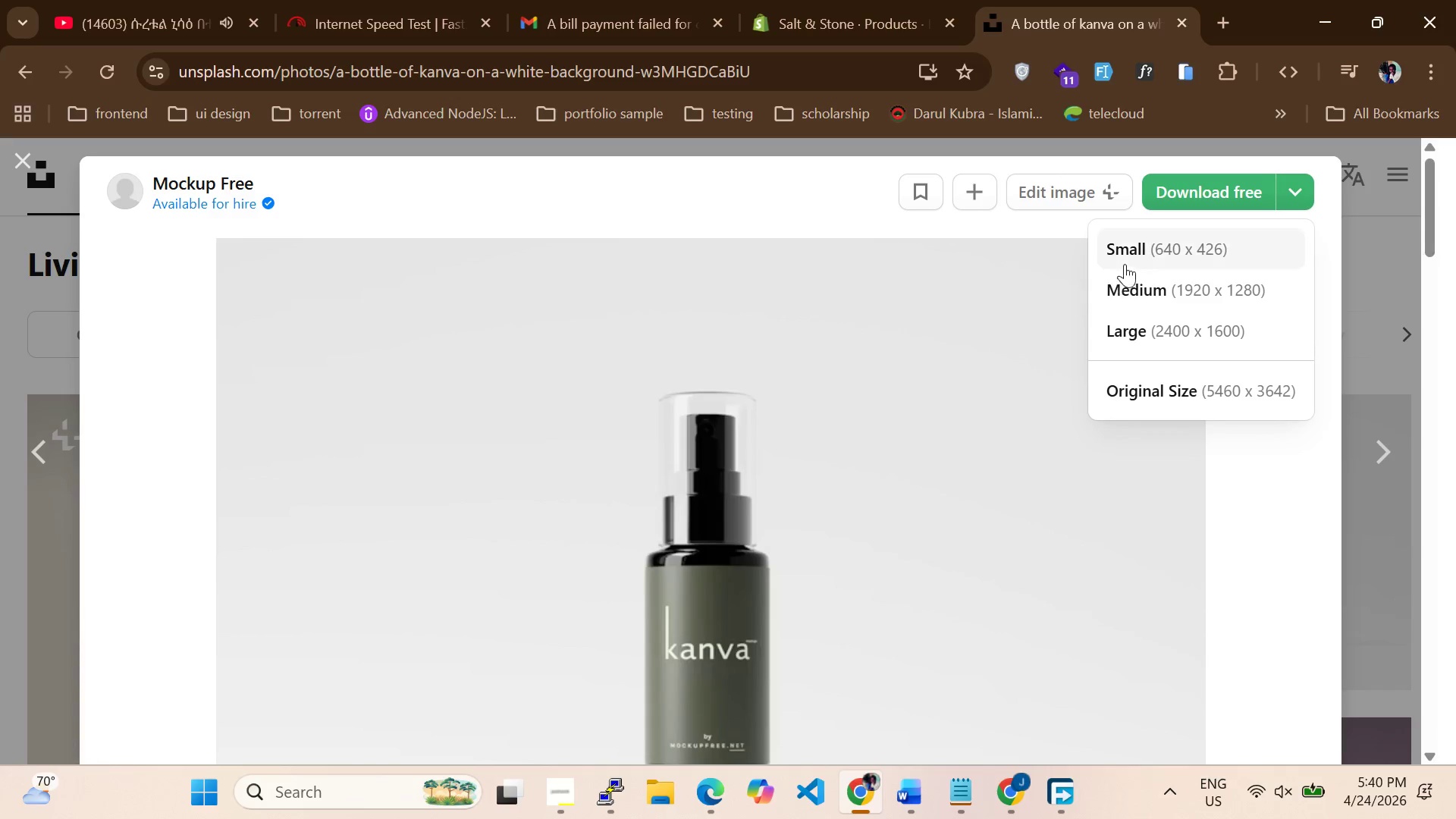 
left_click([1144, 241])
 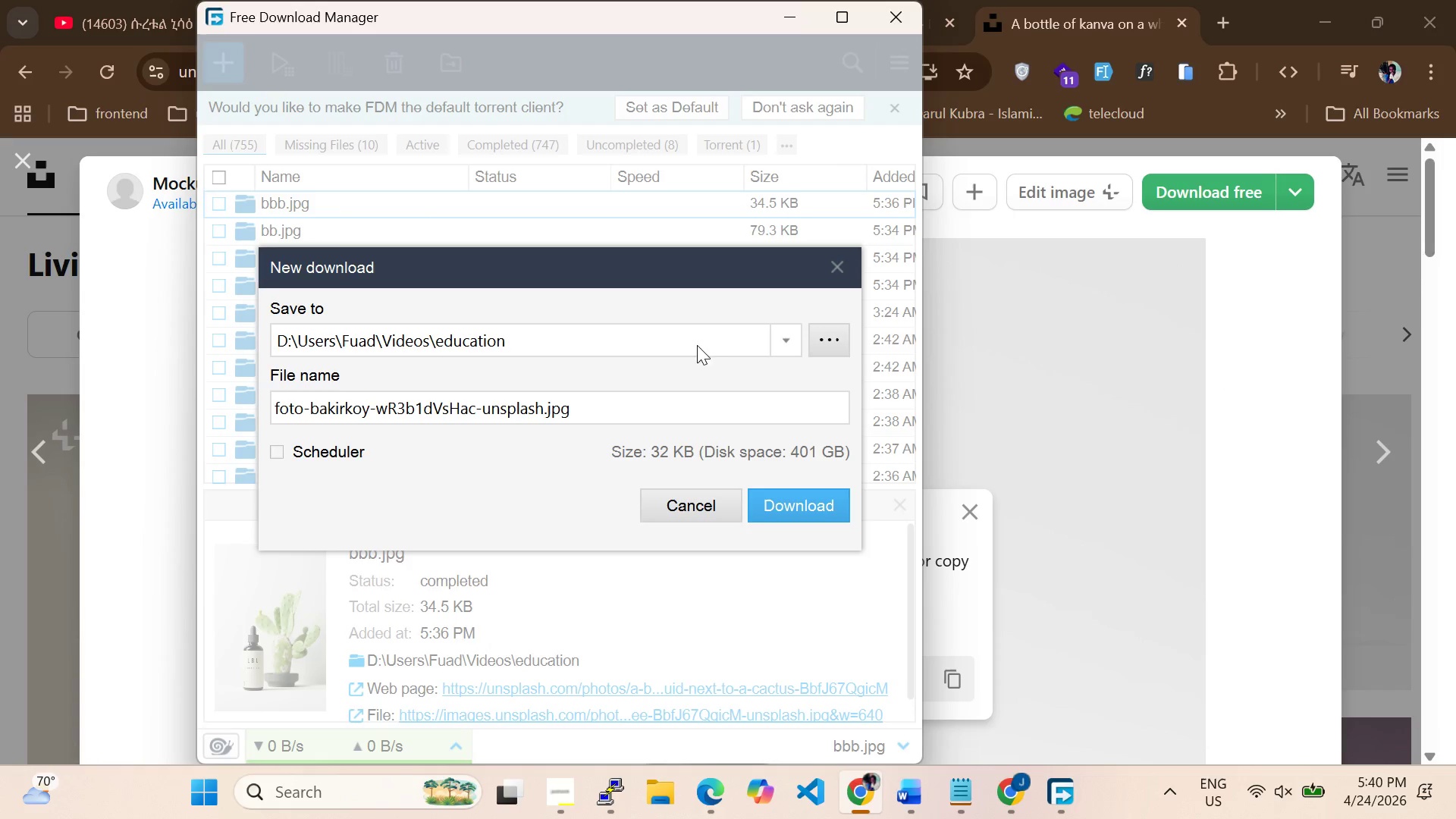 
left_click([797, 334])
 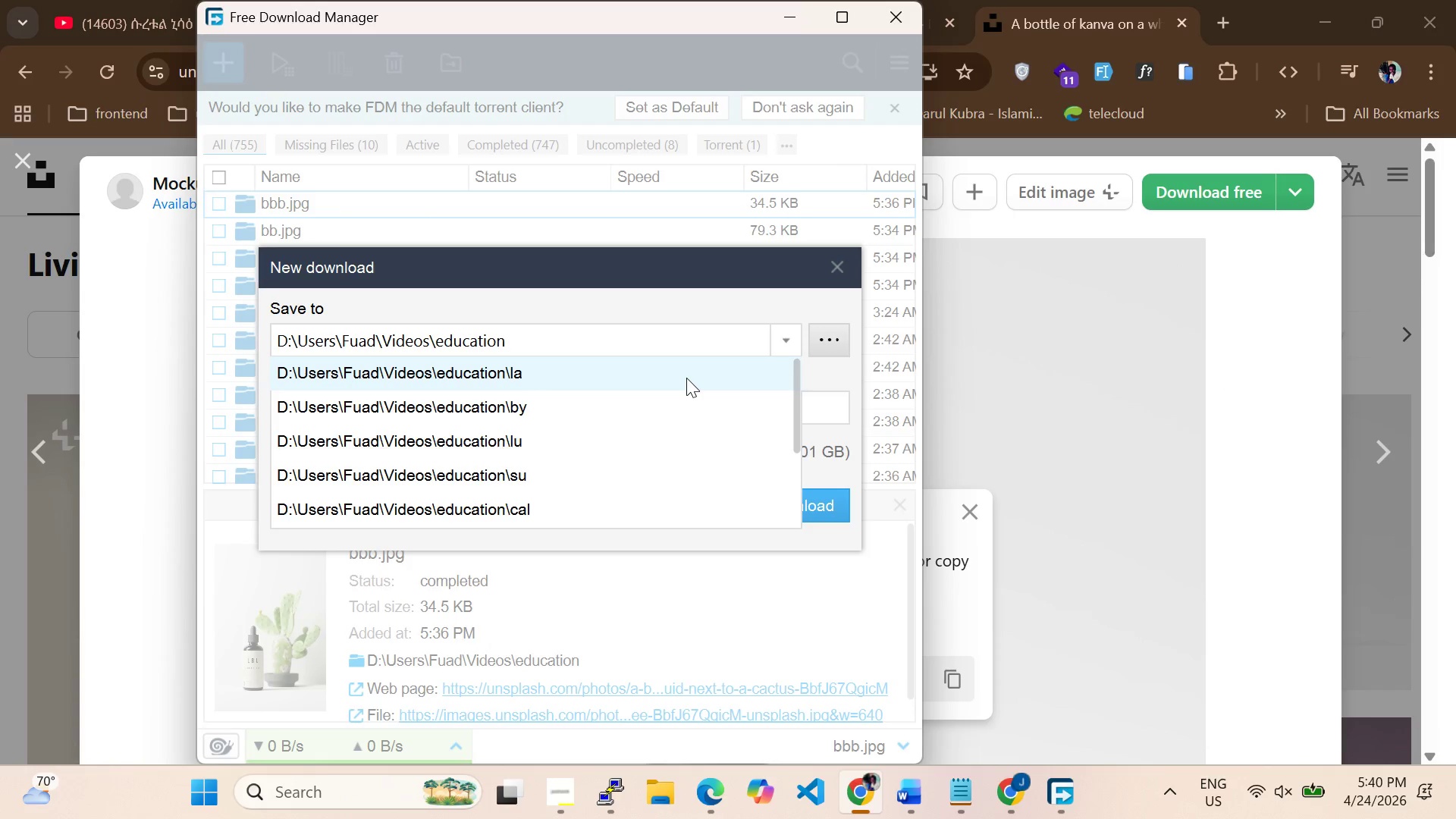 
left_click([686, 378])
 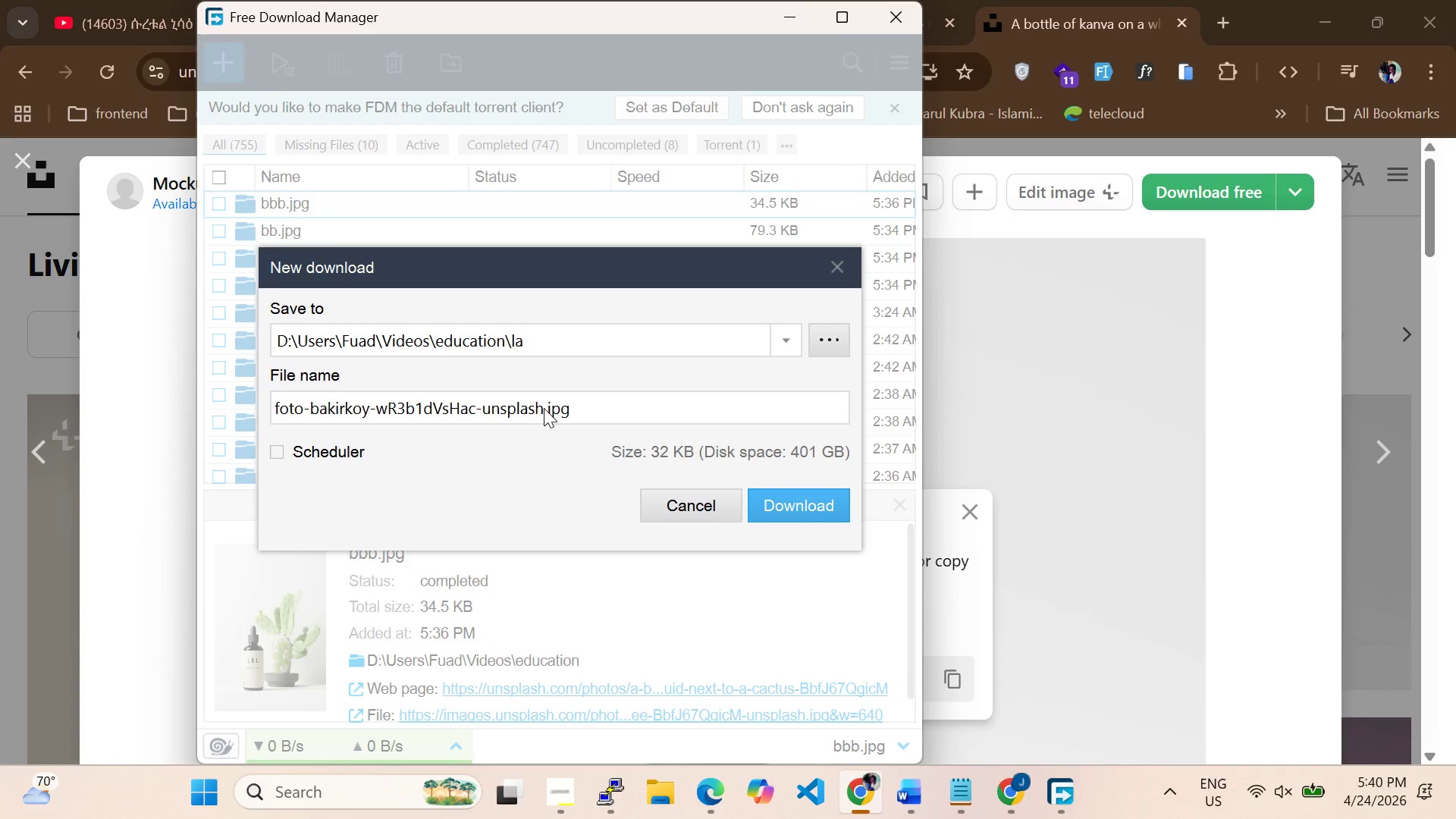 
left_click_drag(start_coordinate=[541, 408], to_coordinate=[43, 376])
 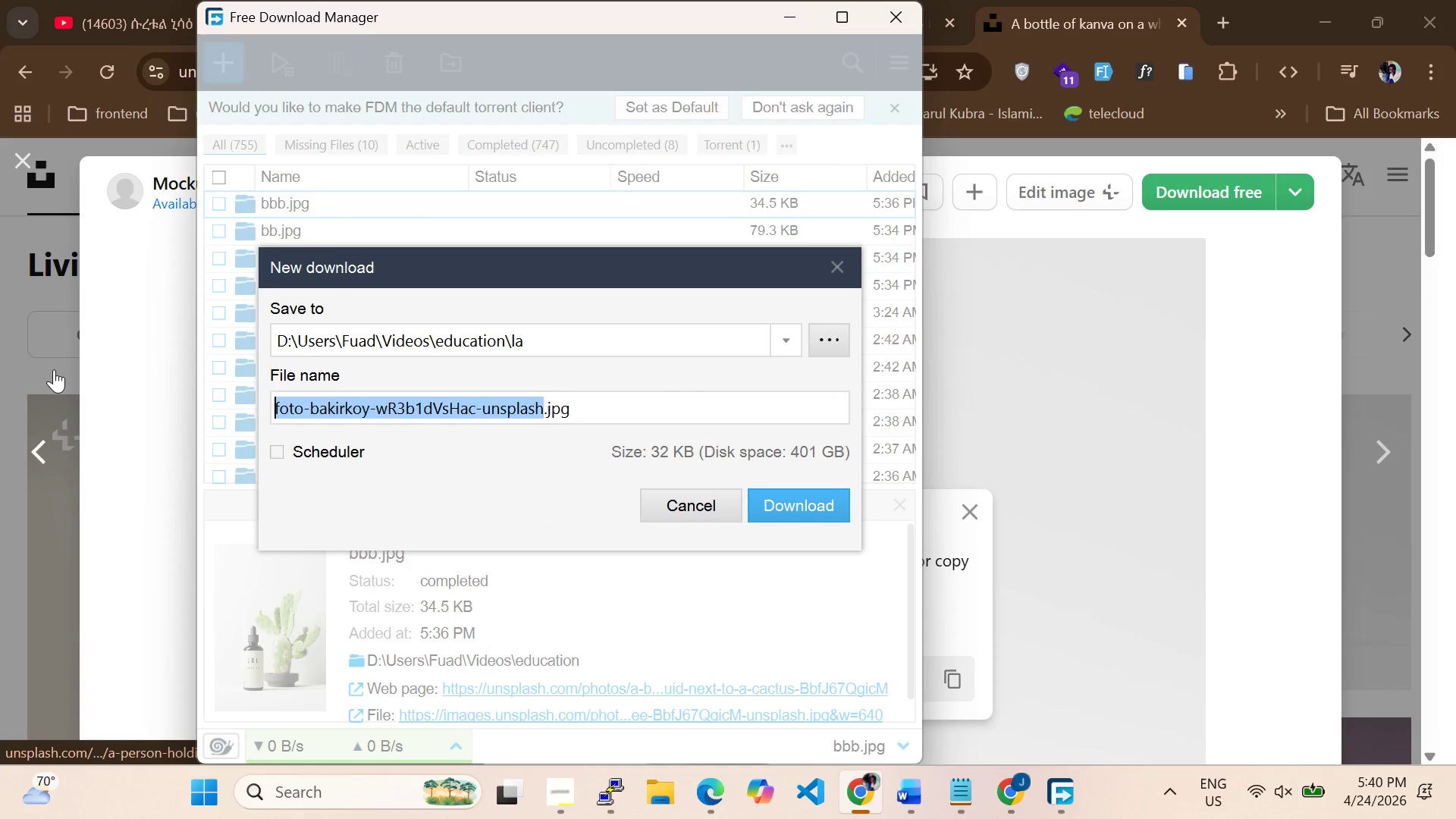 
key(C)
 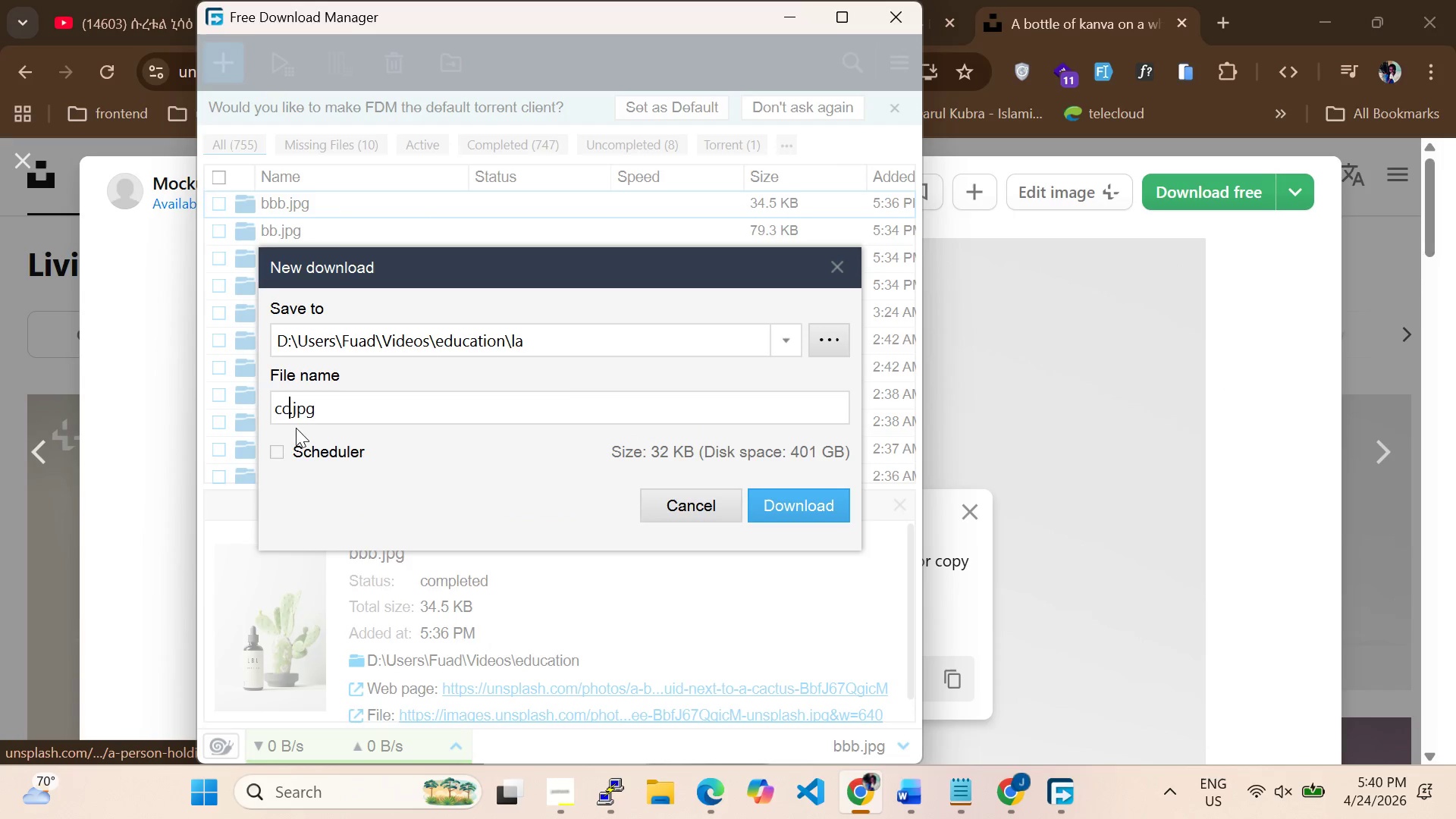 
key(C)
 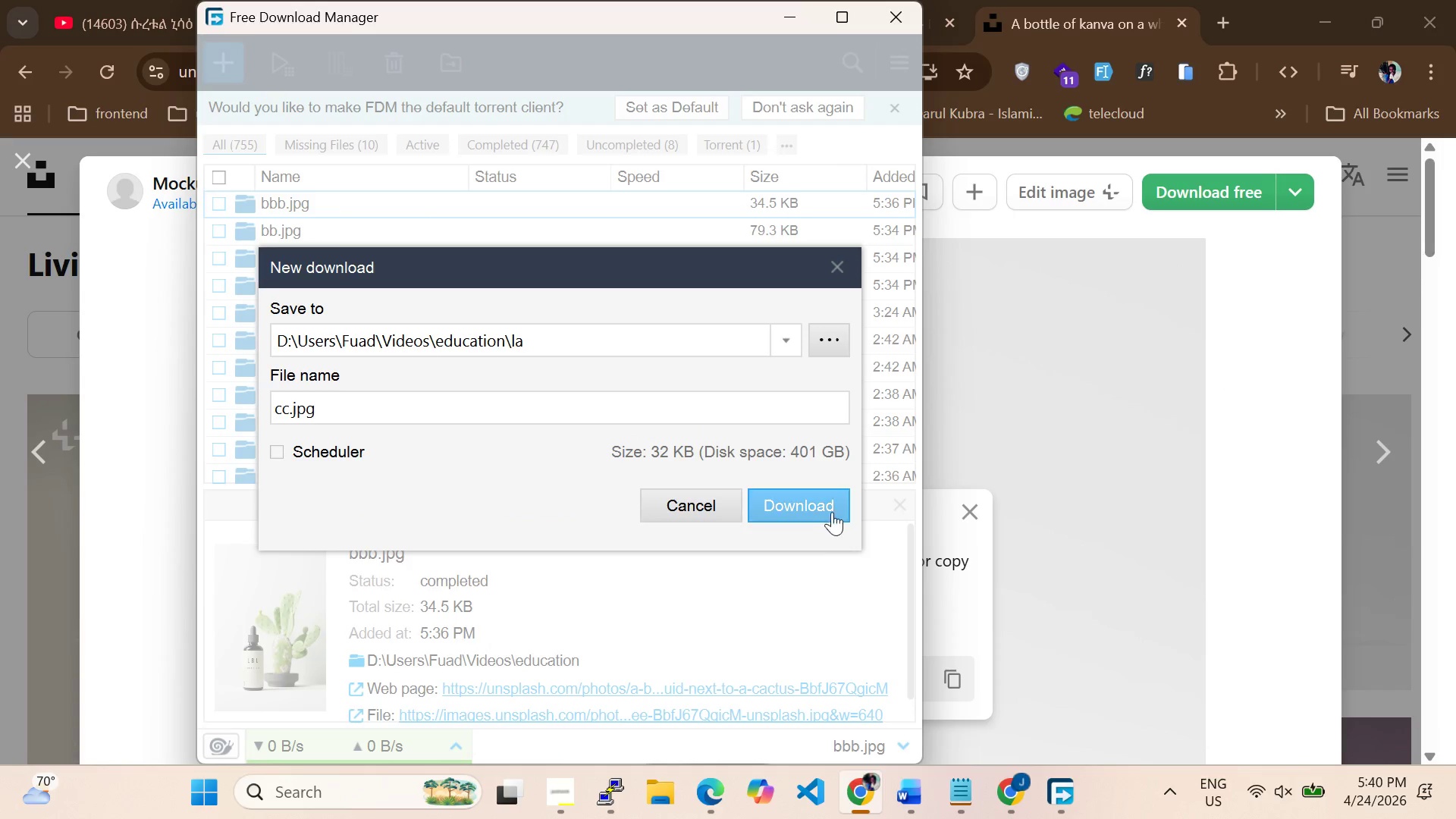 
left_click([822, 498])
 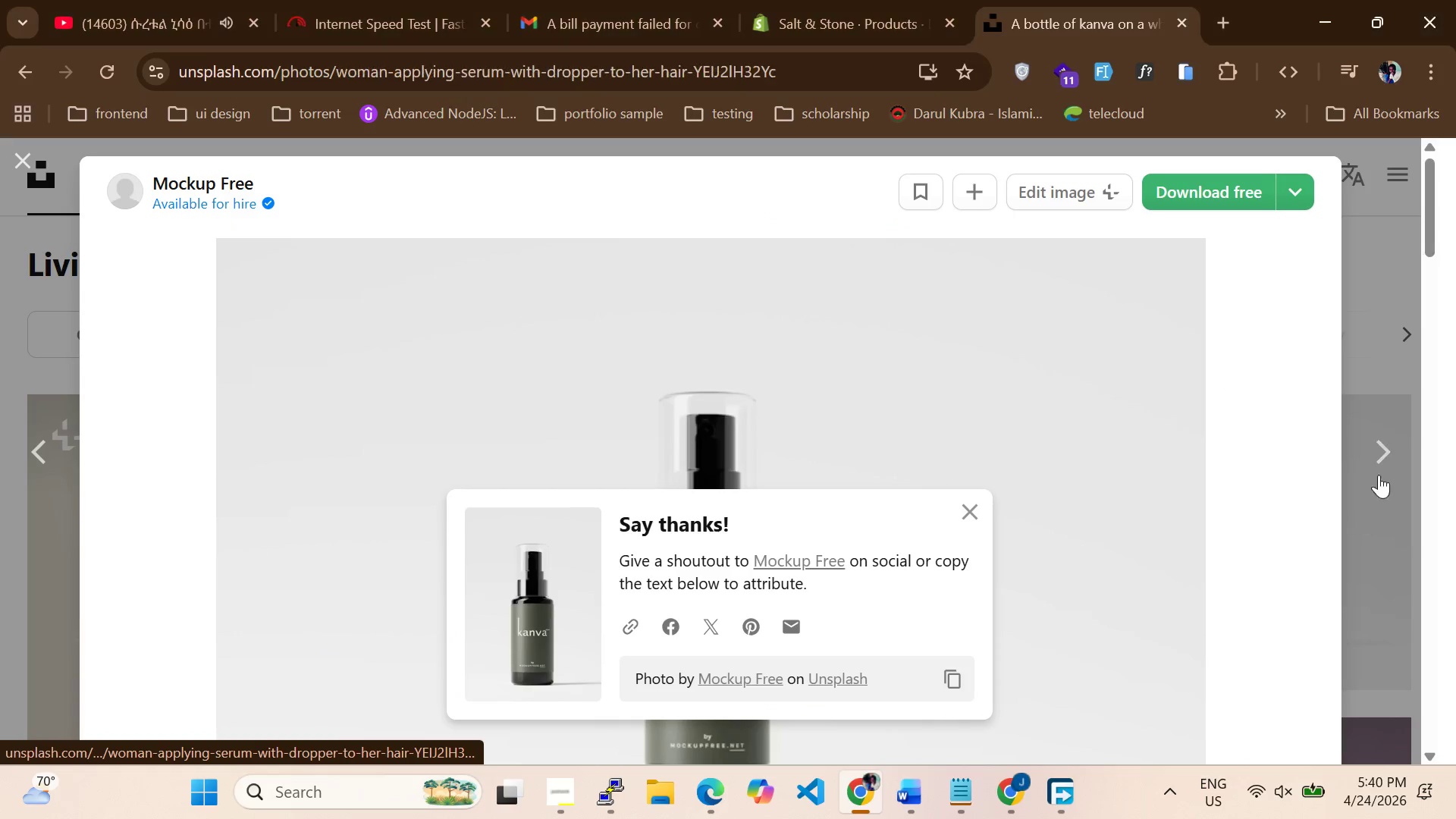 
double_click([1395, 452])
 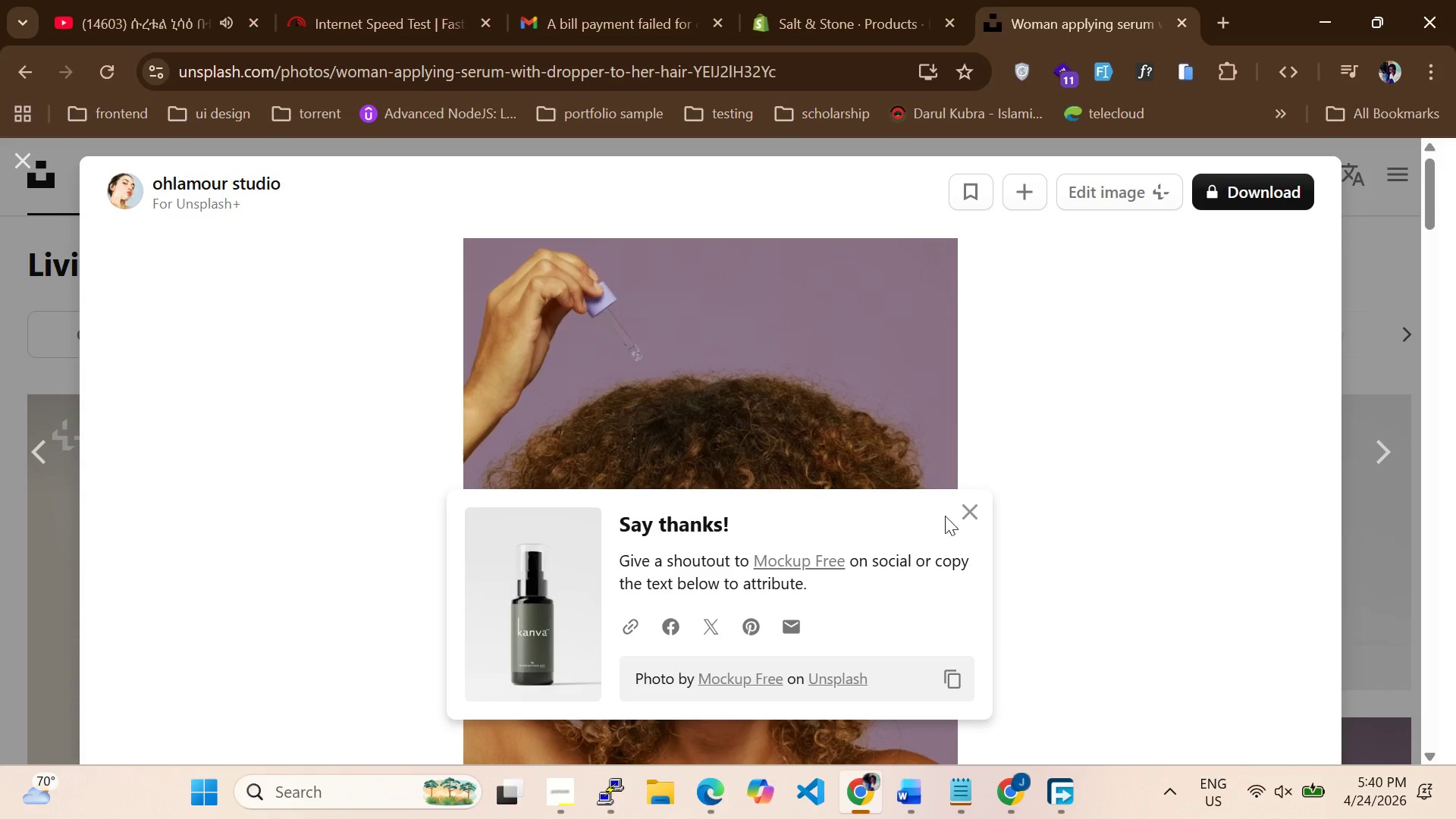 
left_click([959, 513])
 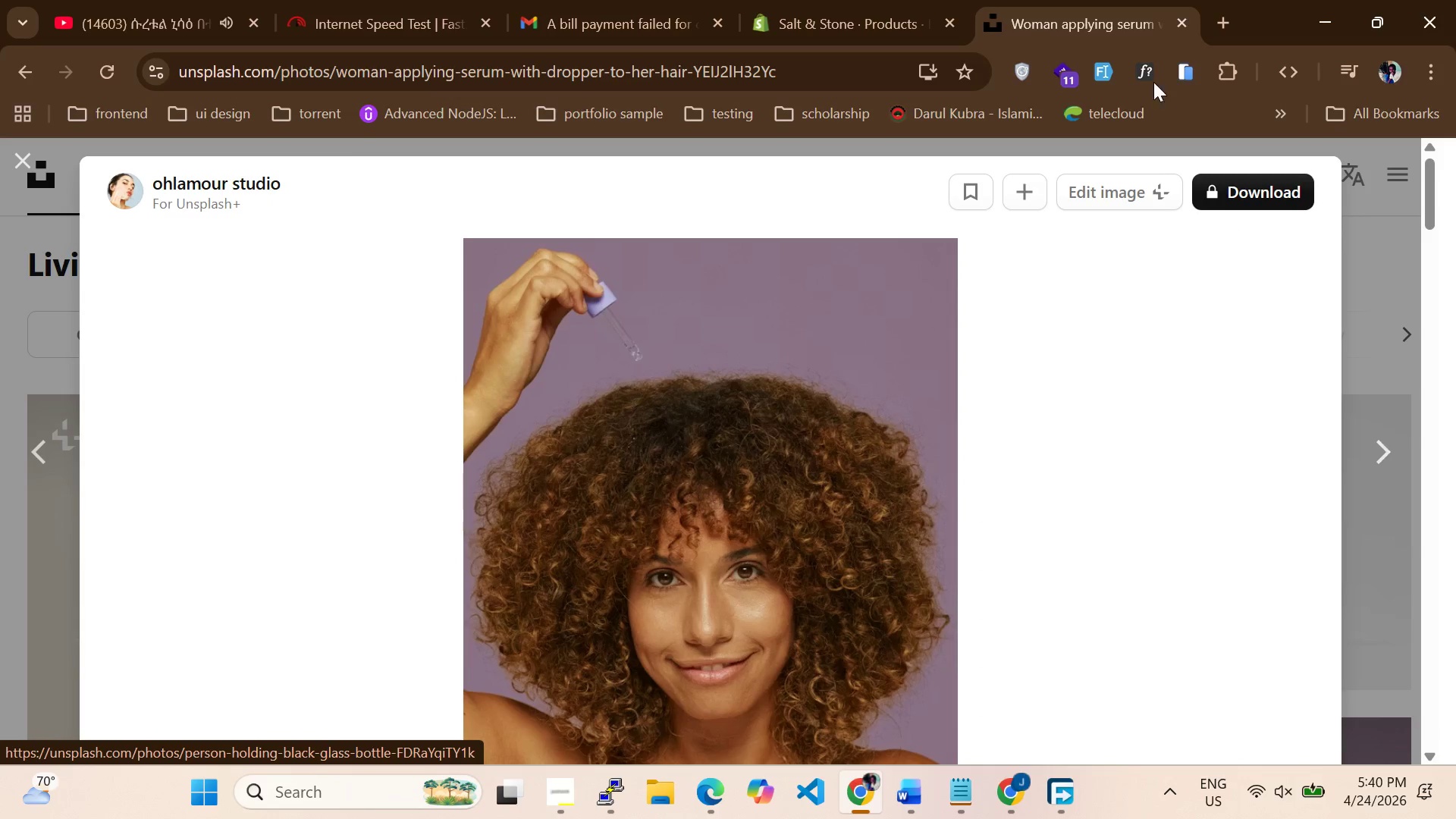 
left_click([867, 5])
 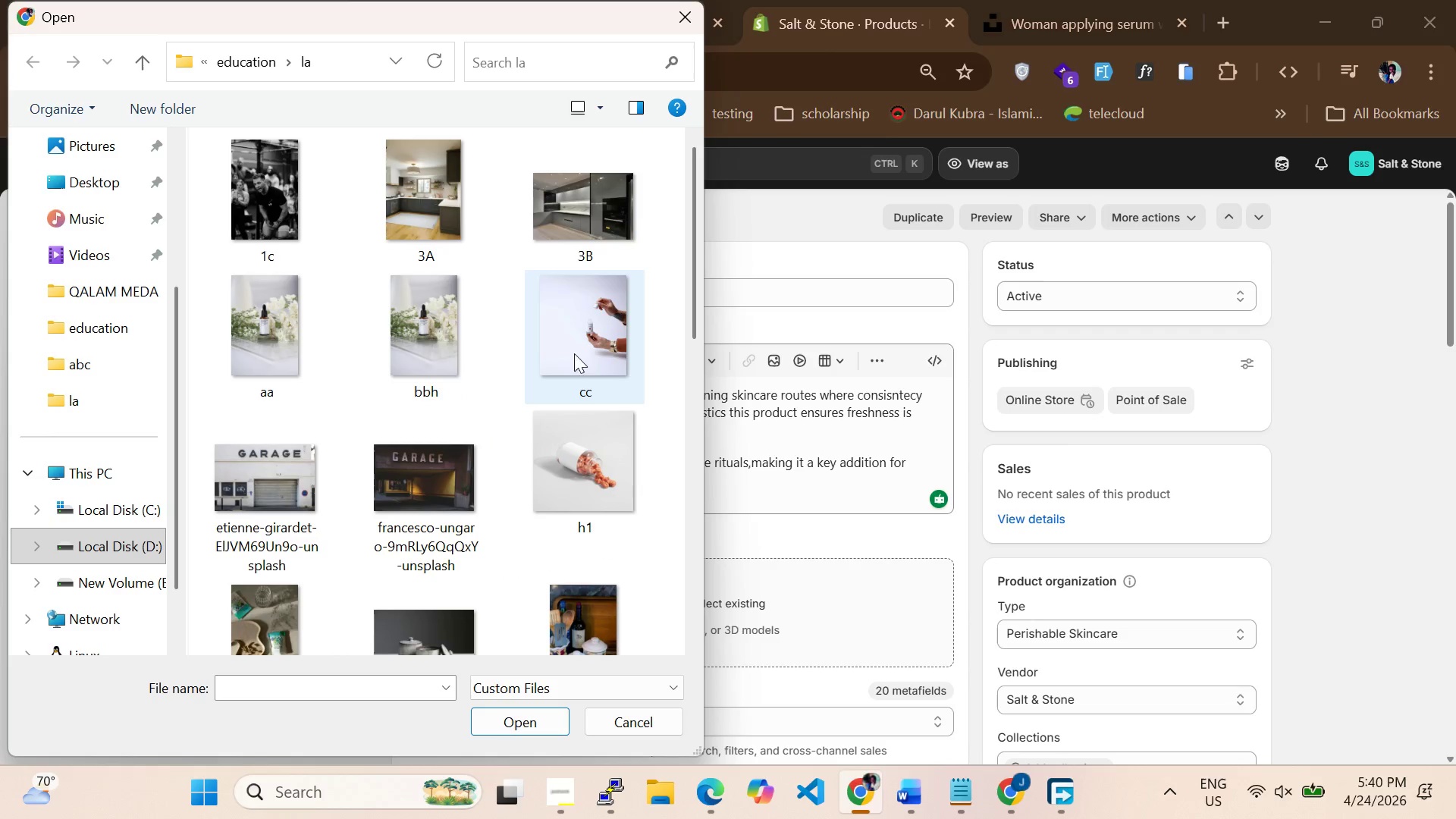 
wait(5.42)
 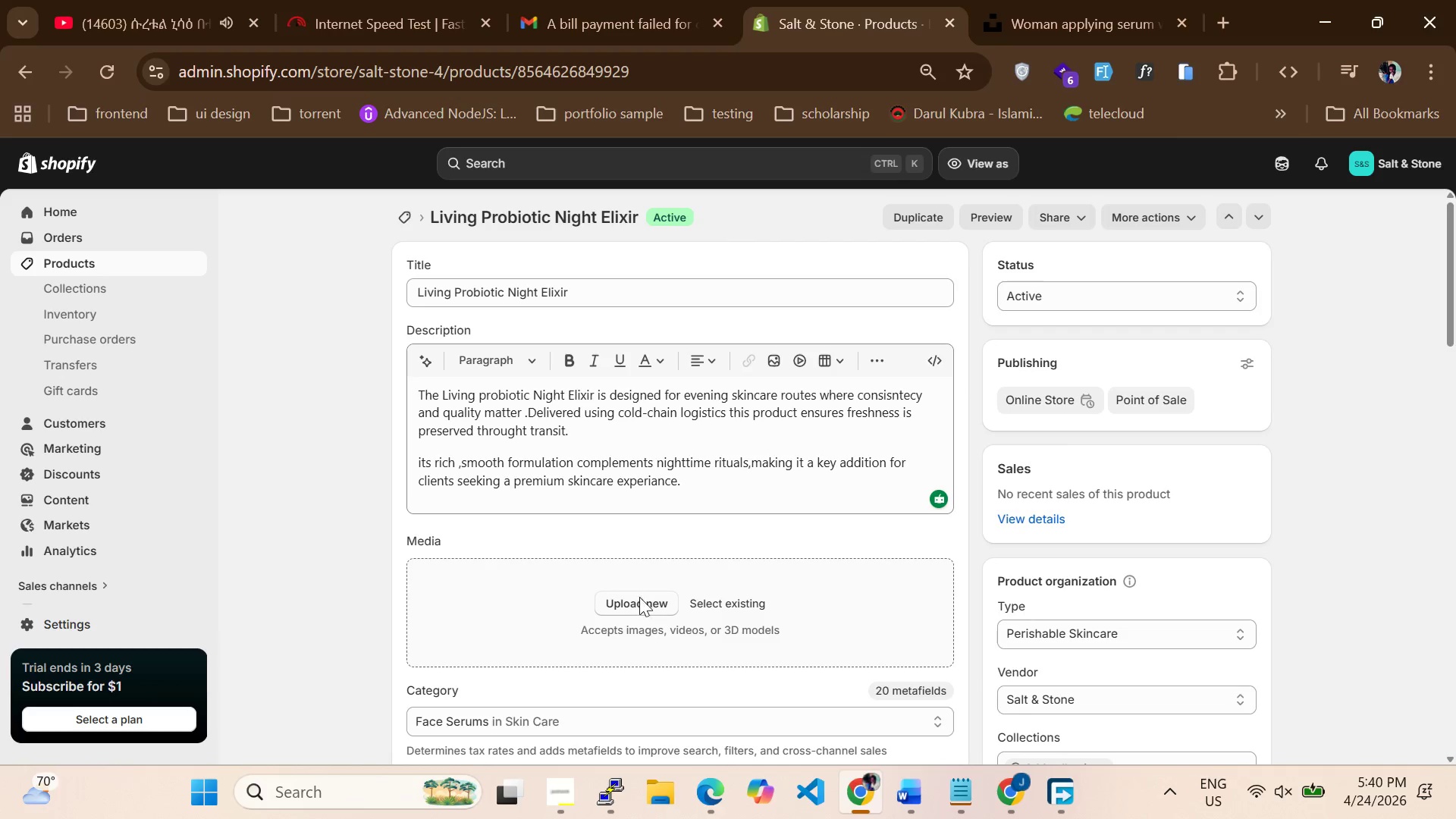 
left_click([590, 357])
 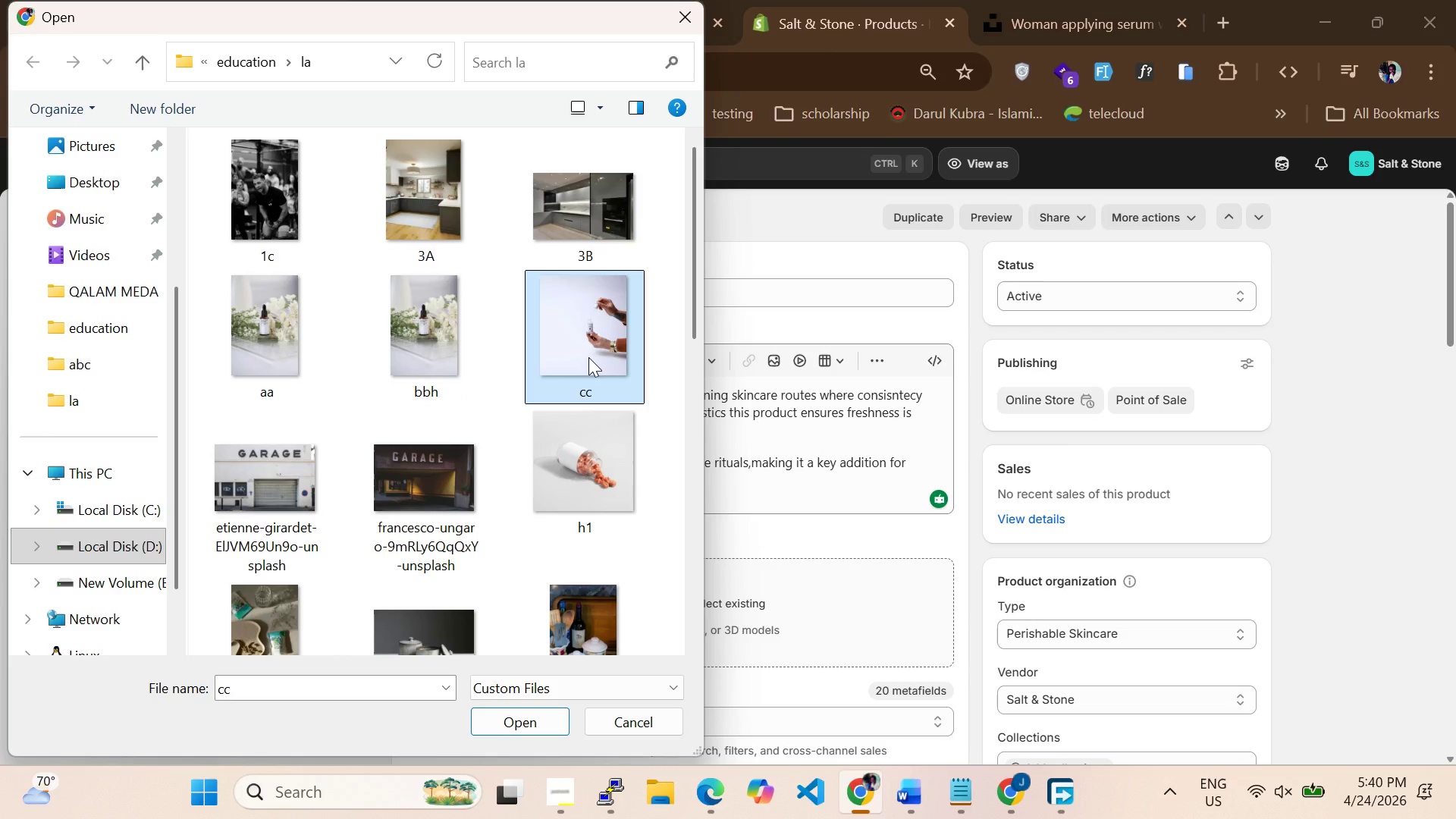 
scroll: coordinate [588, 357], scroll_direction: up, amount: 2.0
 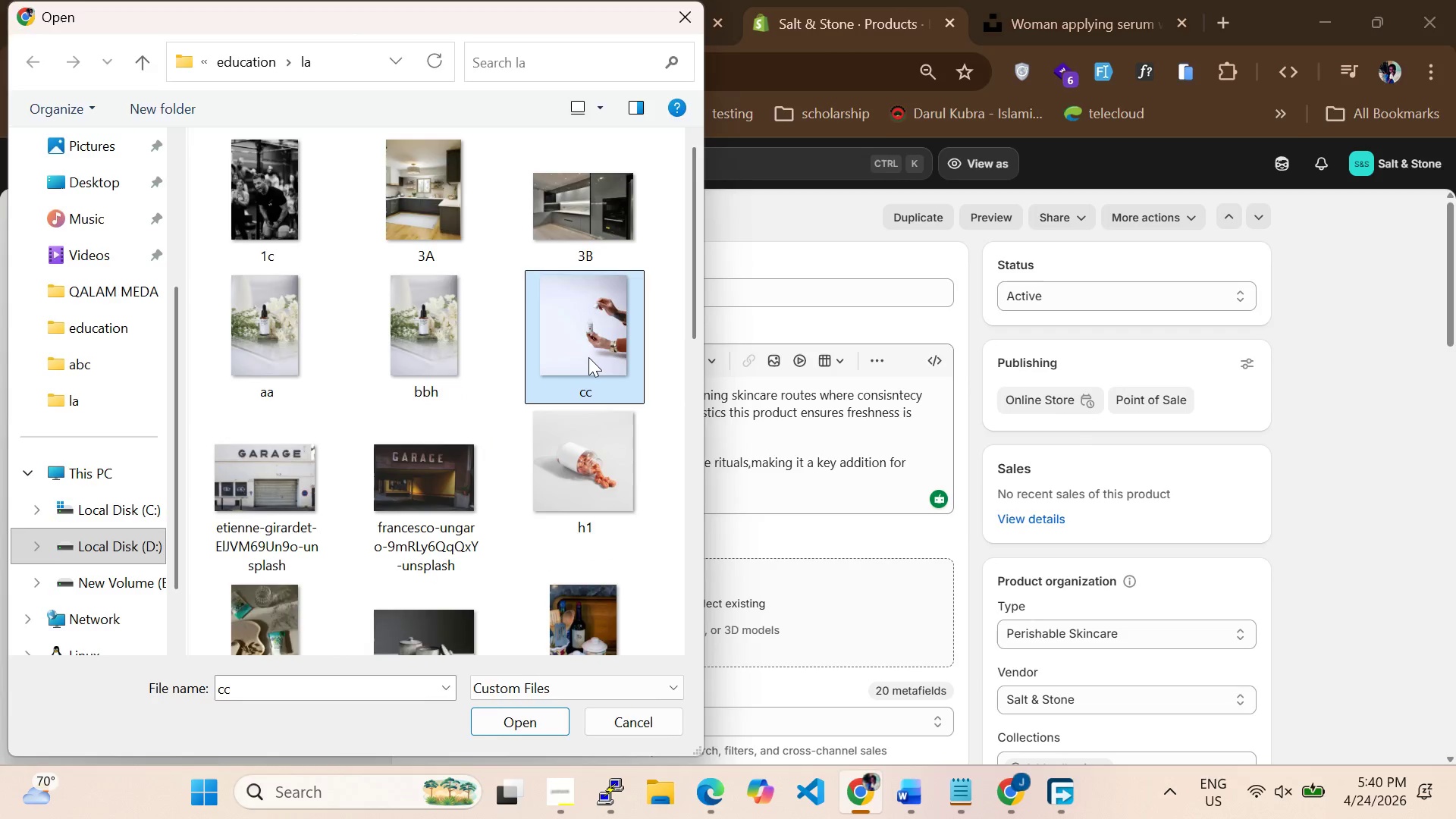 
key(Enter)
 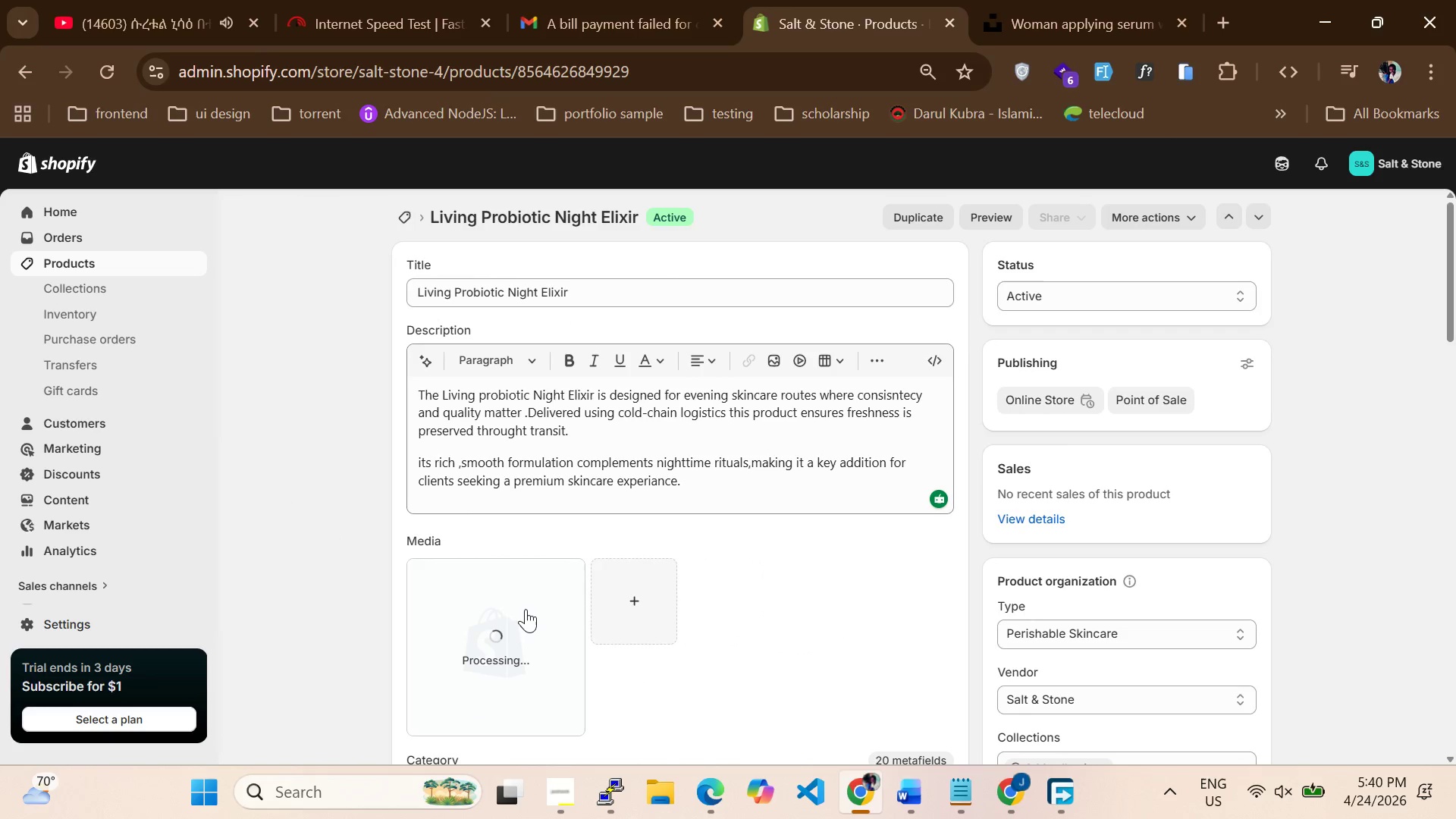 
double_click([526, 609])
 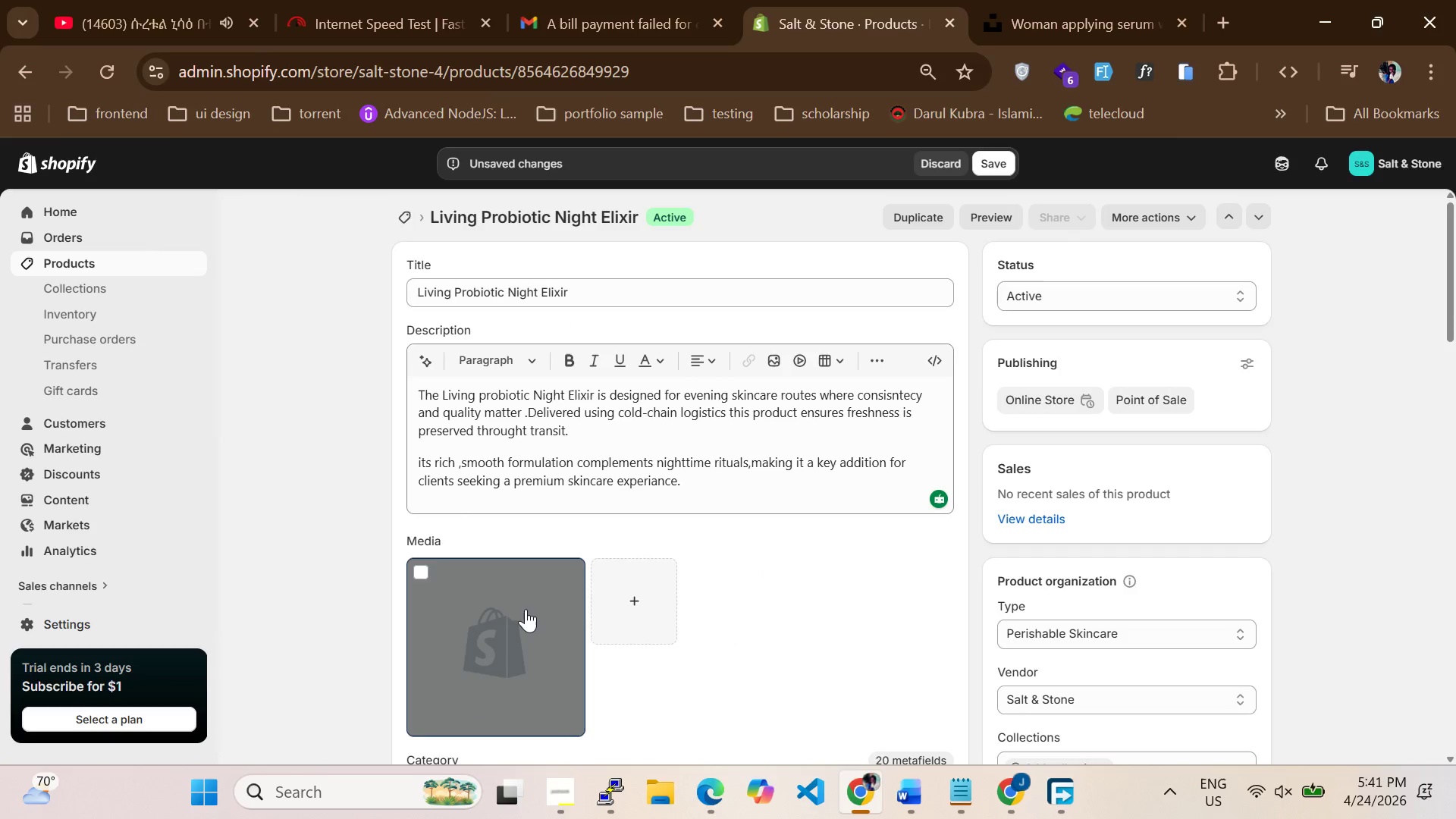 
double_click([526, 609])
 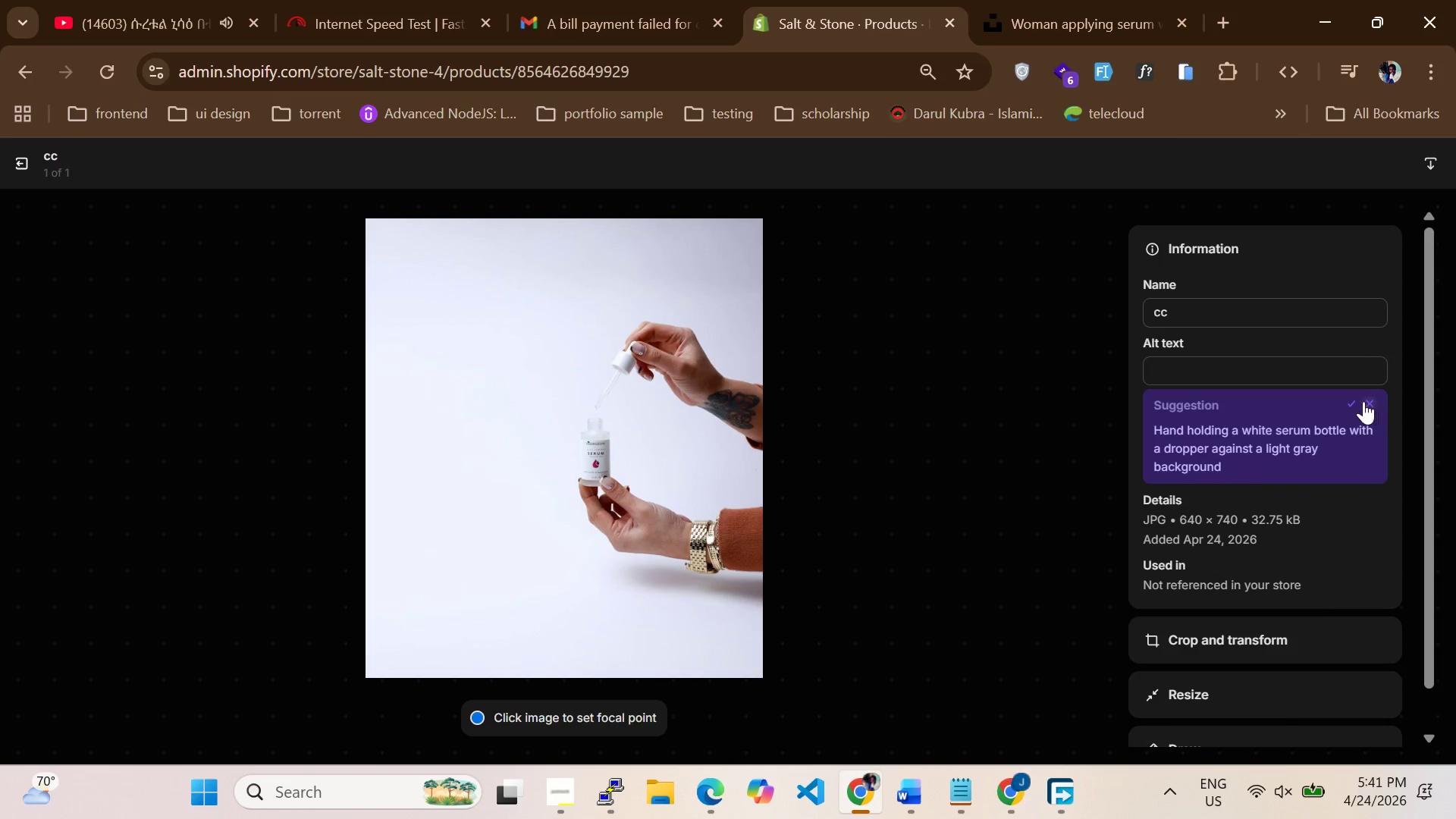 
left_click([1356, 401])
 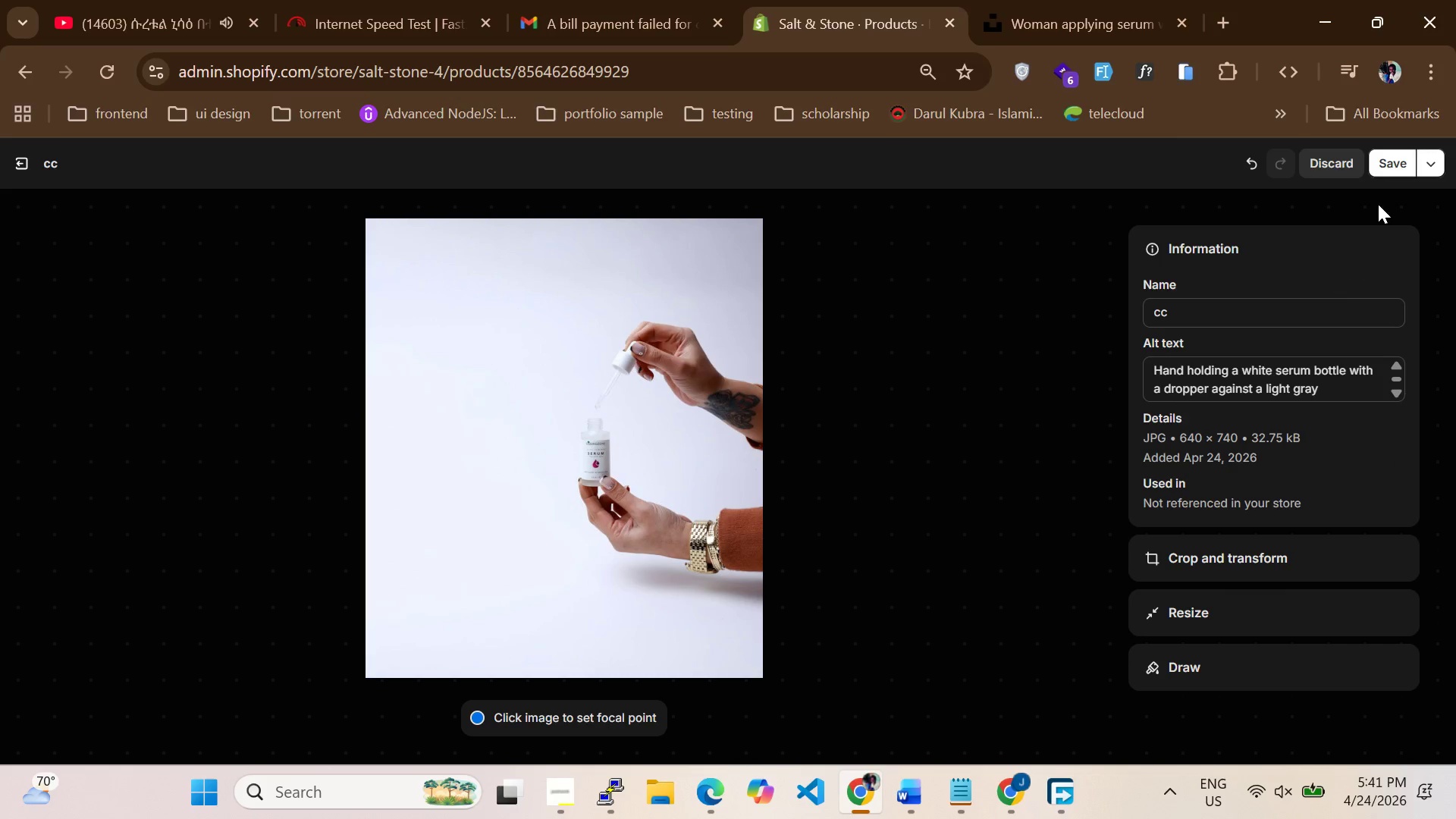 
left_click([1399, 165])
 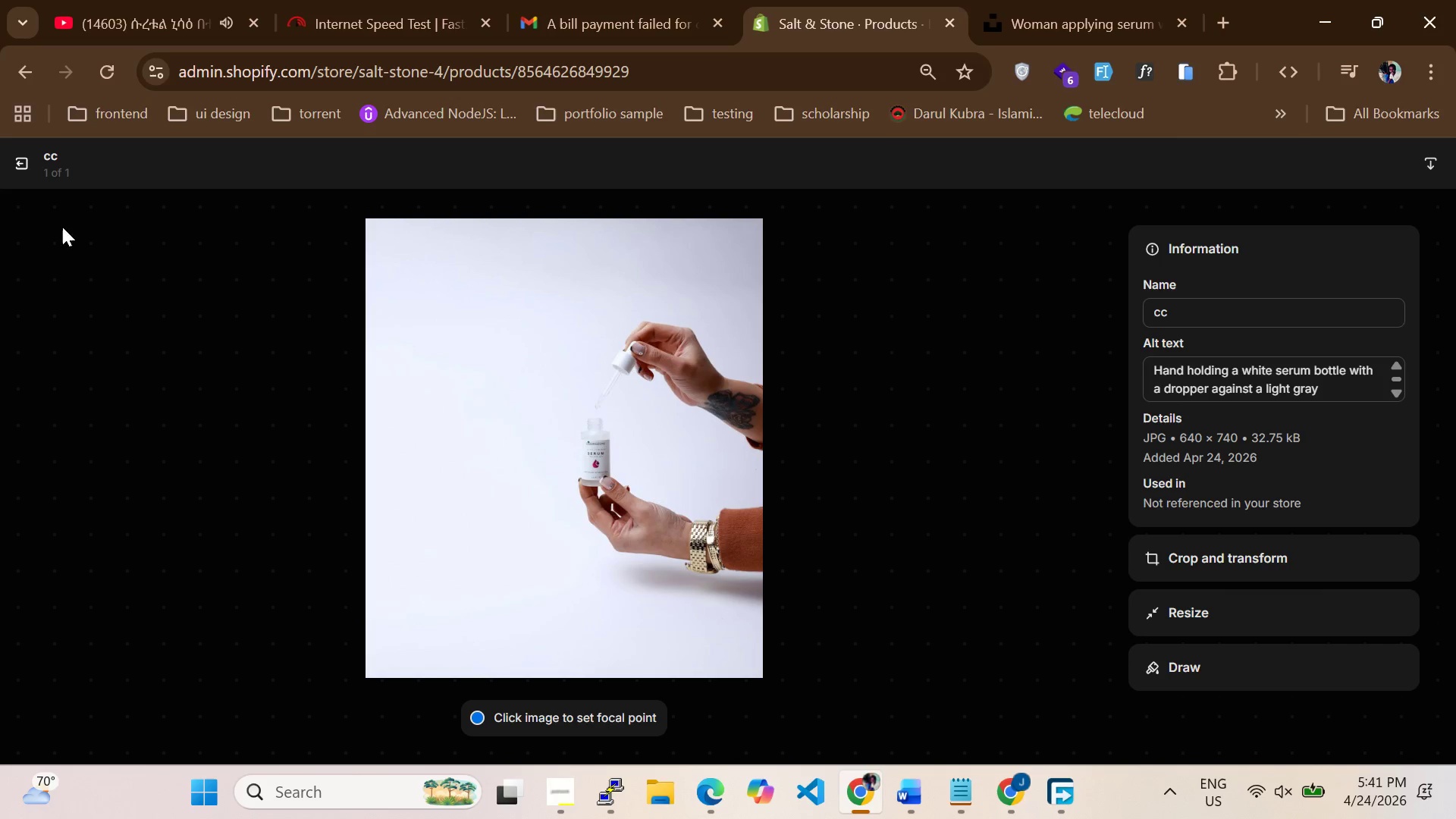 
left_click([23, 167])
 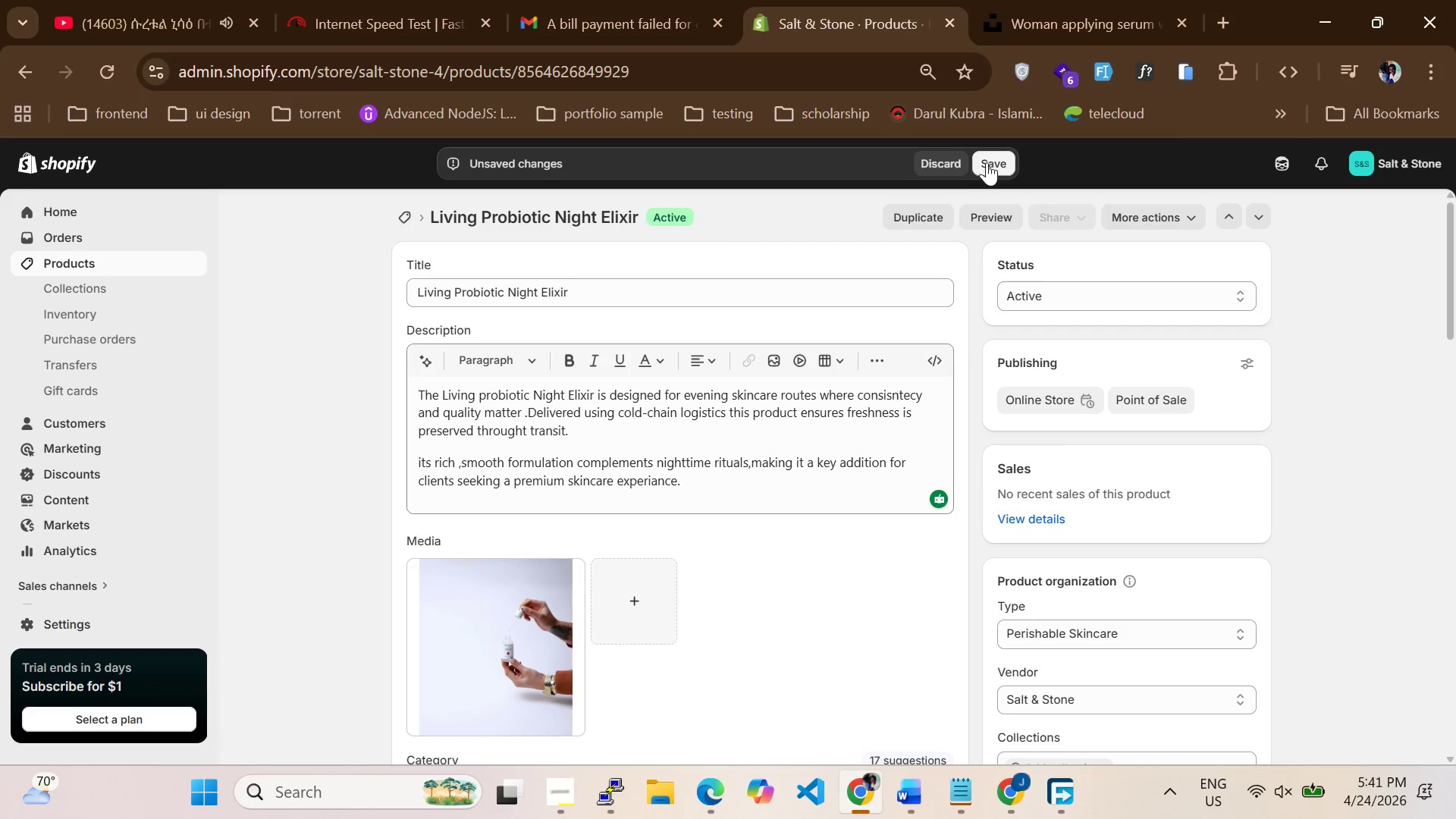 
scroll: coordinate [773, 482], scroll_direction: down, amount: 10.0
 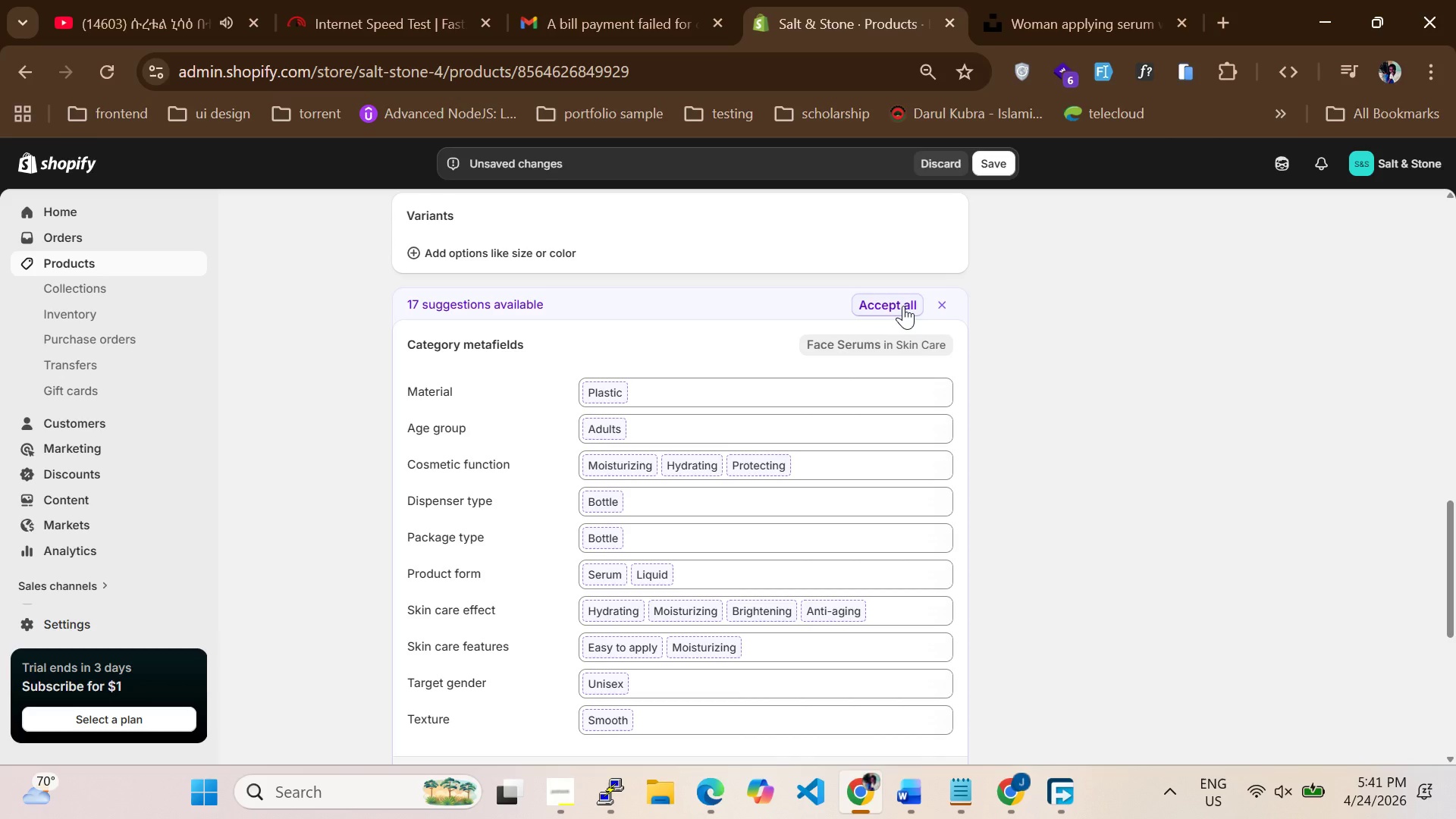 
left_click([899, 303])
 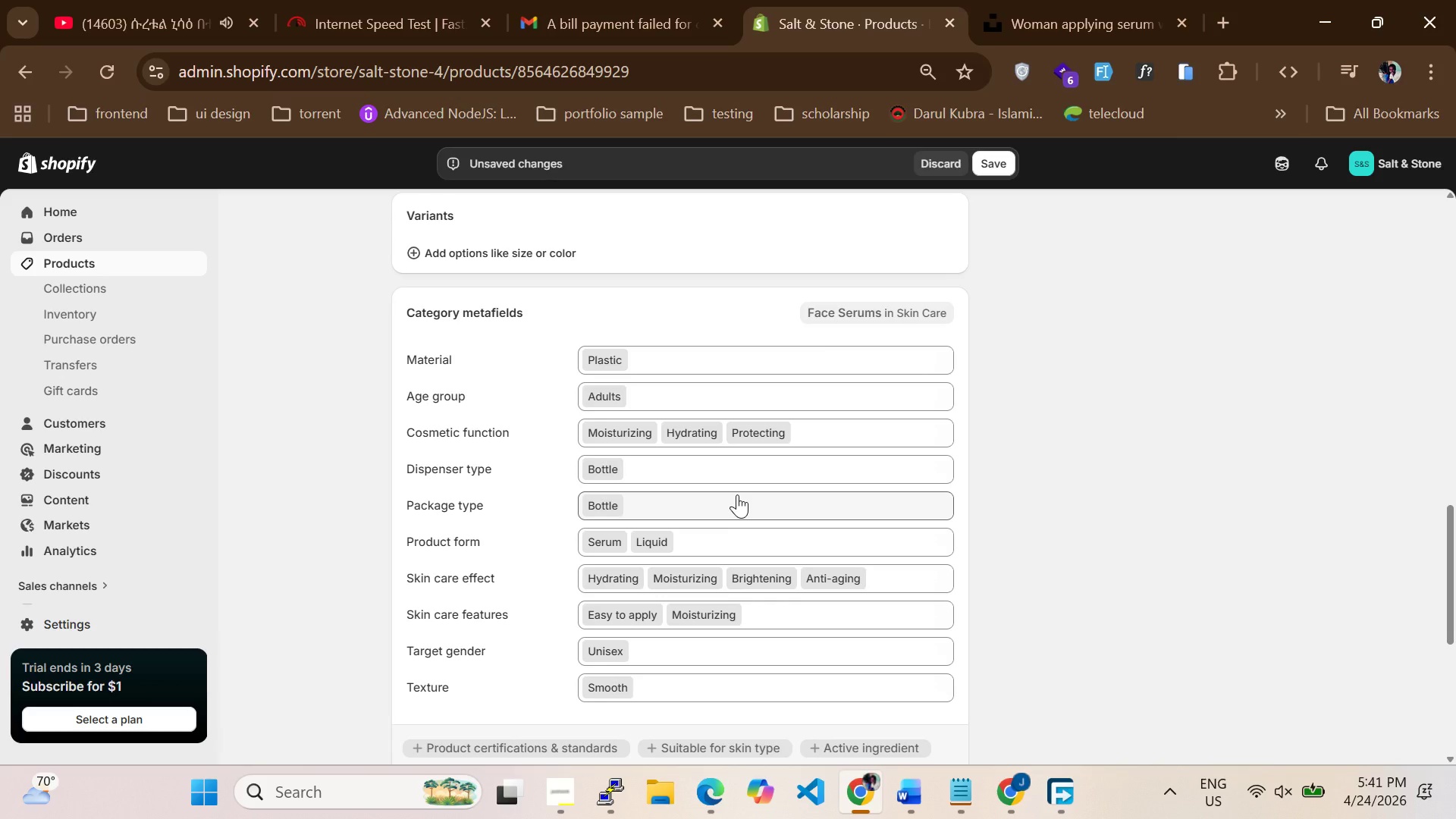 
scroll: coordinate [827, 445], scroll_direction: up, amount: 2.0
 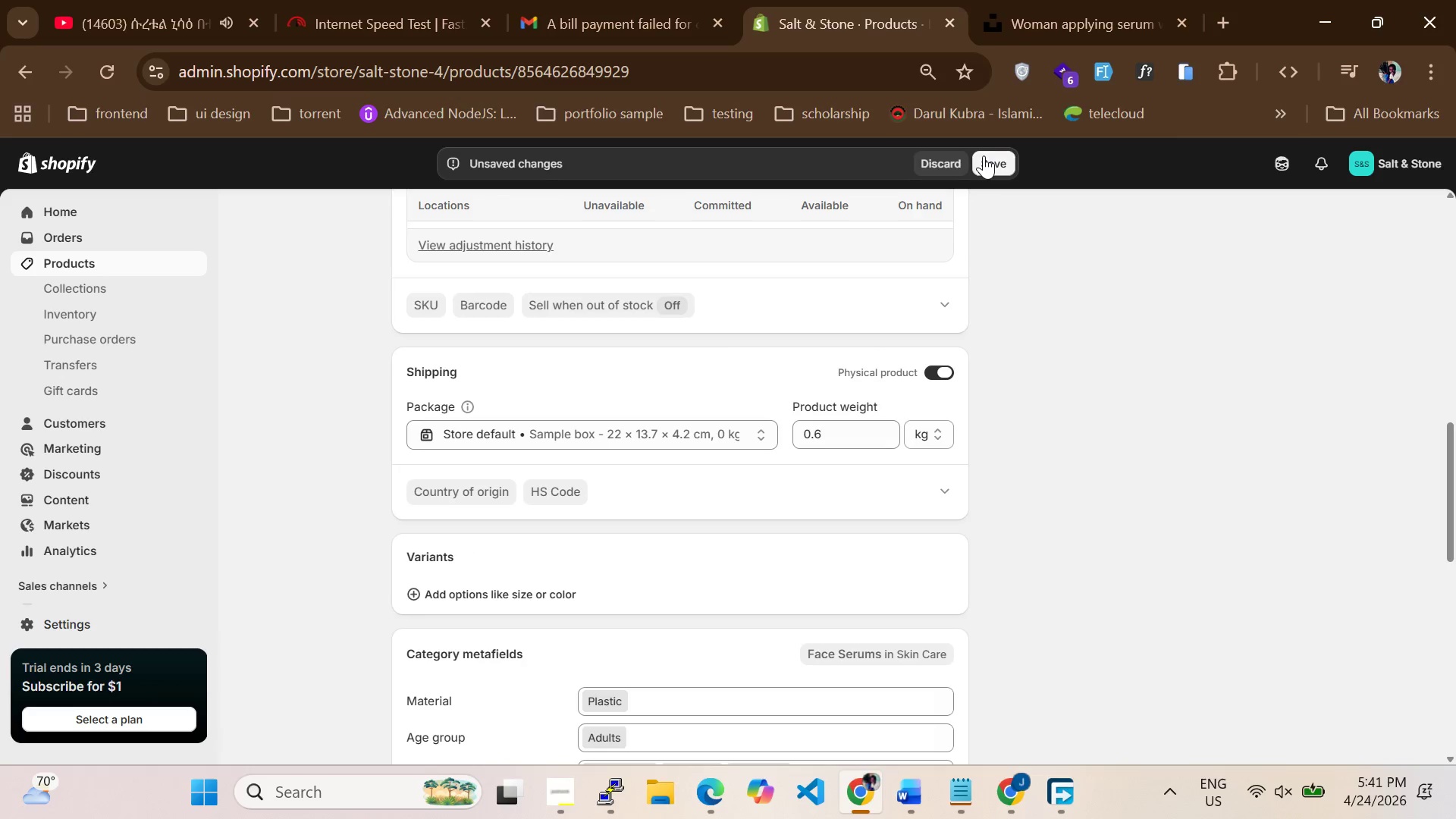 
left_click([984, 155])
 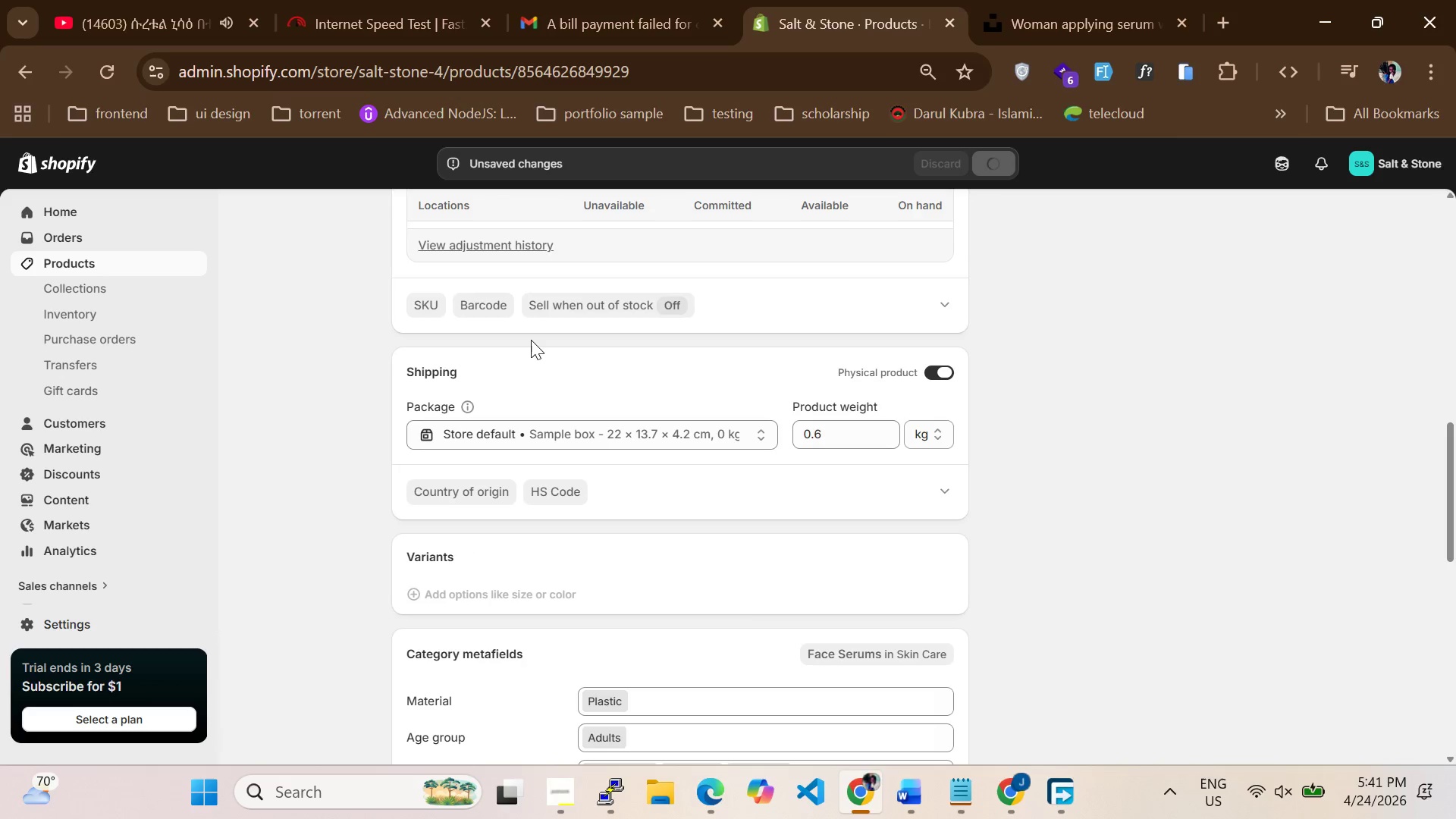 
scroll: coordinate [544, 354], scroll_direction: up, amount: 4.0
 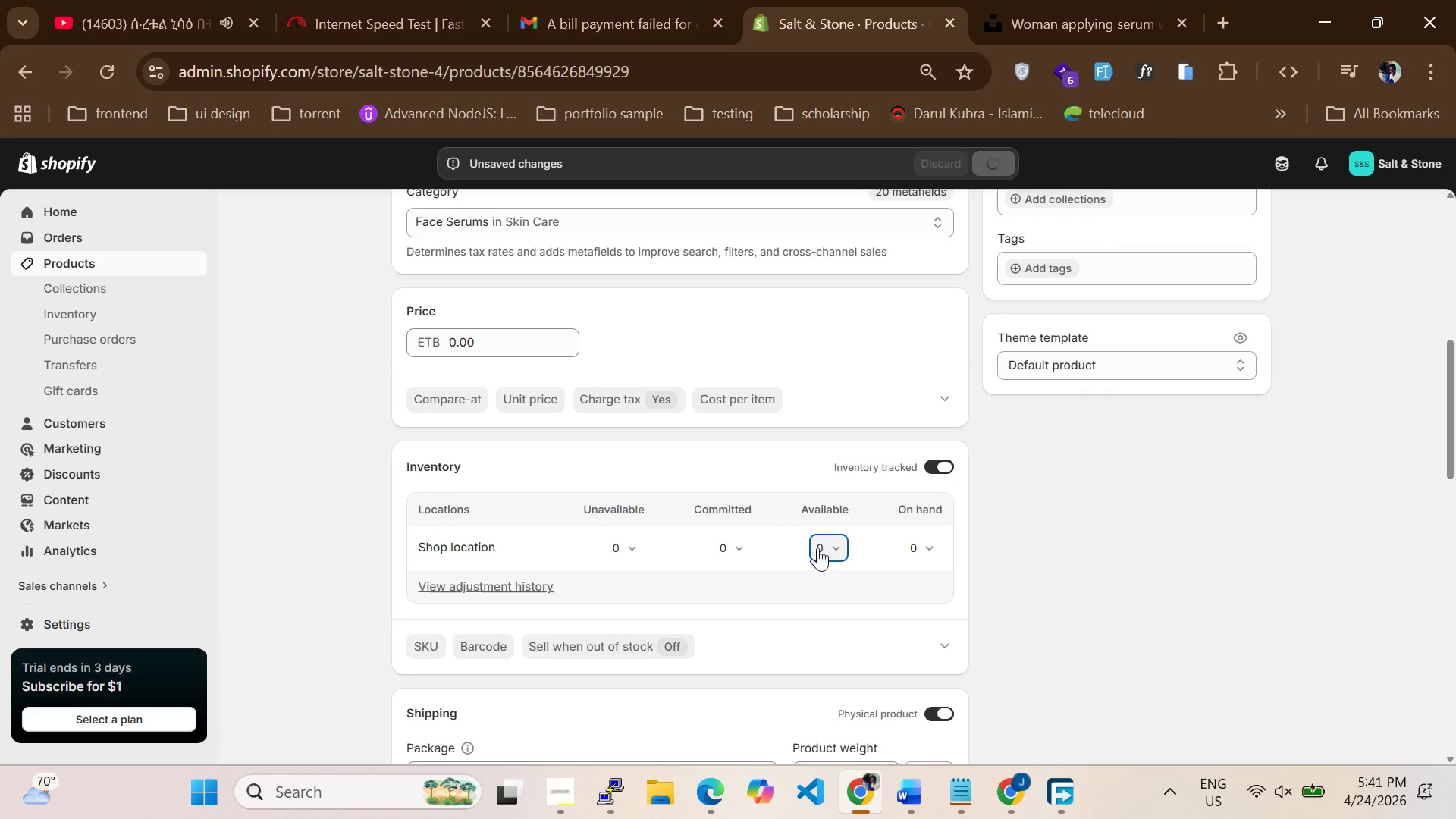 
double_click([827, 554])
 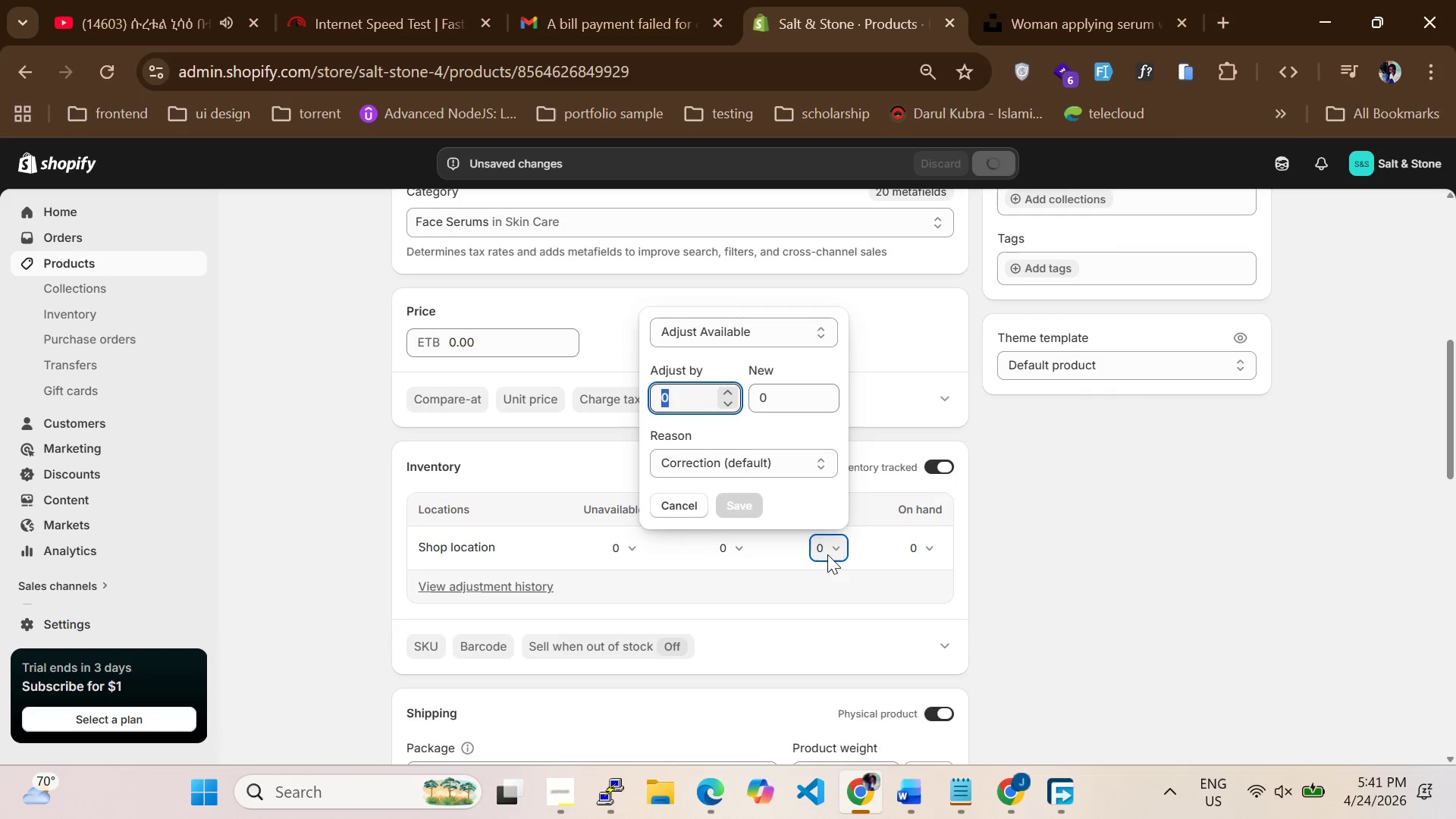 
triple_click([827, 554])
 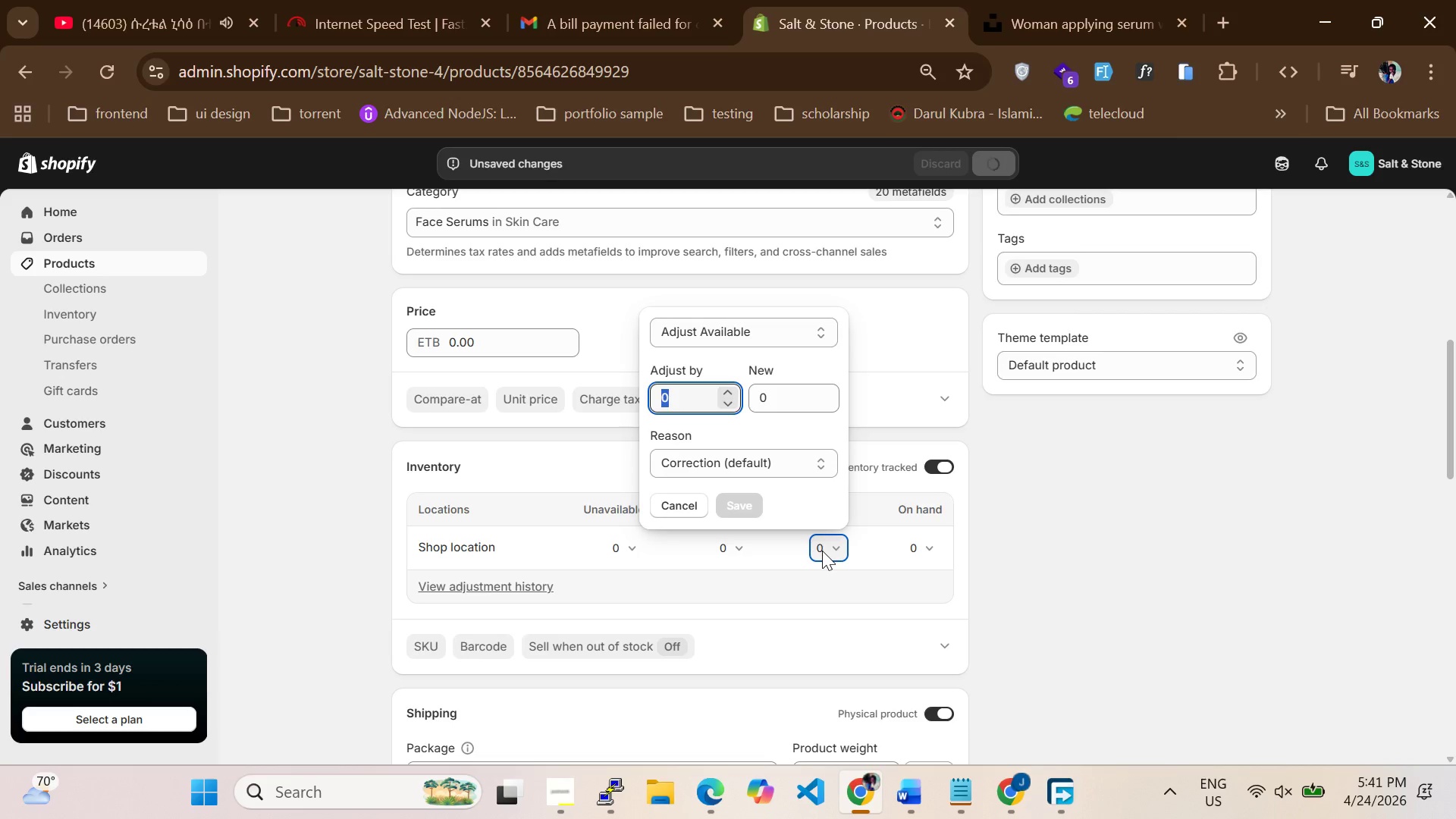 
type(30)
 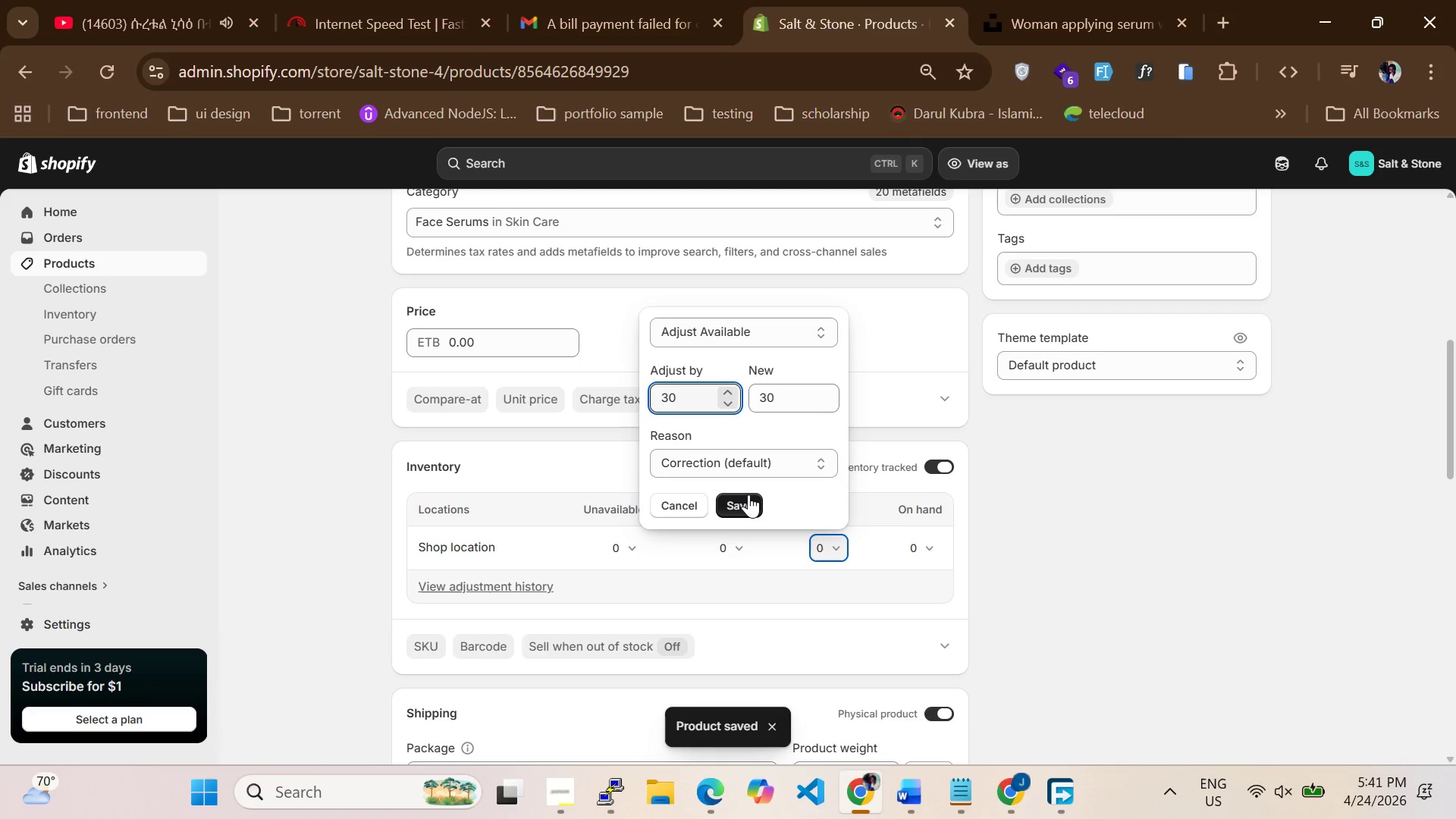 
left_click([748, 497])
 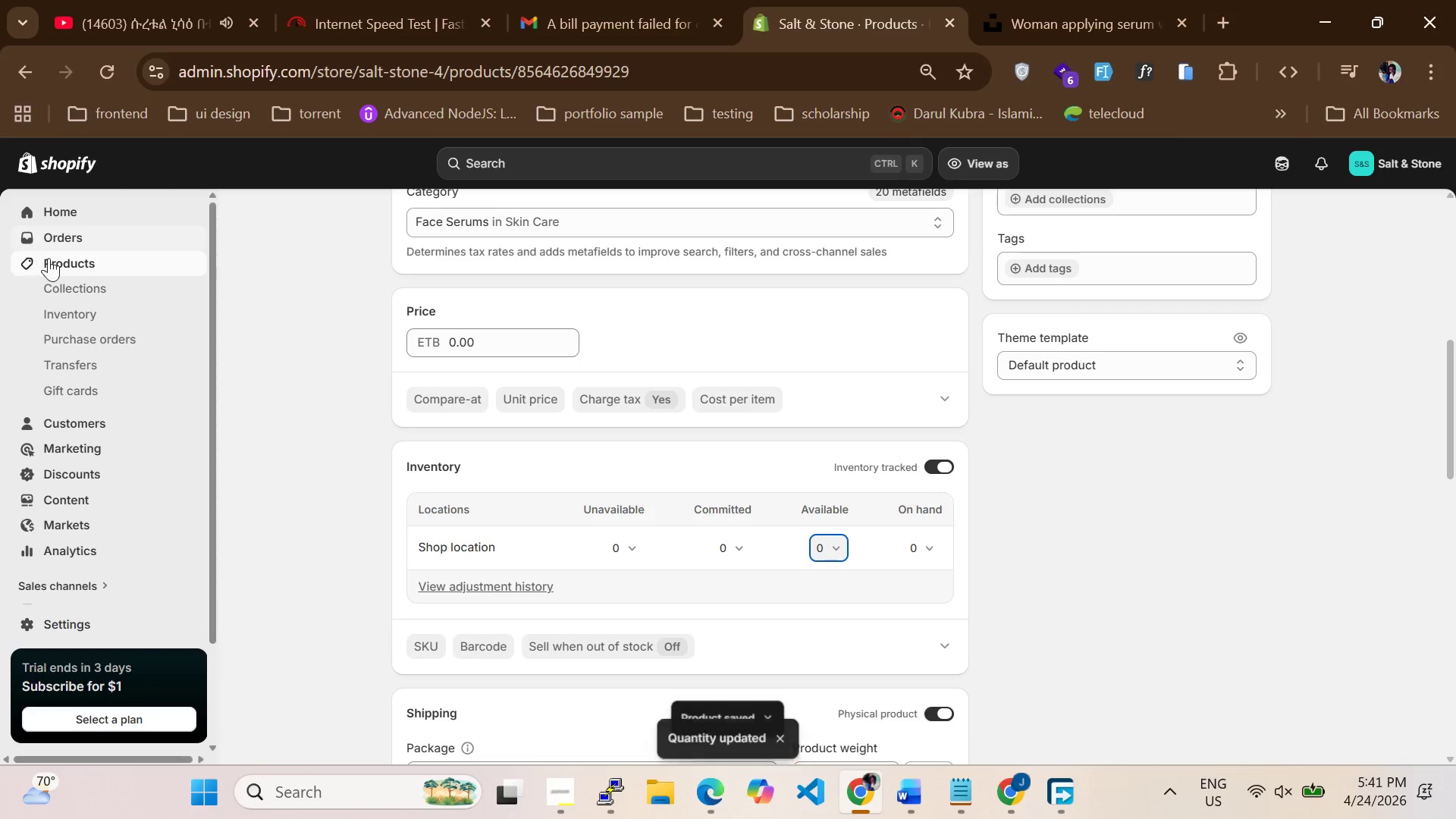 
left_click([74, 268])
 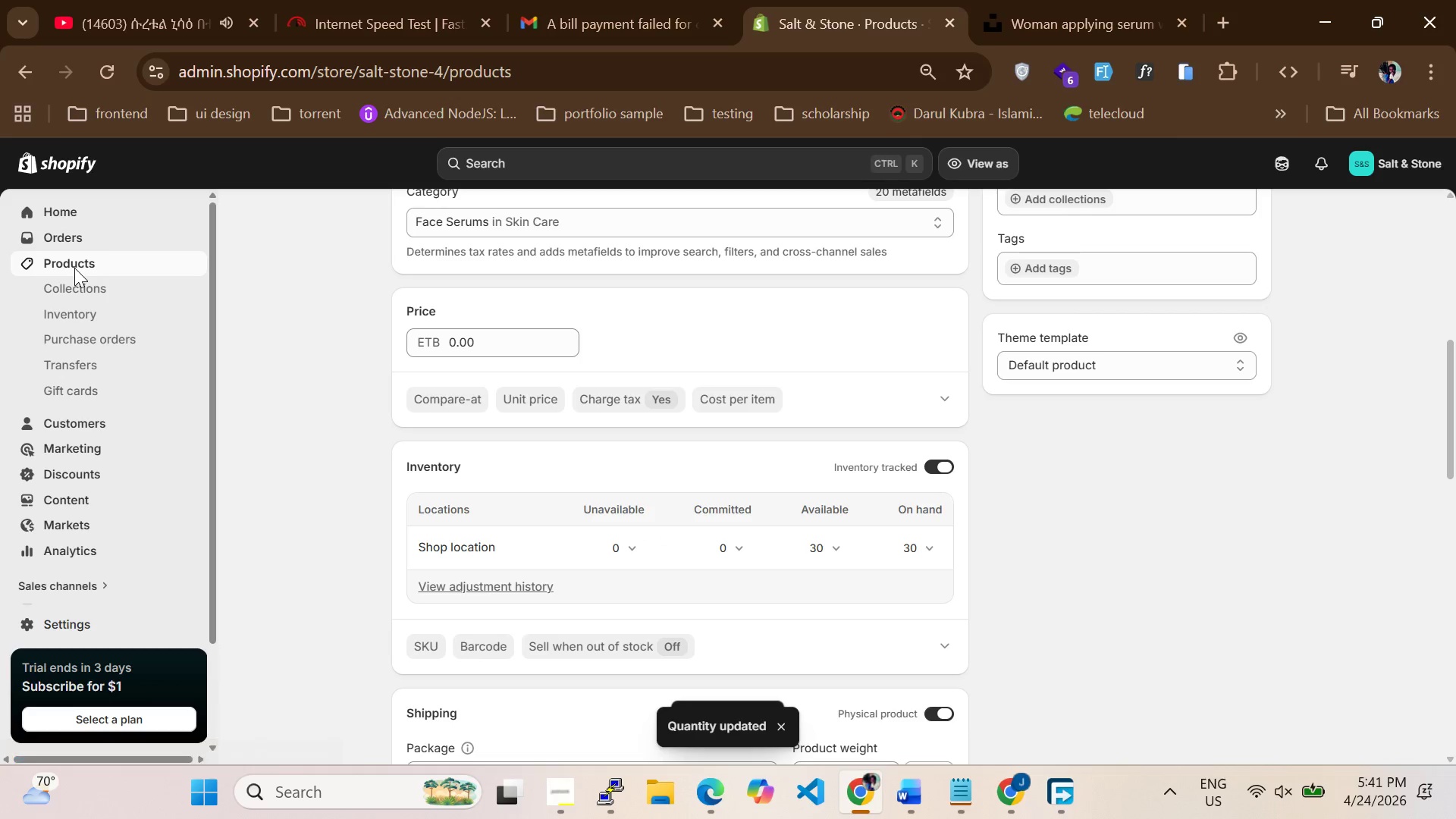 
left_click([72, 265])
 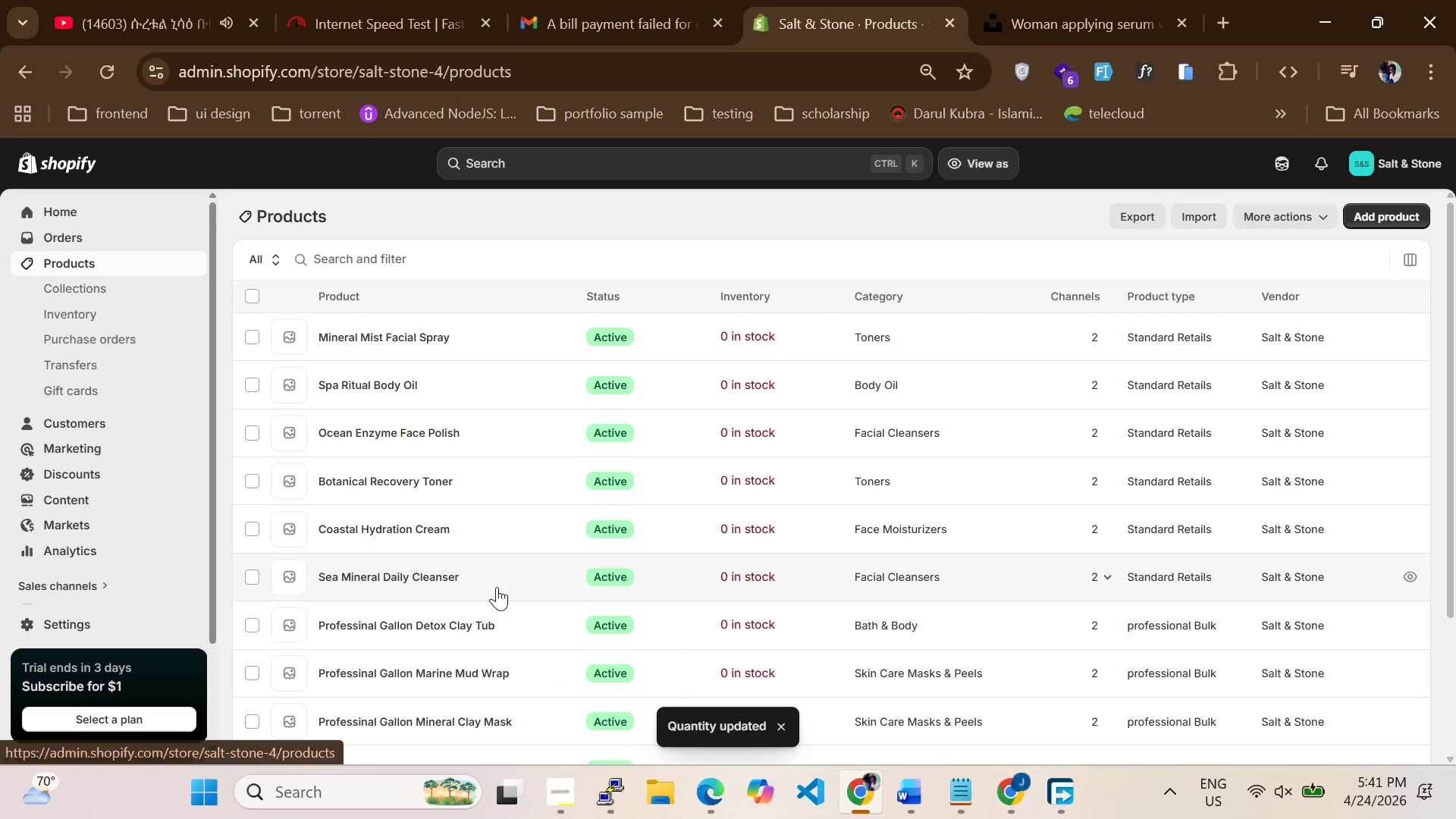 
scroll: coordinate [446, 588], scroll_direction: down, amount: 3.0
 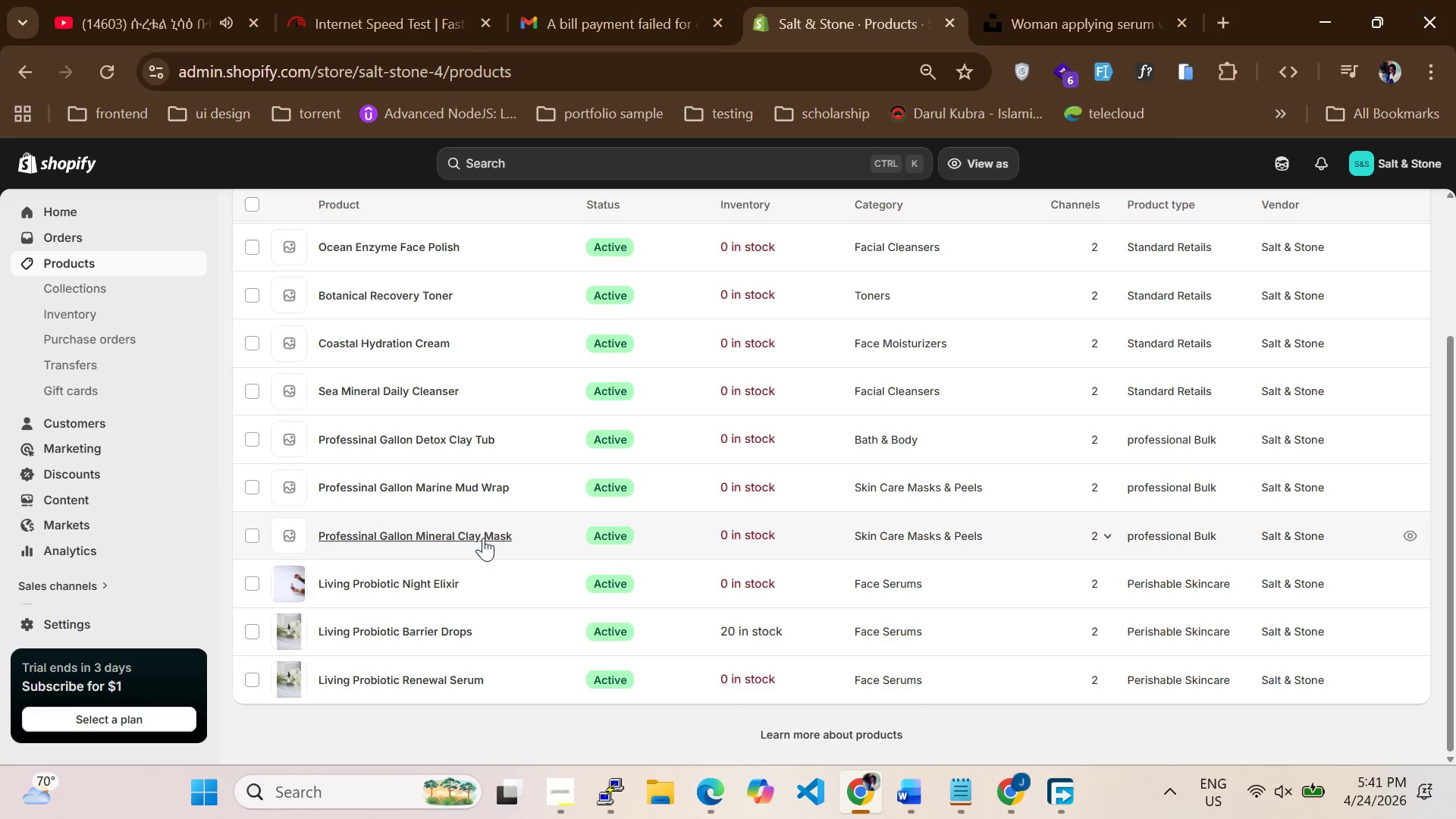 
left_click_drag(start_coordinate=[526, 530], to_coordinate=[318, 536])
 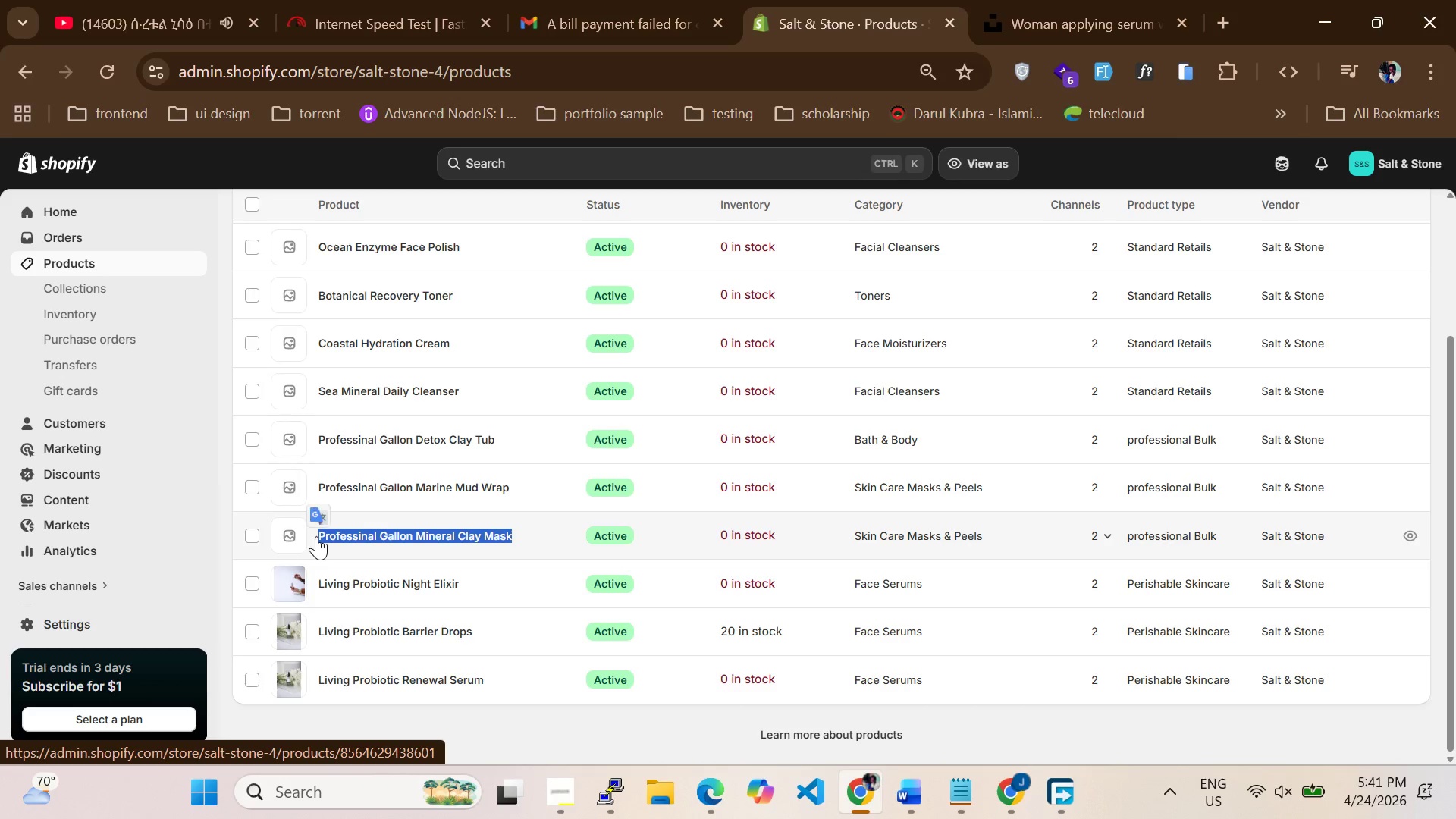 
key(Control+C)
 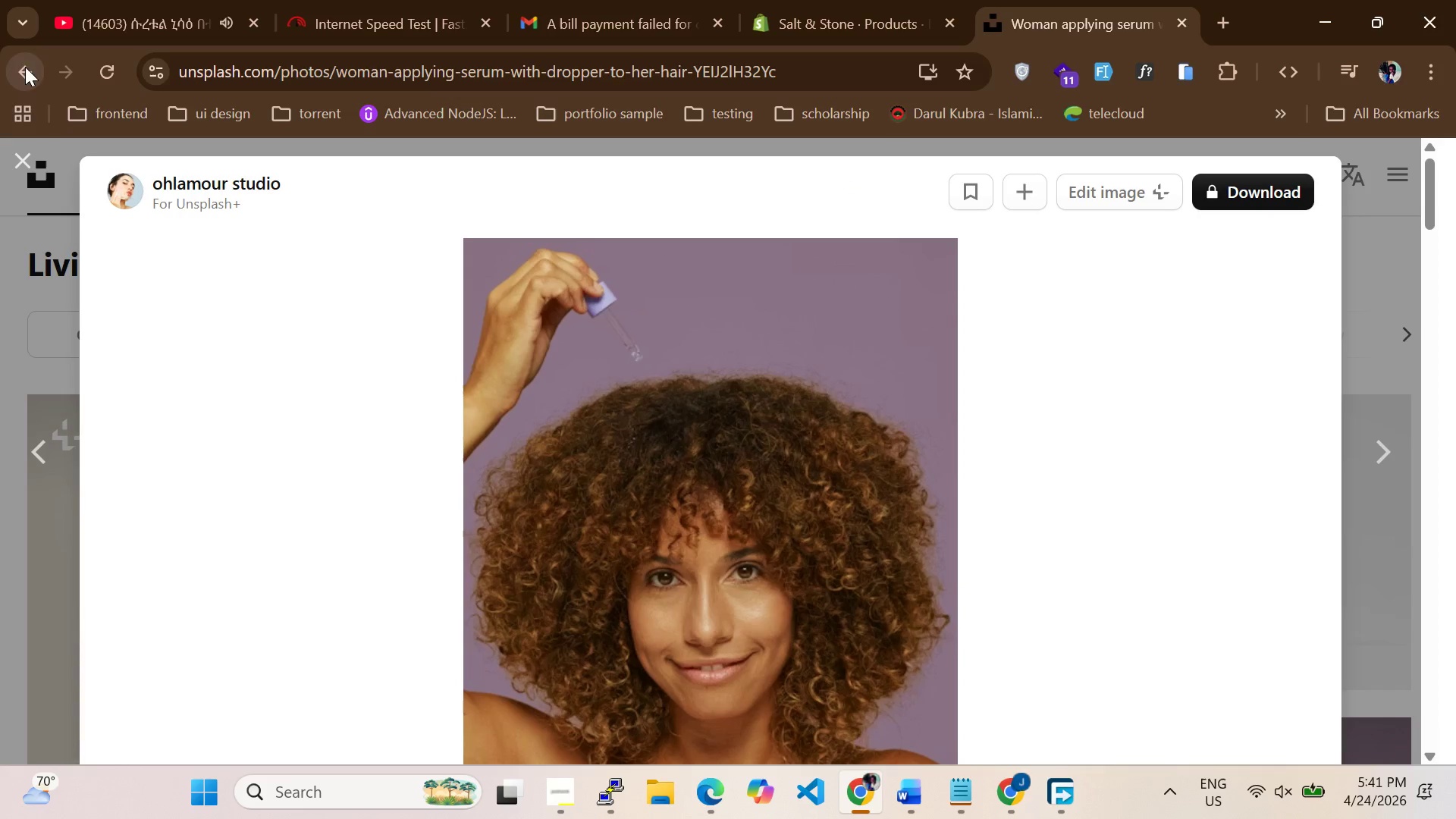 
left_click([24, 169])
 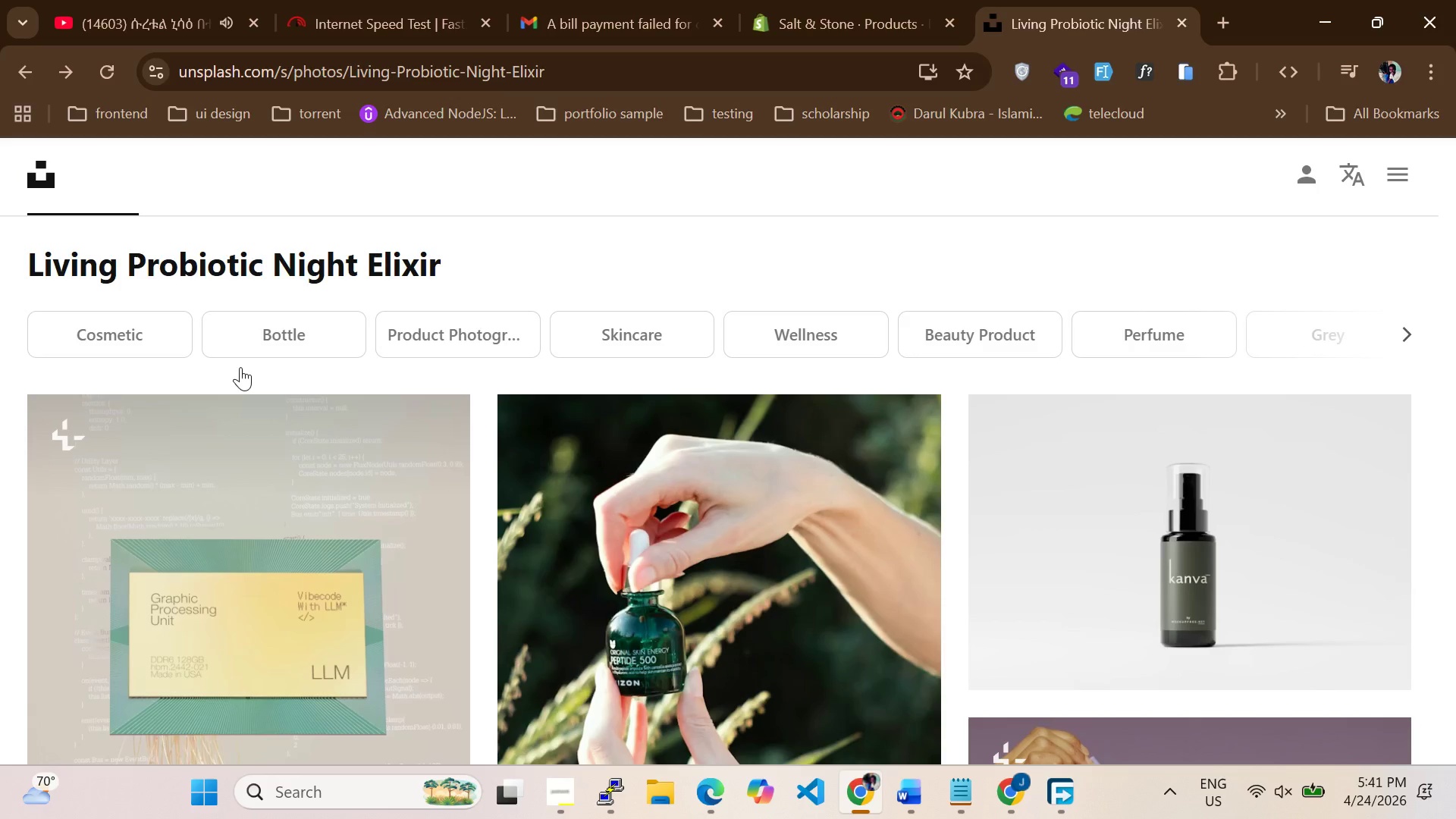 
left_click([253, 228])
 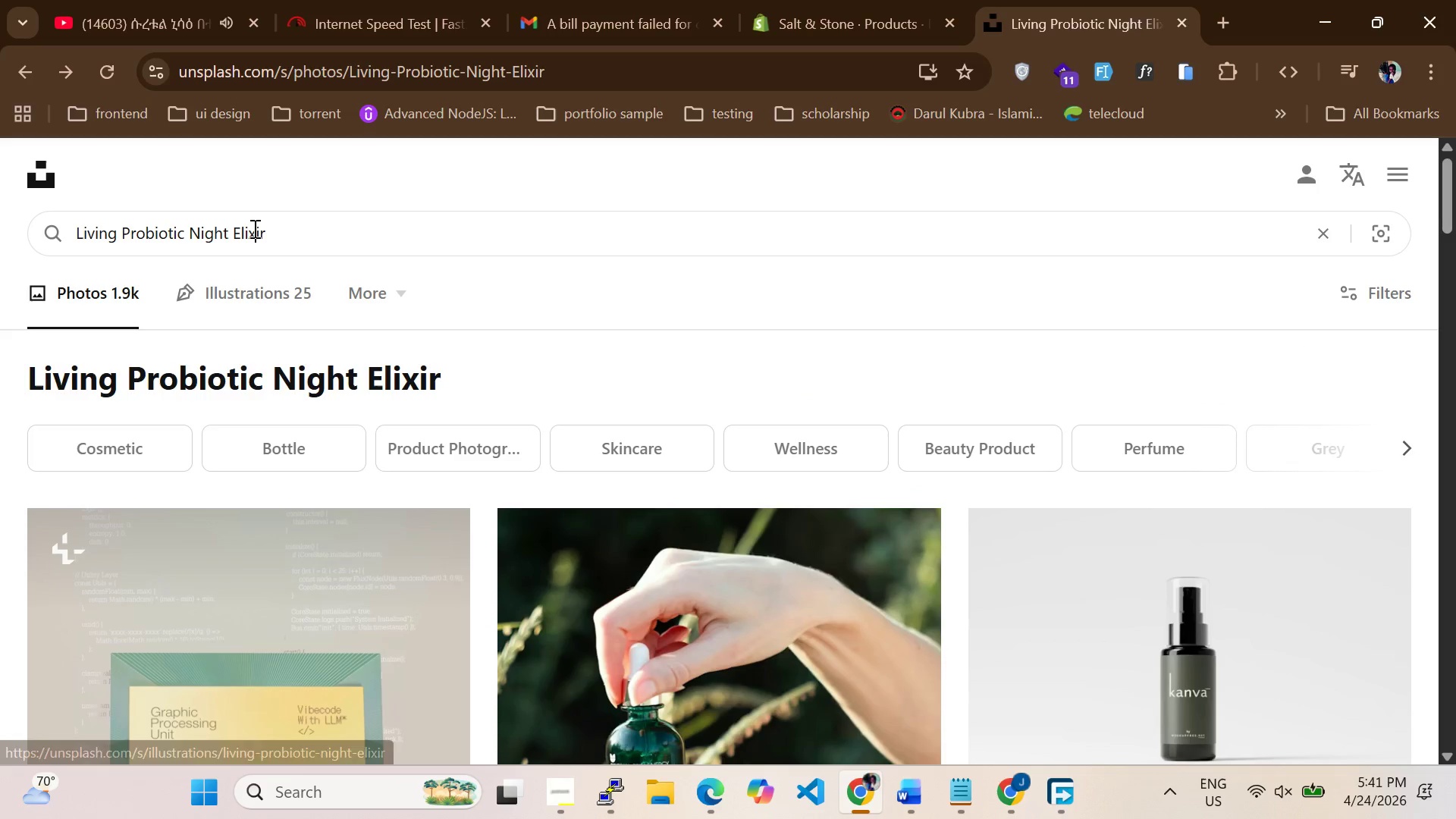 
scroll: coordinate [224, 298], scroll_direction: up, amount: 13.0
 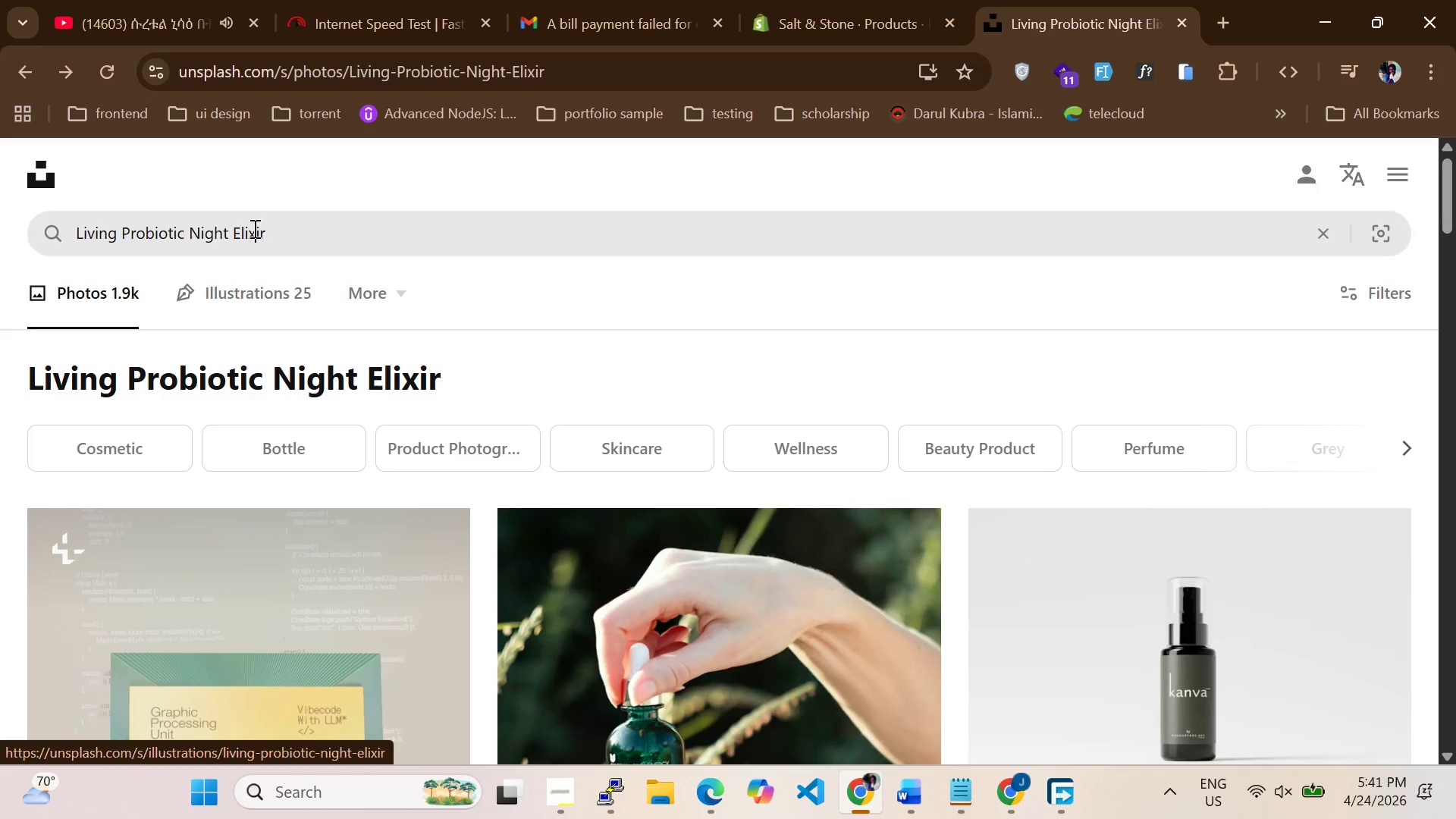 
key(Control+A)
 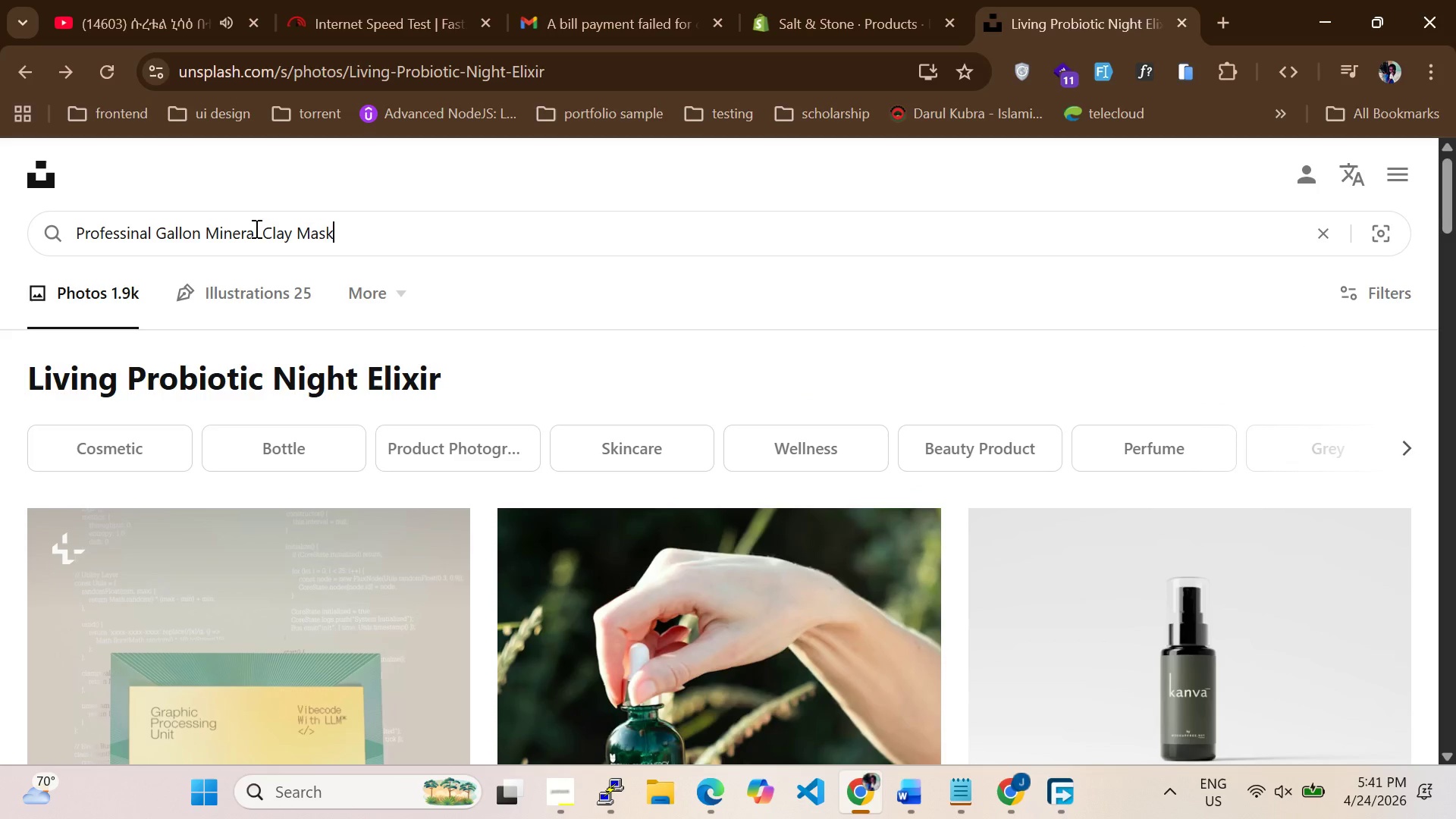 
key(Control+V)
 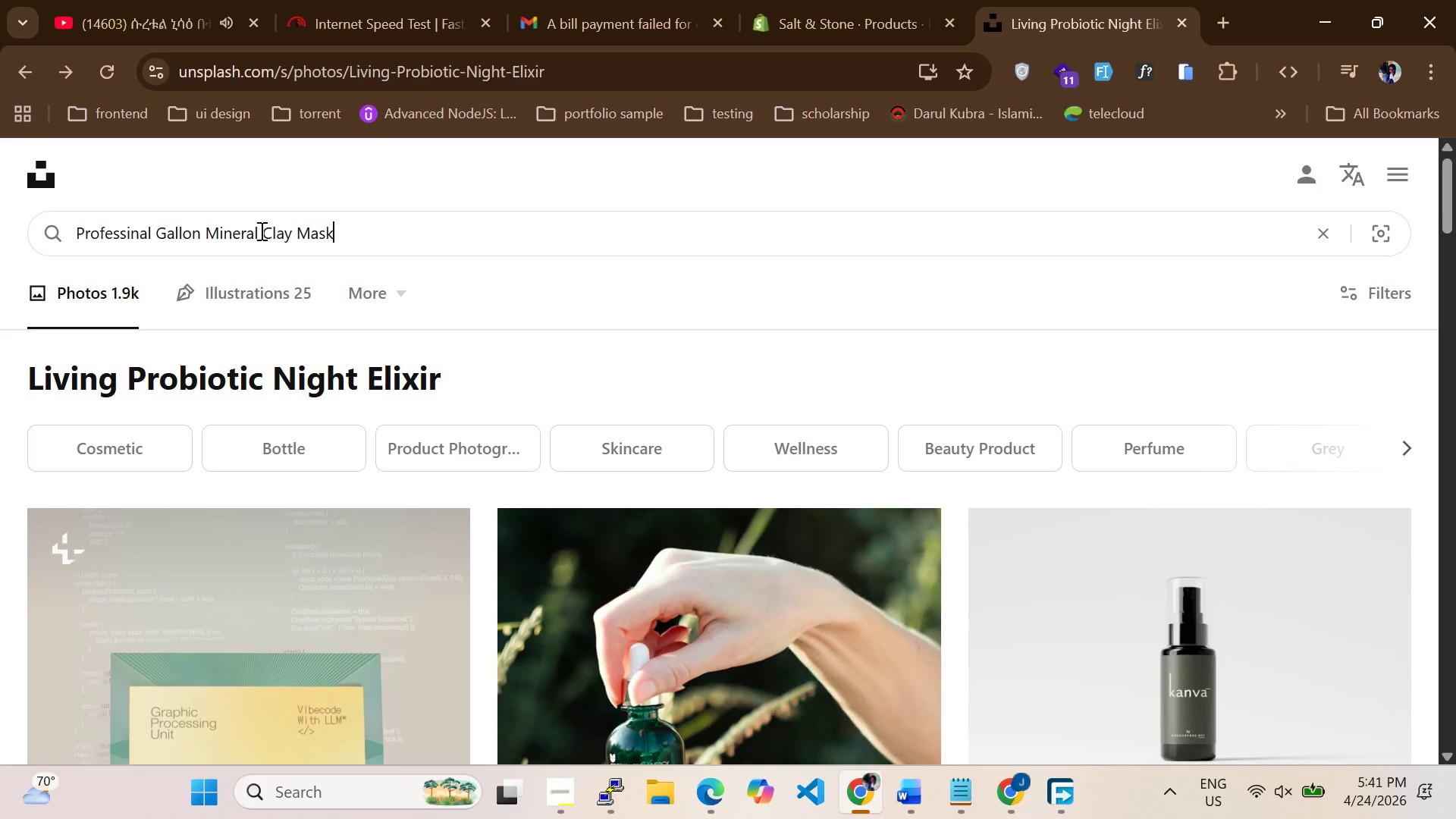 
key(Enter)
 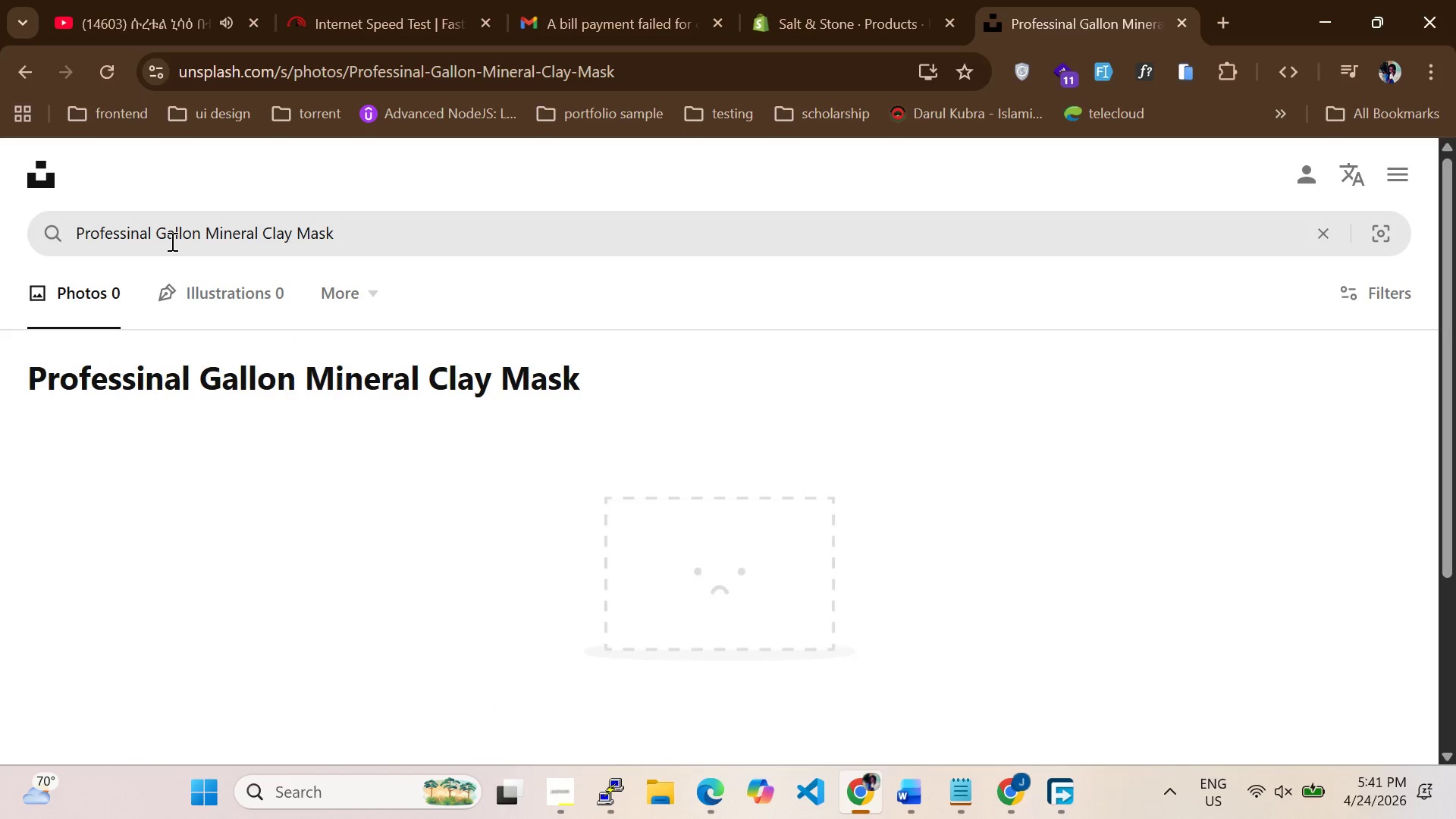 
left_click_drag(start_coordinate=[157, 233], to_coordinate=[0, 237])
 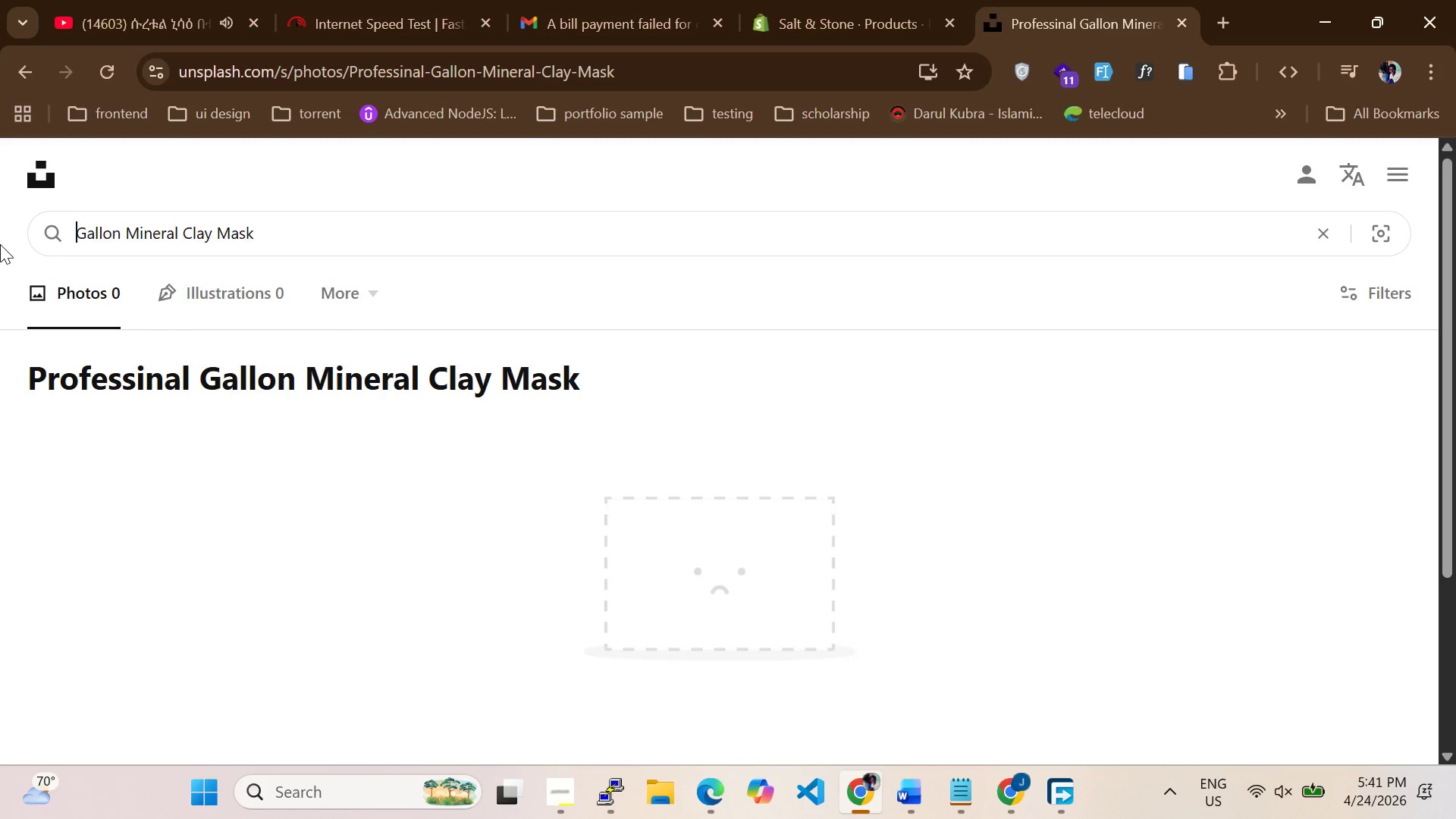 
key(Backspace)
 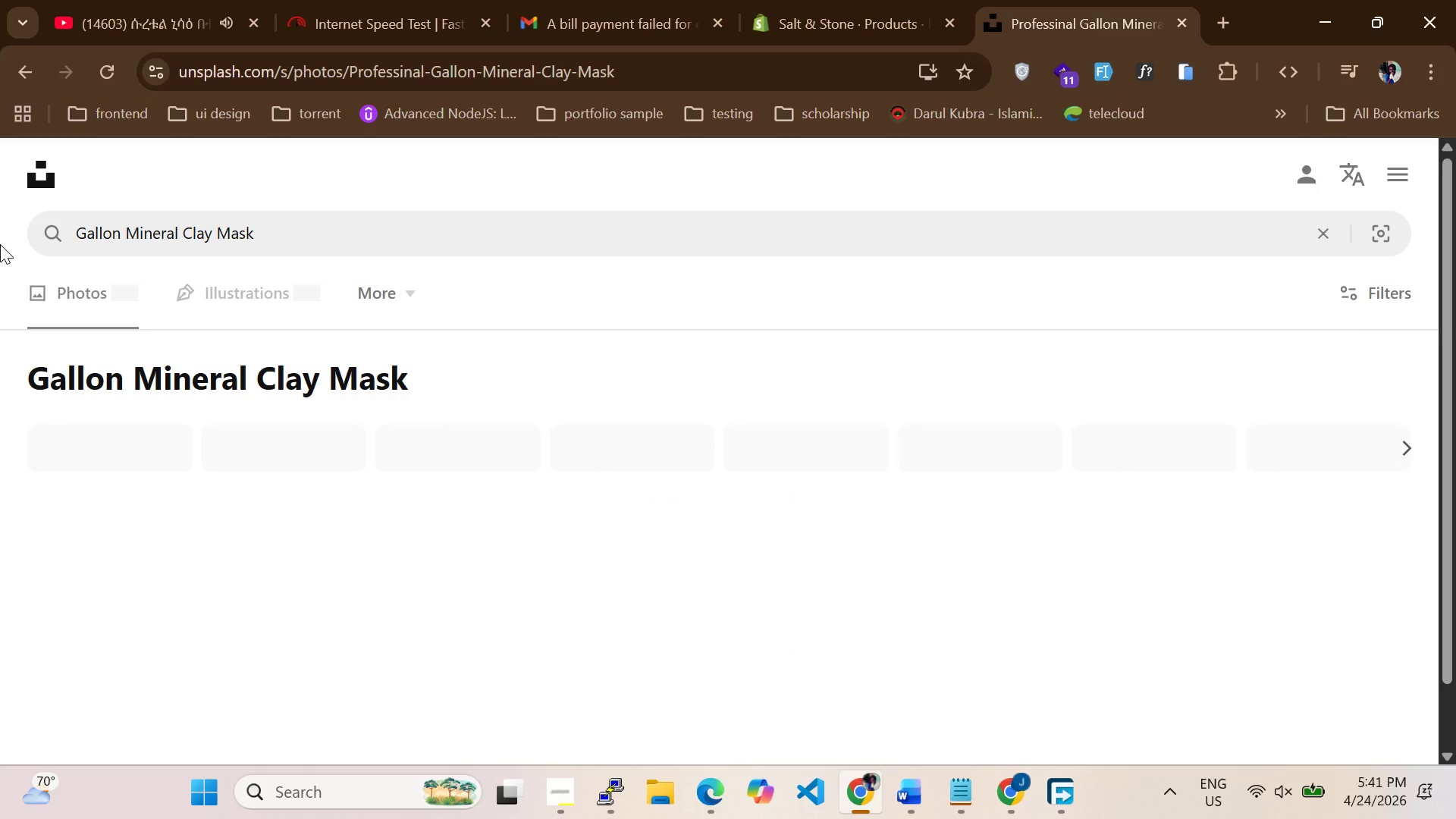 
key(Enter)
 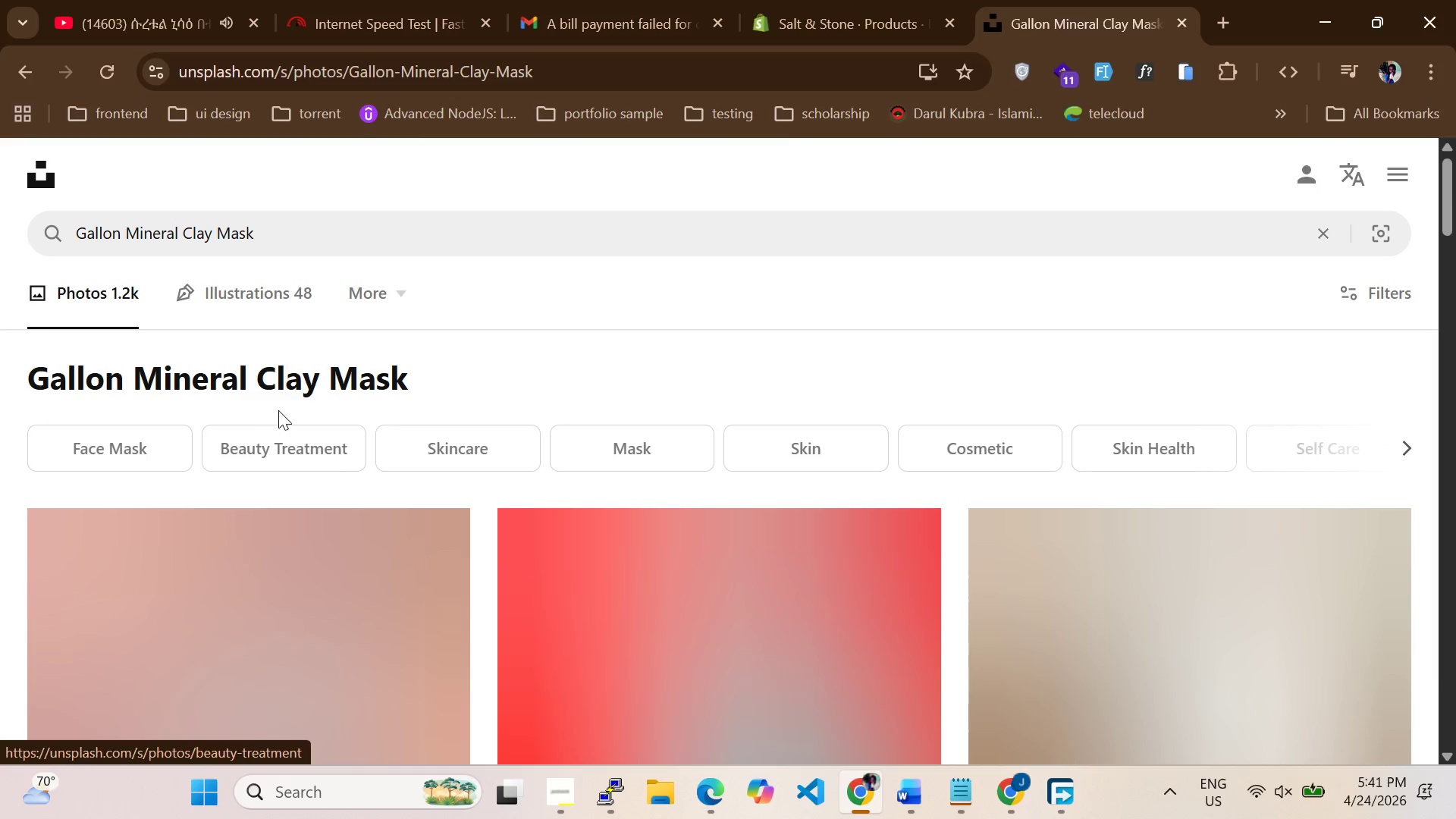 
scroll: coordinate [403, 396], scroll_direction: down, amount: 2.0
 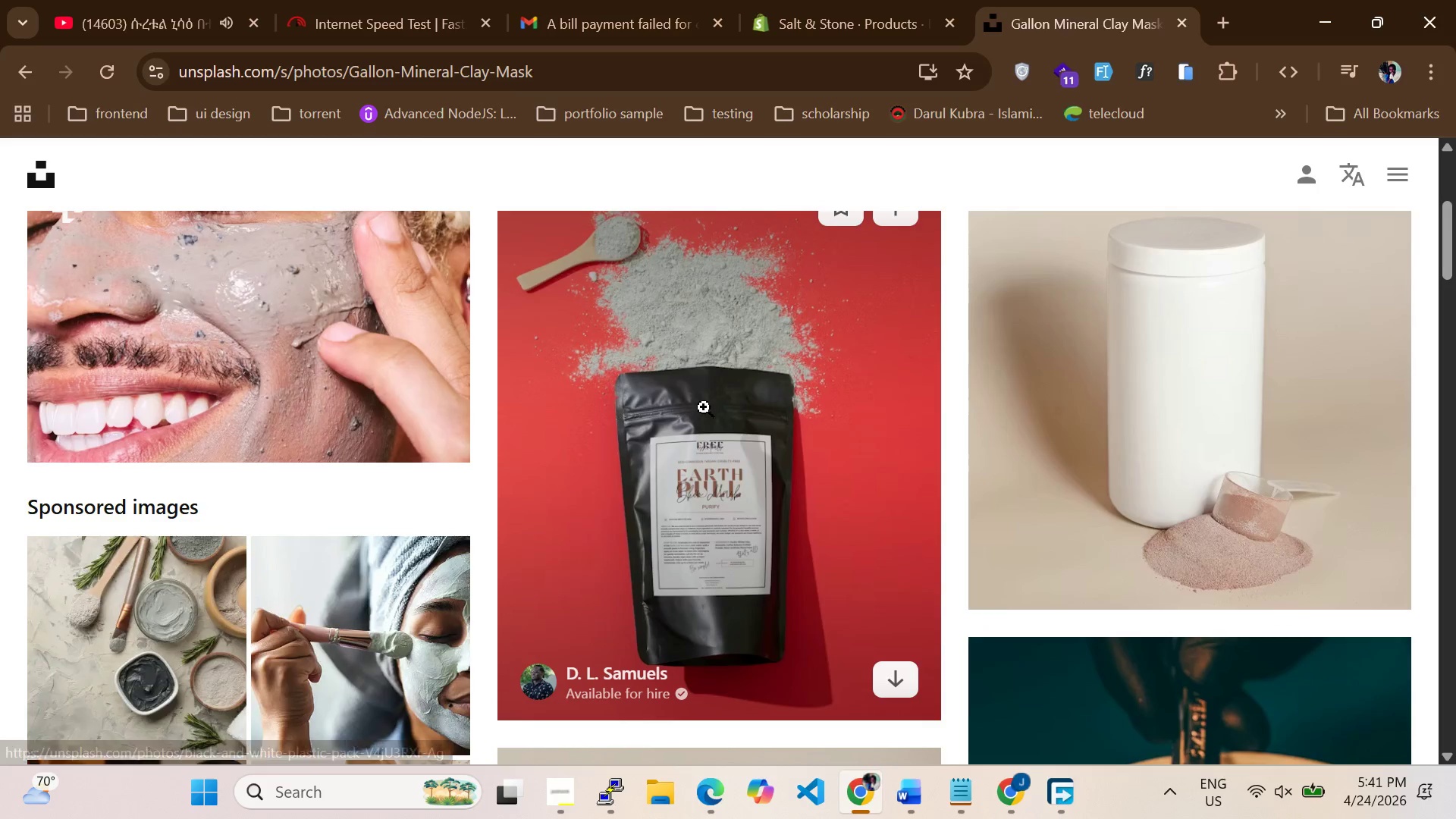 
left_click([704, 407])
 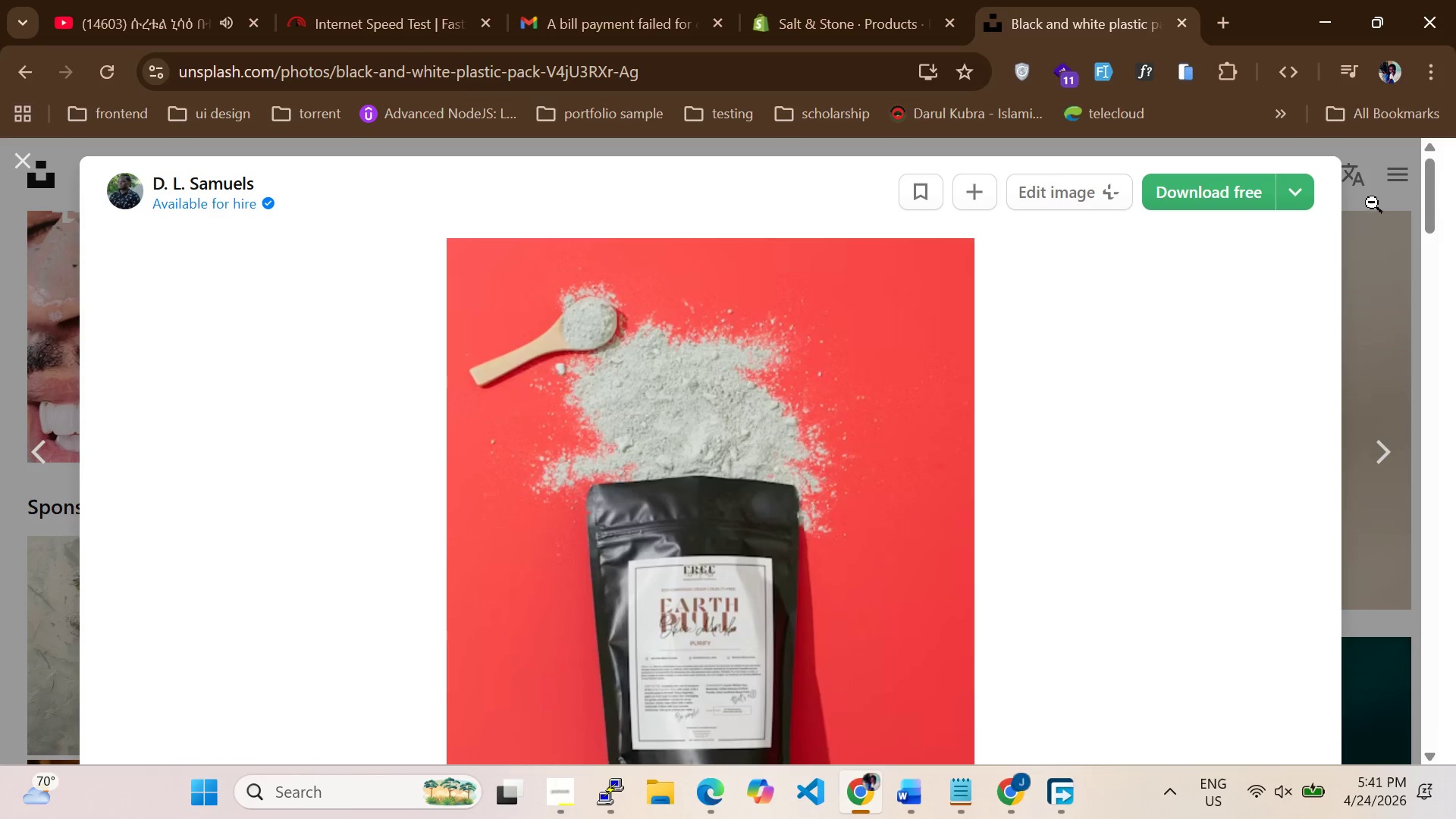 
left_click([1302, 196])
 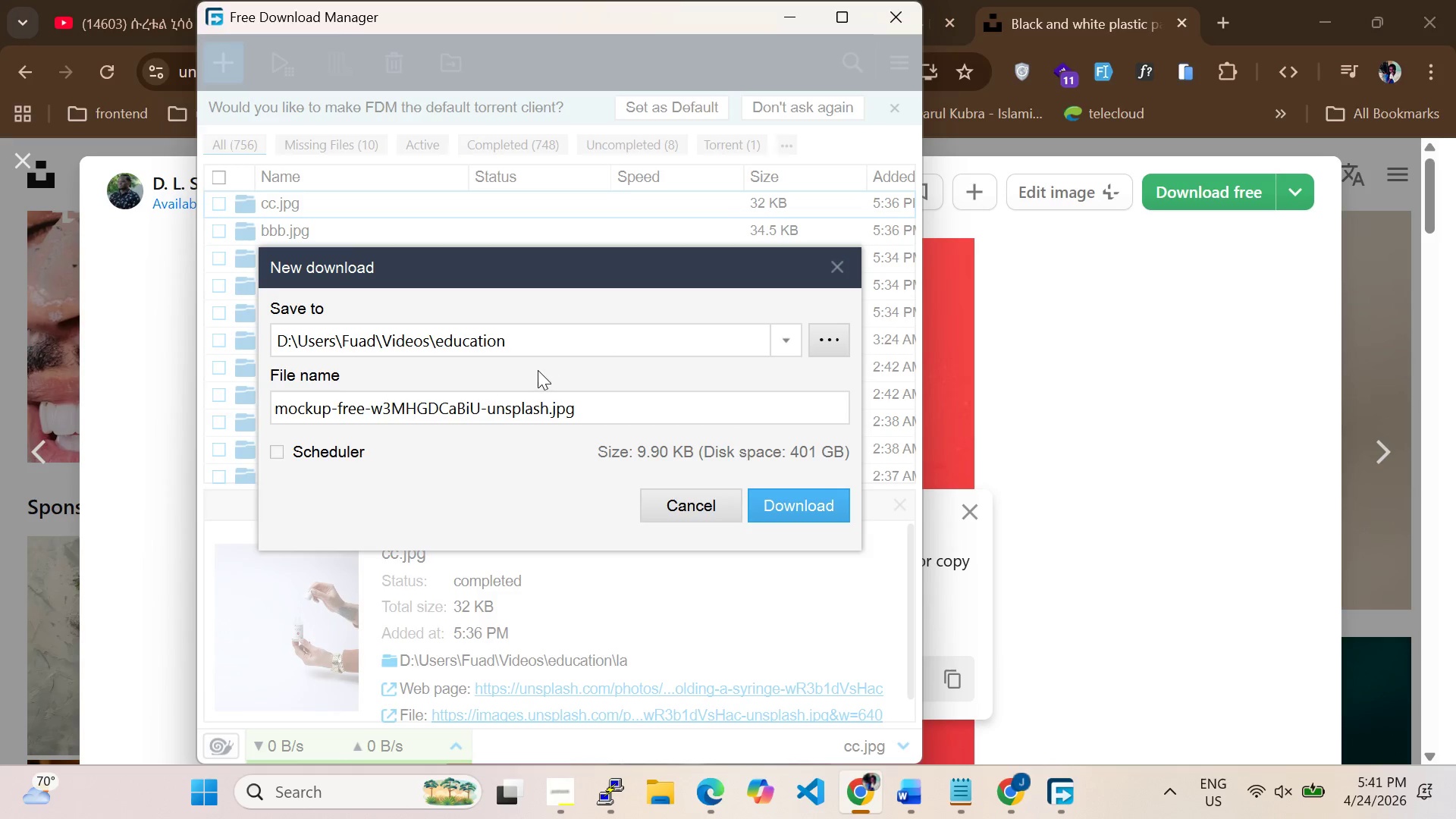 
left_click_drag(start_coordinate=[551, 414], to_coordinate=[0, 463])
 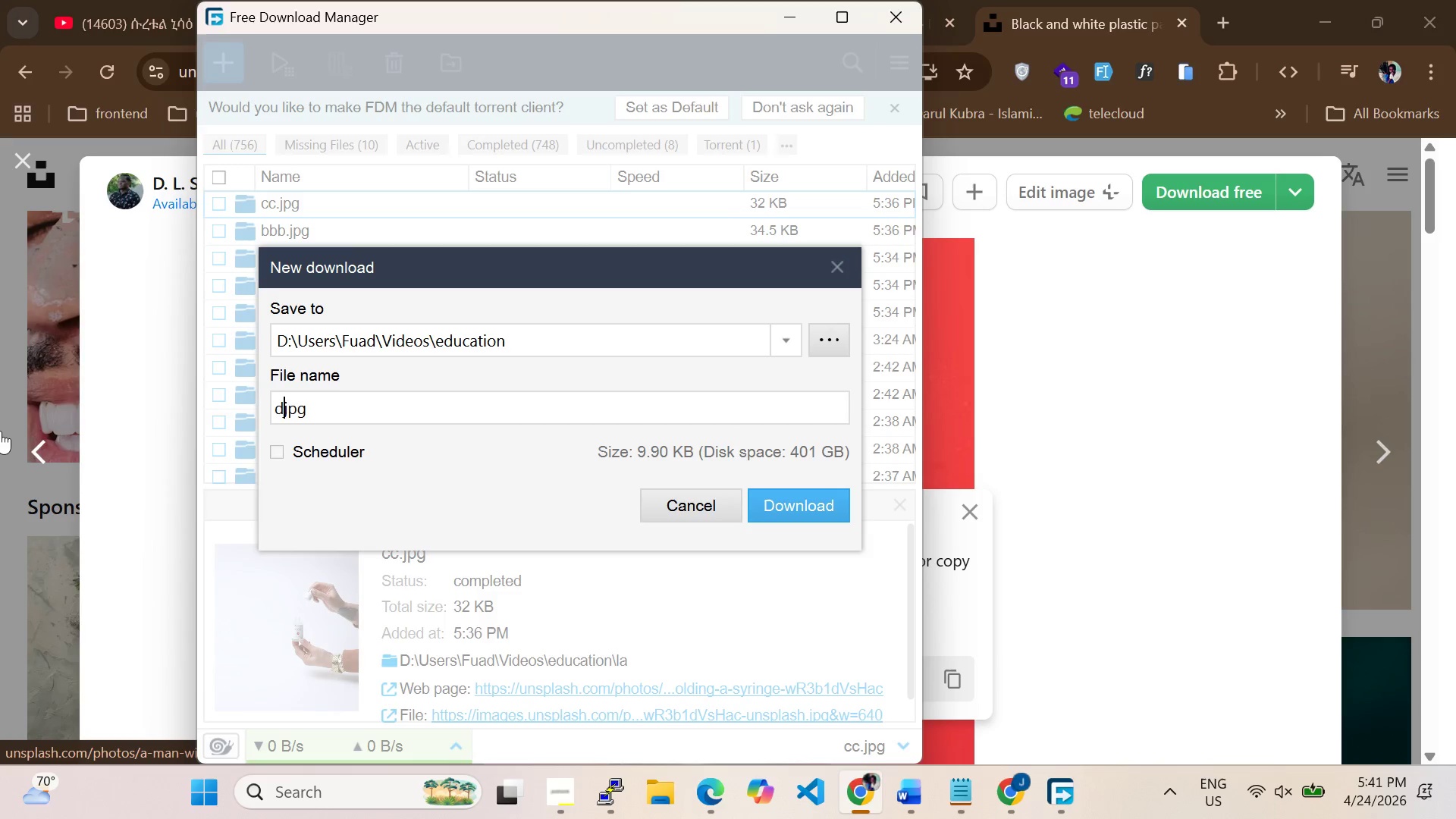 
type(dd)
 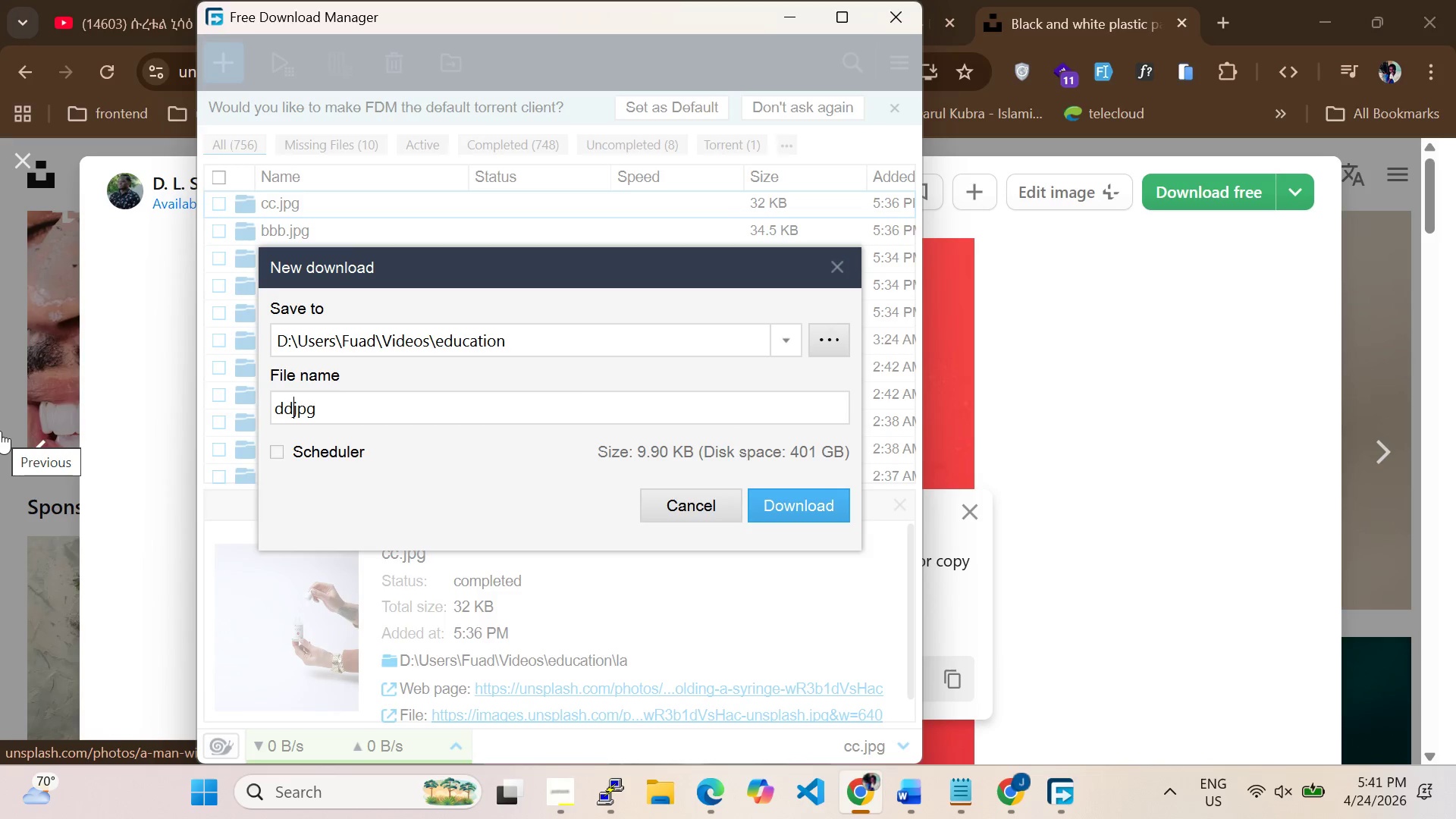 
key(Enter)
 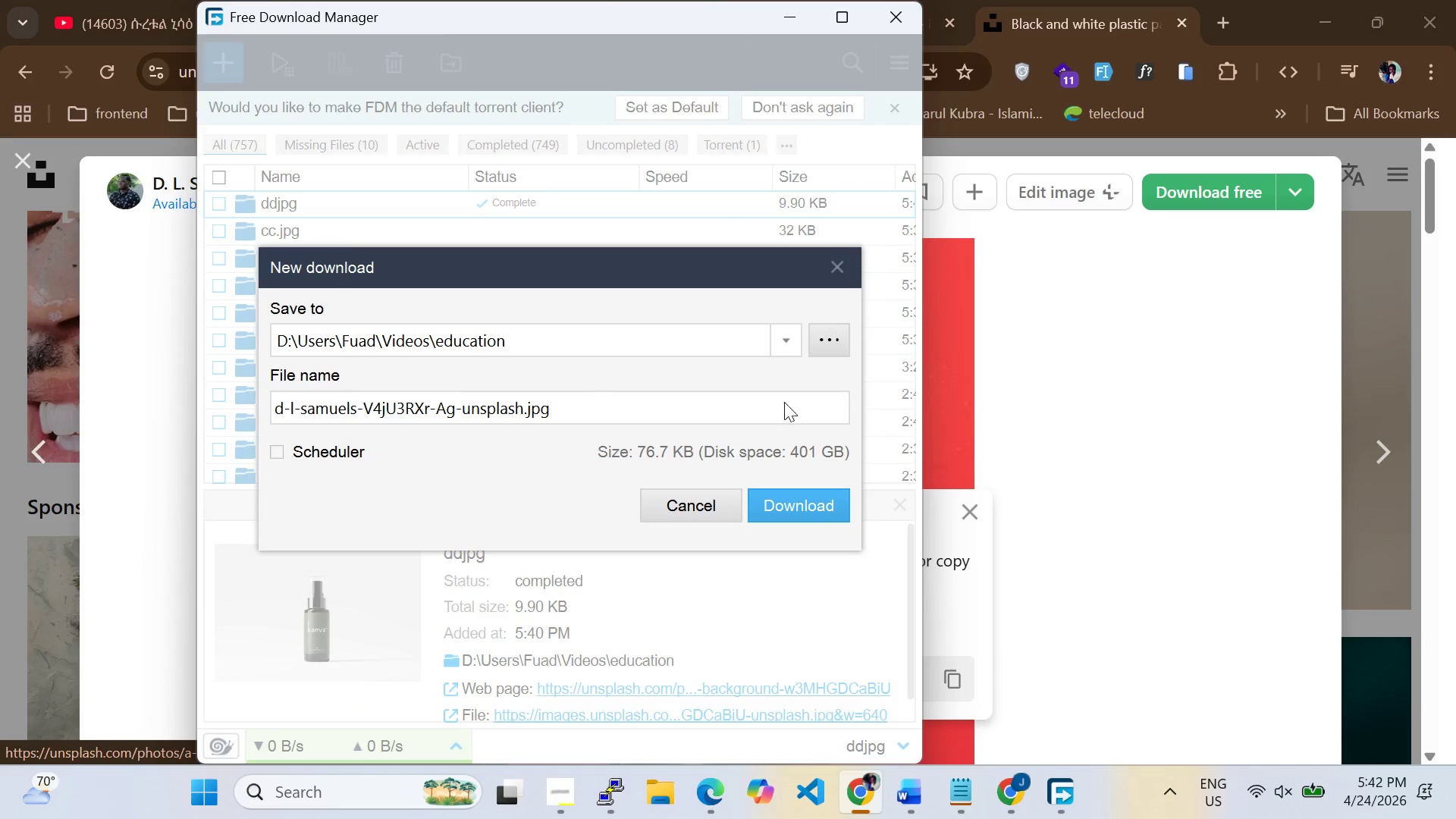 
left_click([1265, 401])
 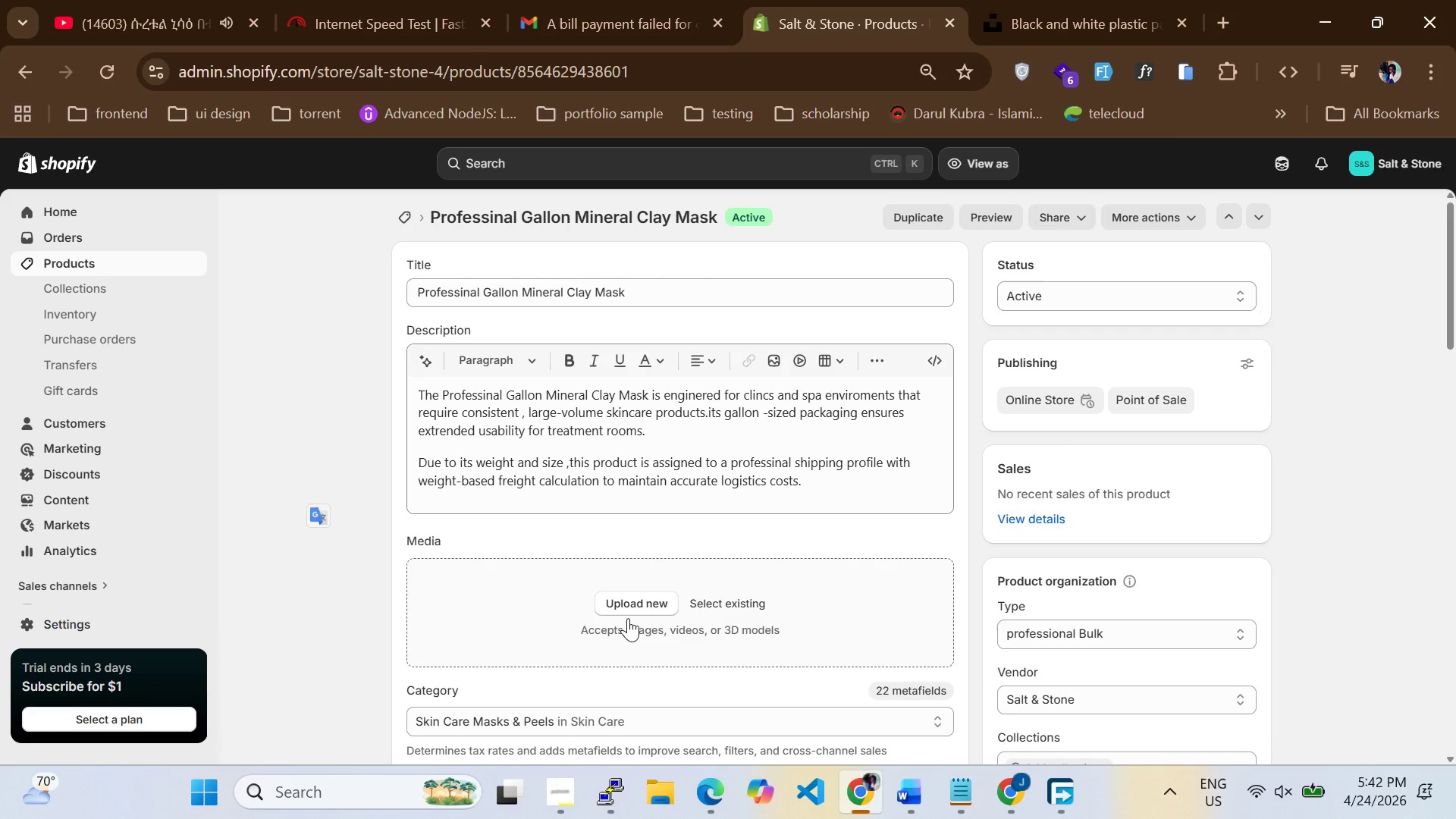 
left_click([634, 599])
 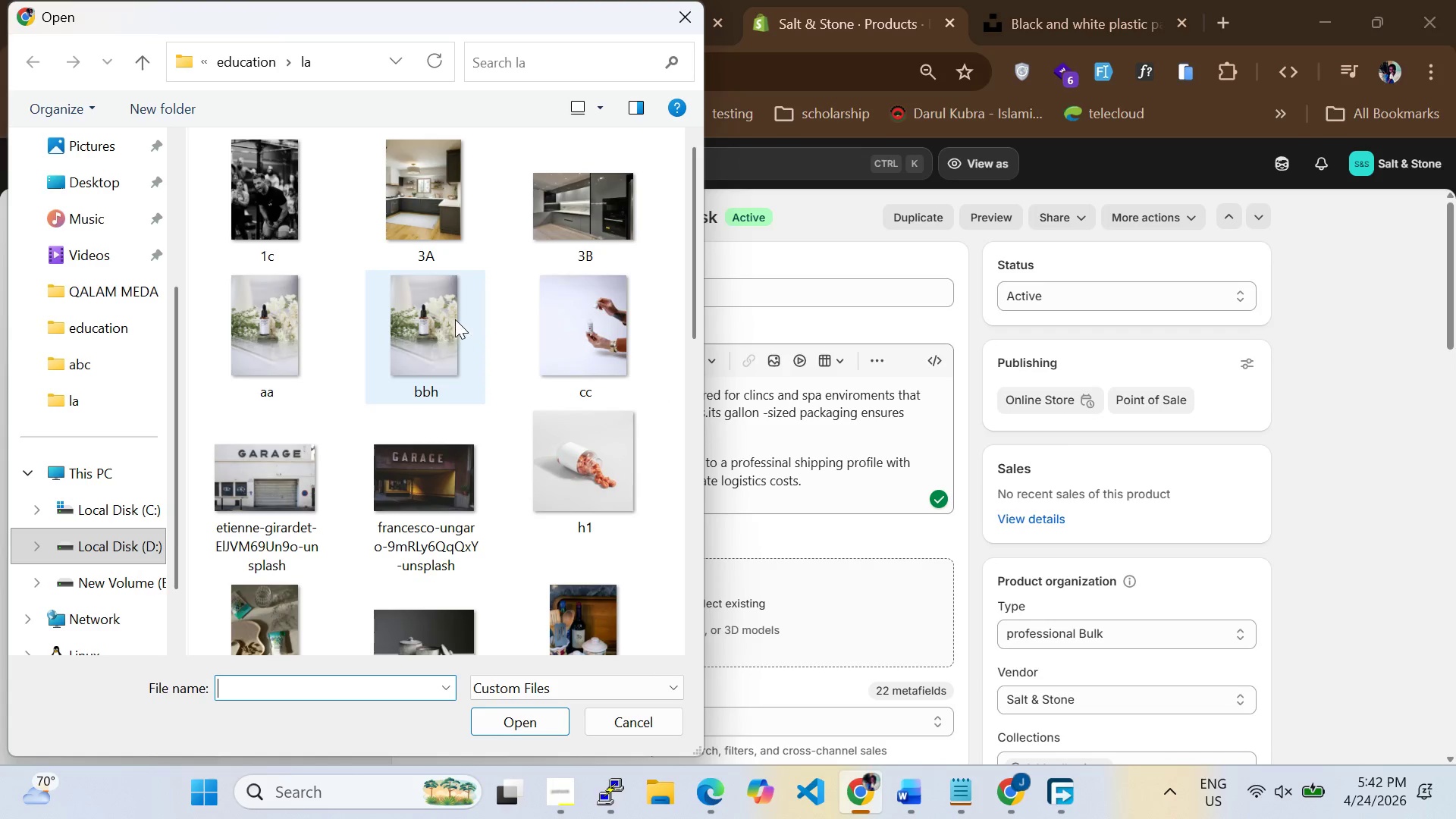 
scroll: coordinate [461, 395], scroll_direction: down, amount: 3.0
 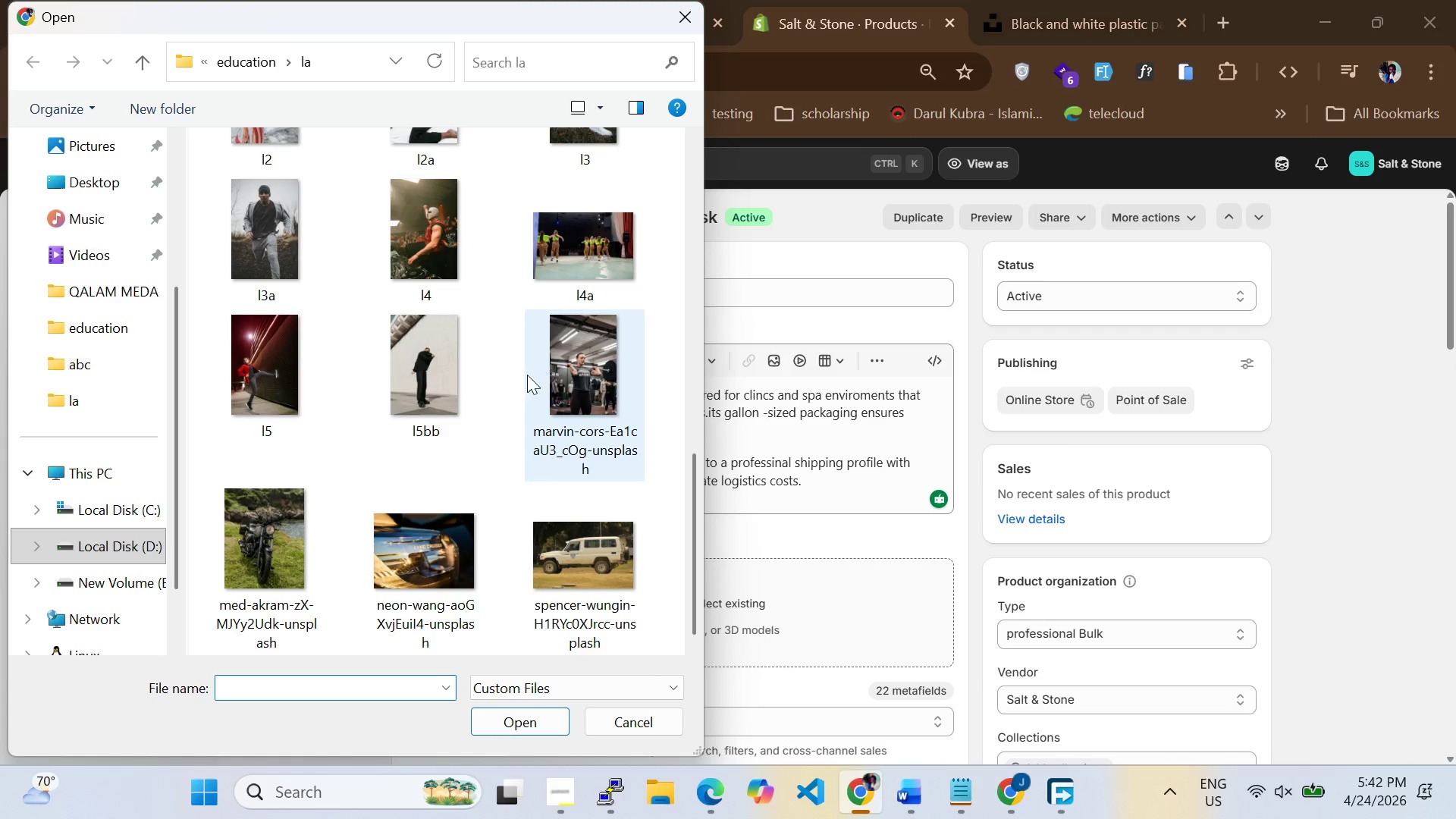 
scroll: coordinate [366, 415], scroll_direction: none, amount: 0.0
 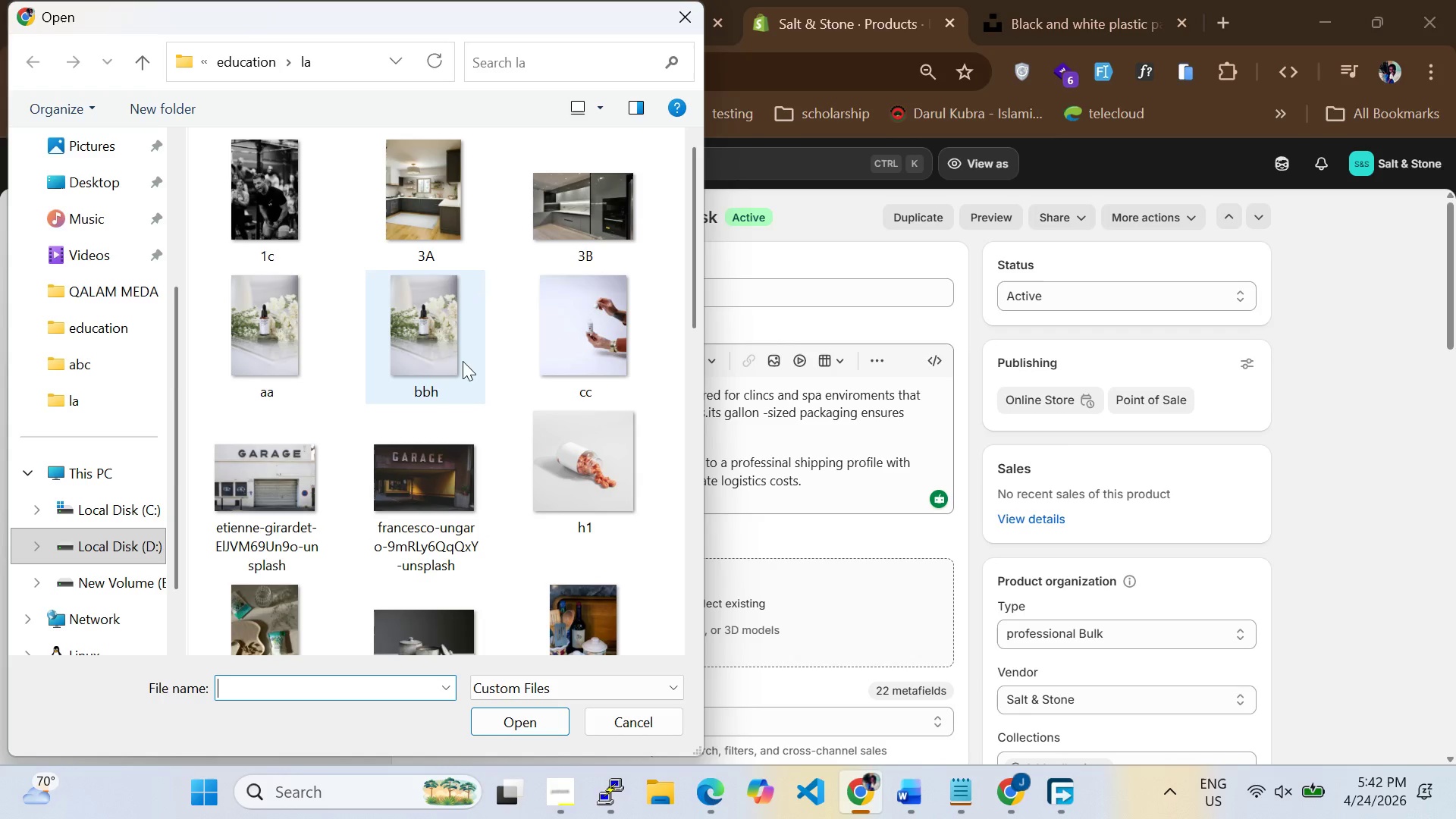 
scroll: coordinate [457, 366], scroll_direction: down, amount: 1.0
 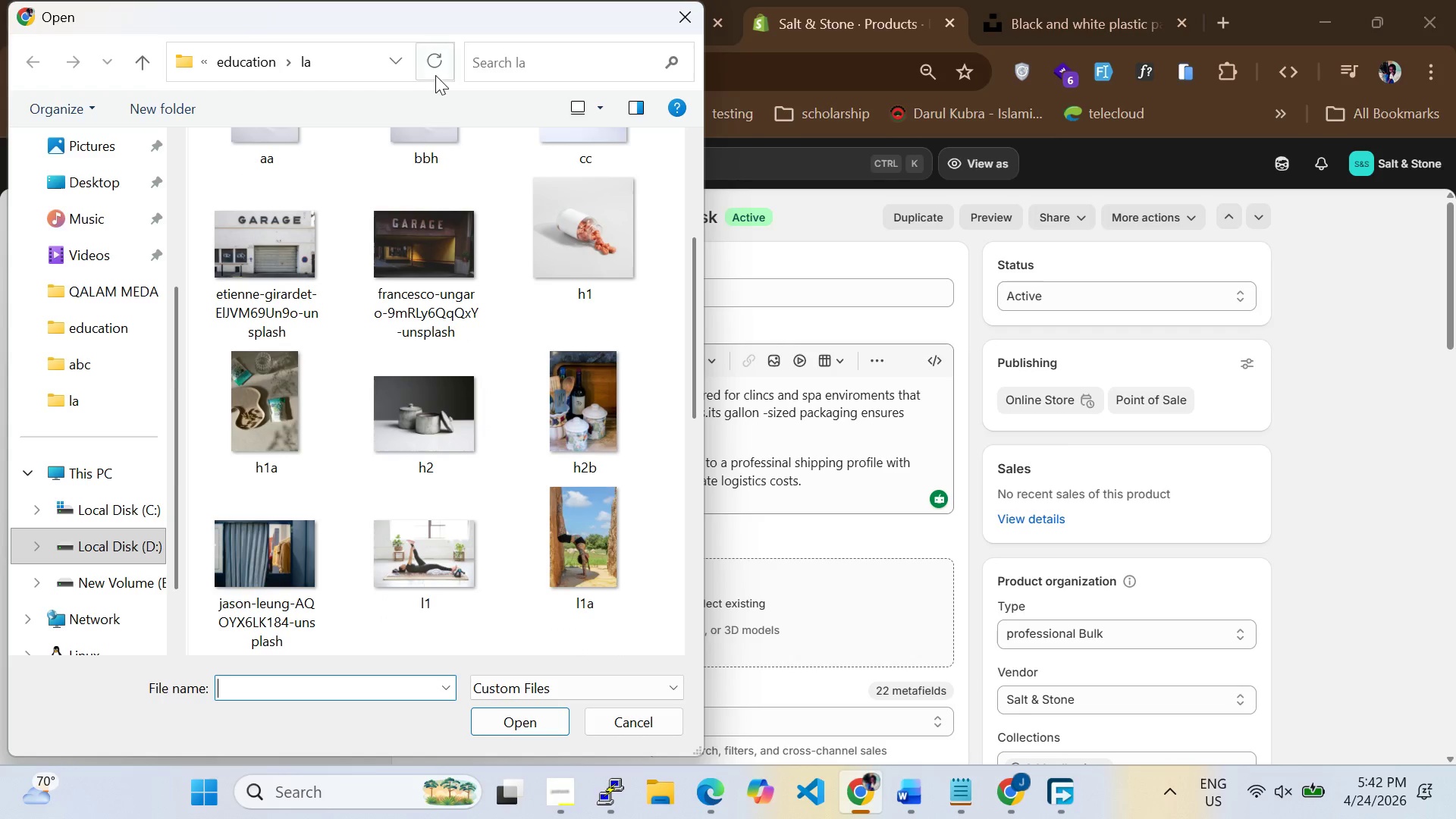 
left_click([433, 63])
 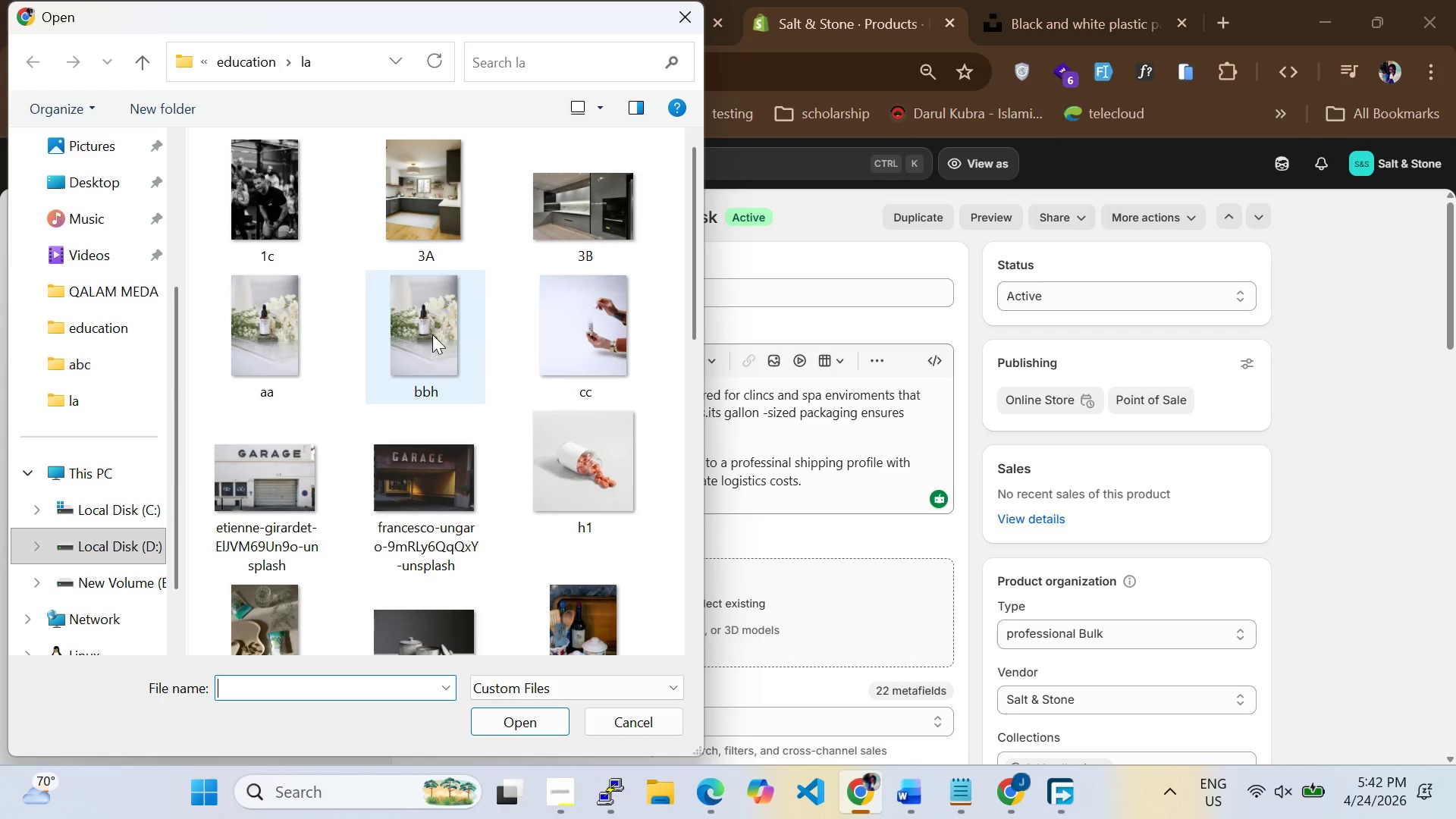 
scroll: coordinate [432, 337], scroll_direction: down, amount: 2.0
 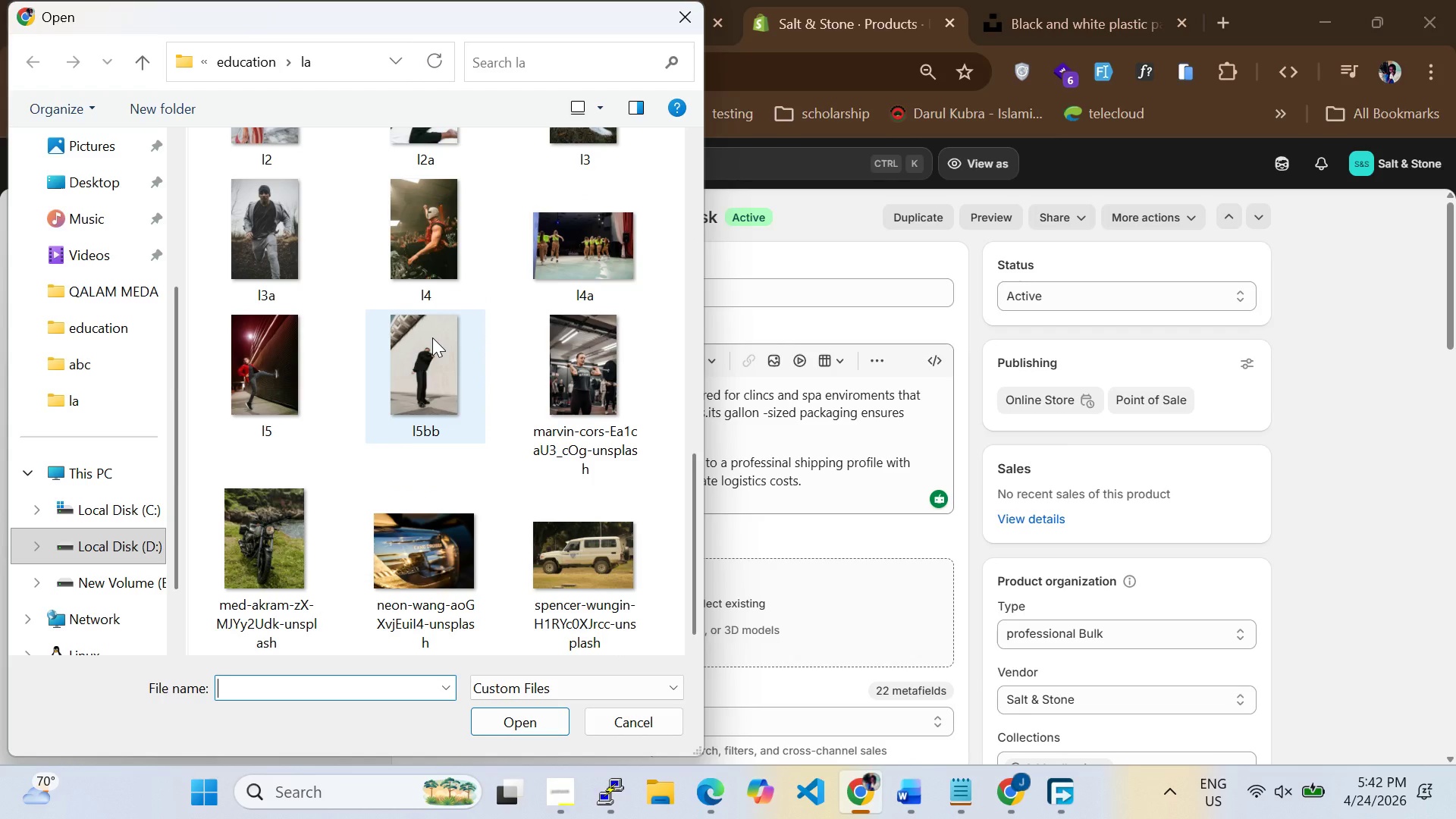 
scroll: coordinate [432, 337], scroll_direction: up, amount: 5.0
 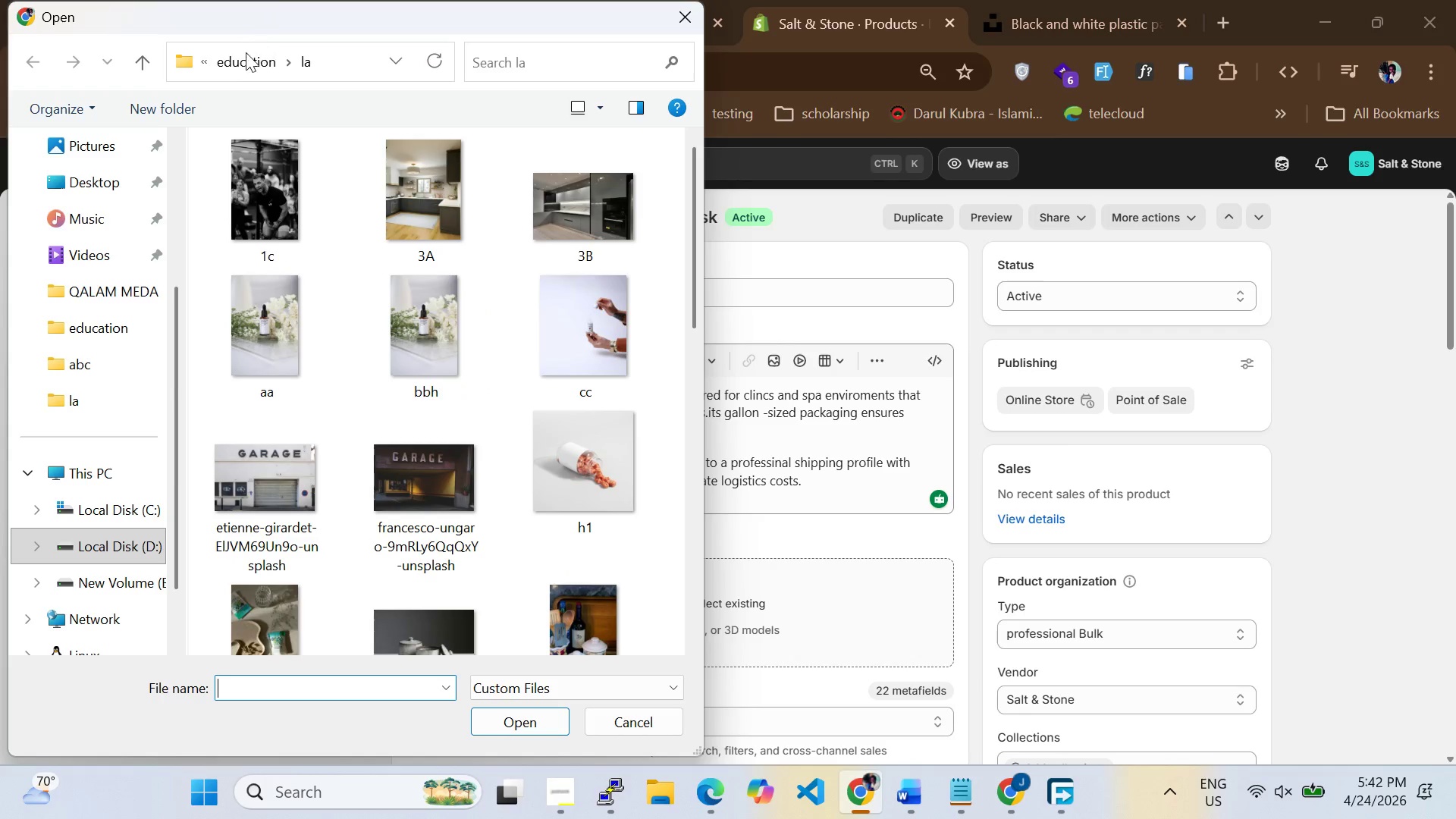 
left_click([243, 55])
 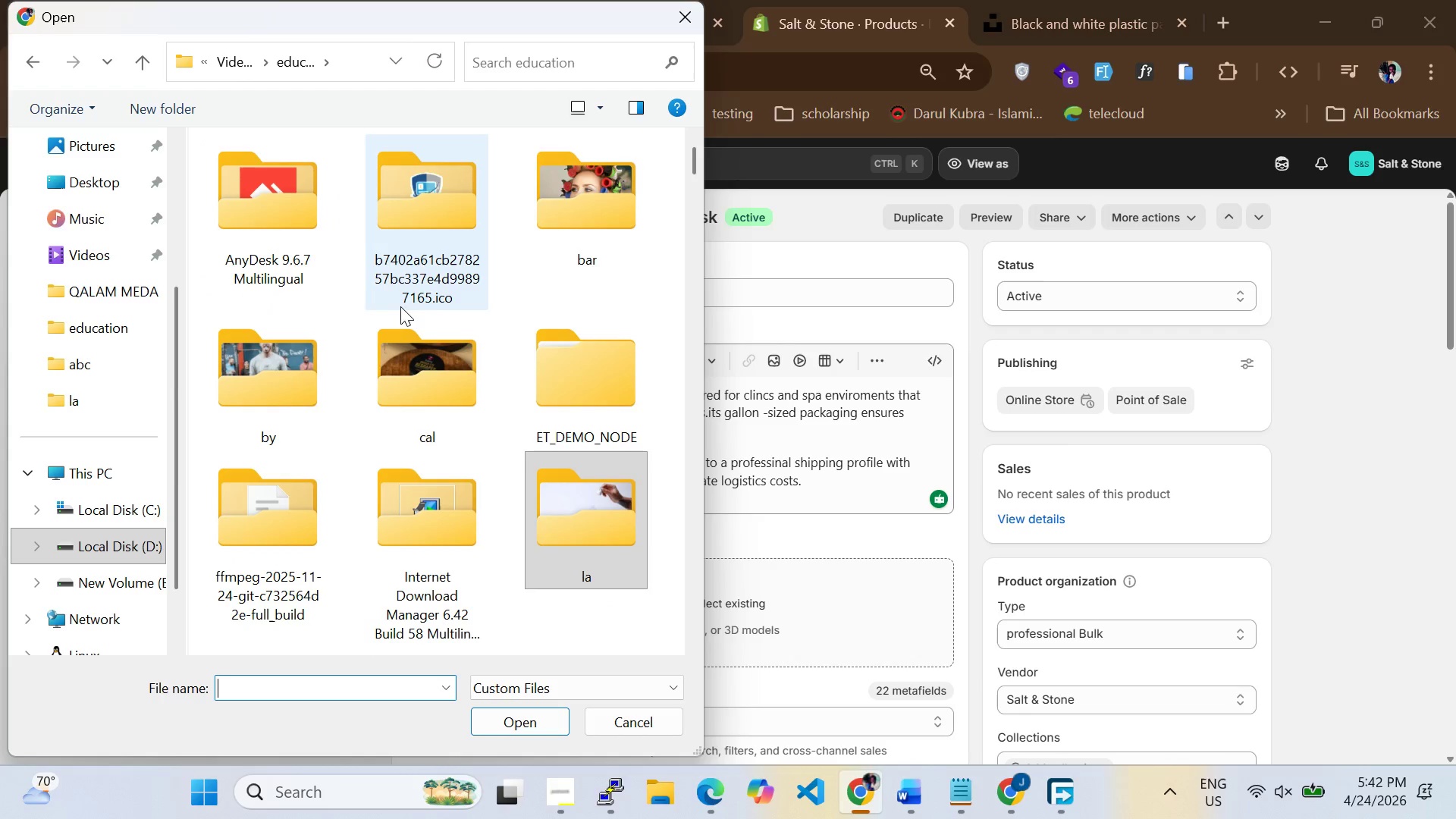 
scroll: coordinate [428, 307], scroll_direction: up, amount: 4.0
 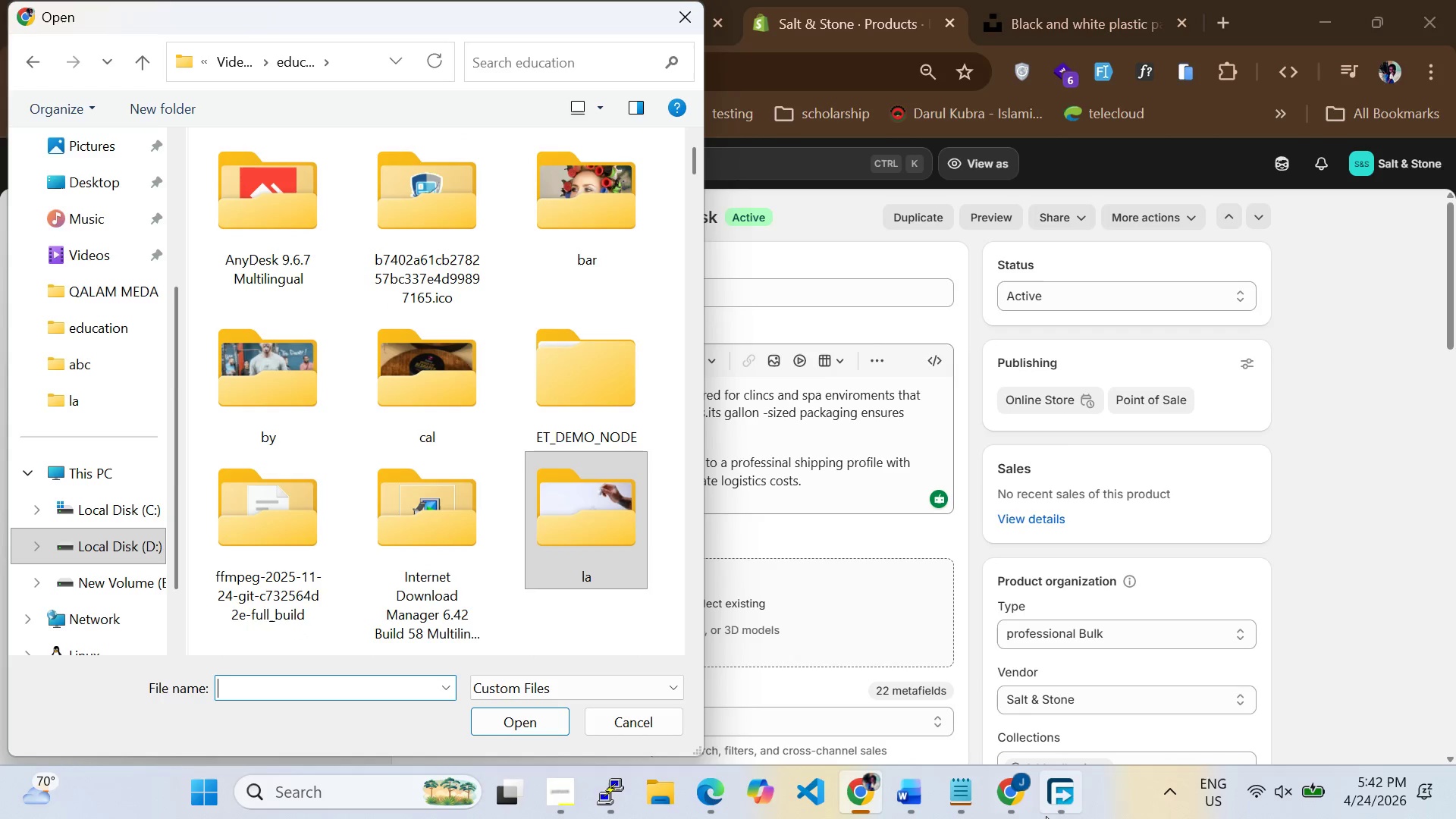 
left_click([1066, 804])
 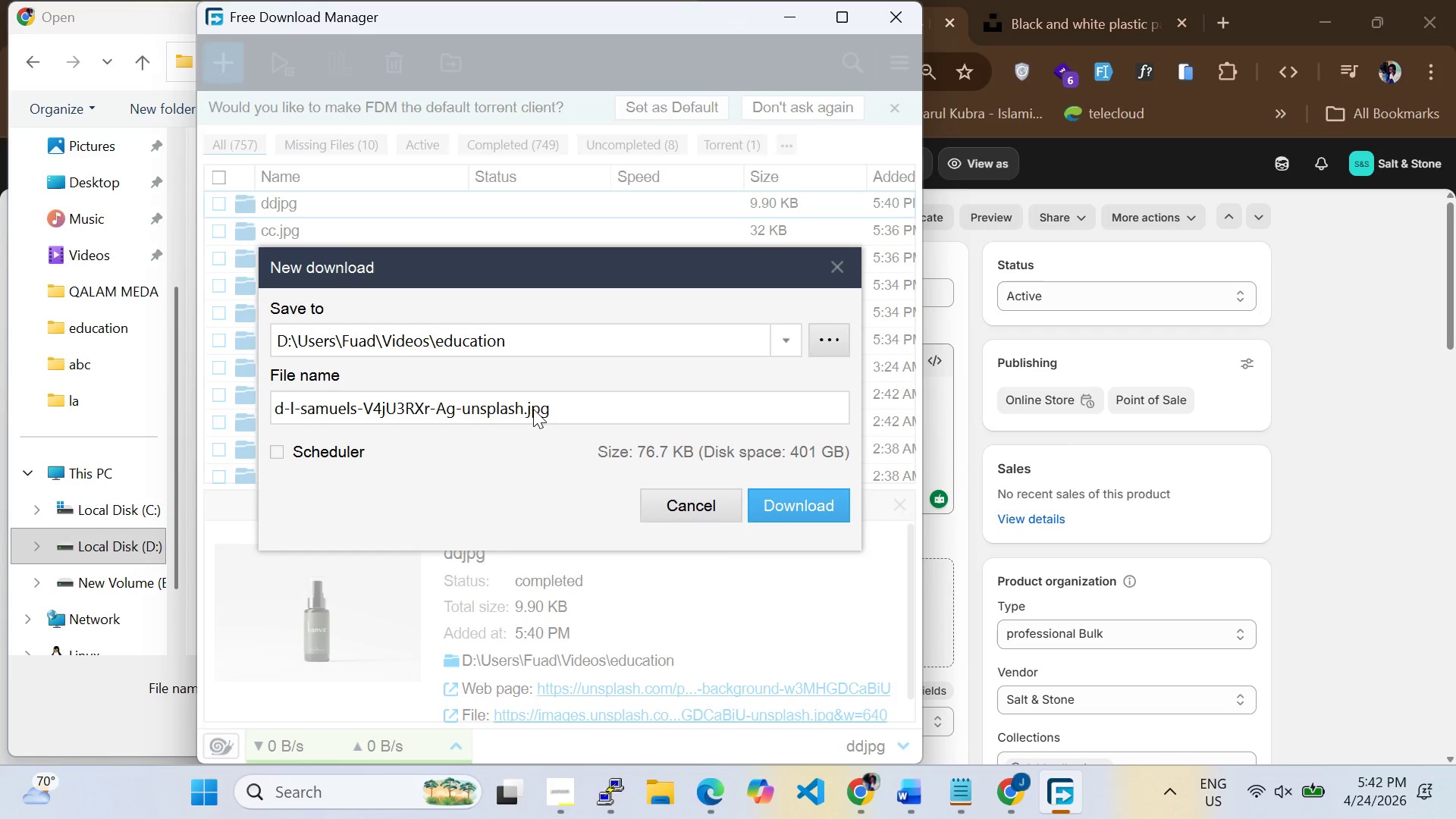 
left_click_drag(start_coordinate=[526, 406], to_coordinate=[37, 416])
 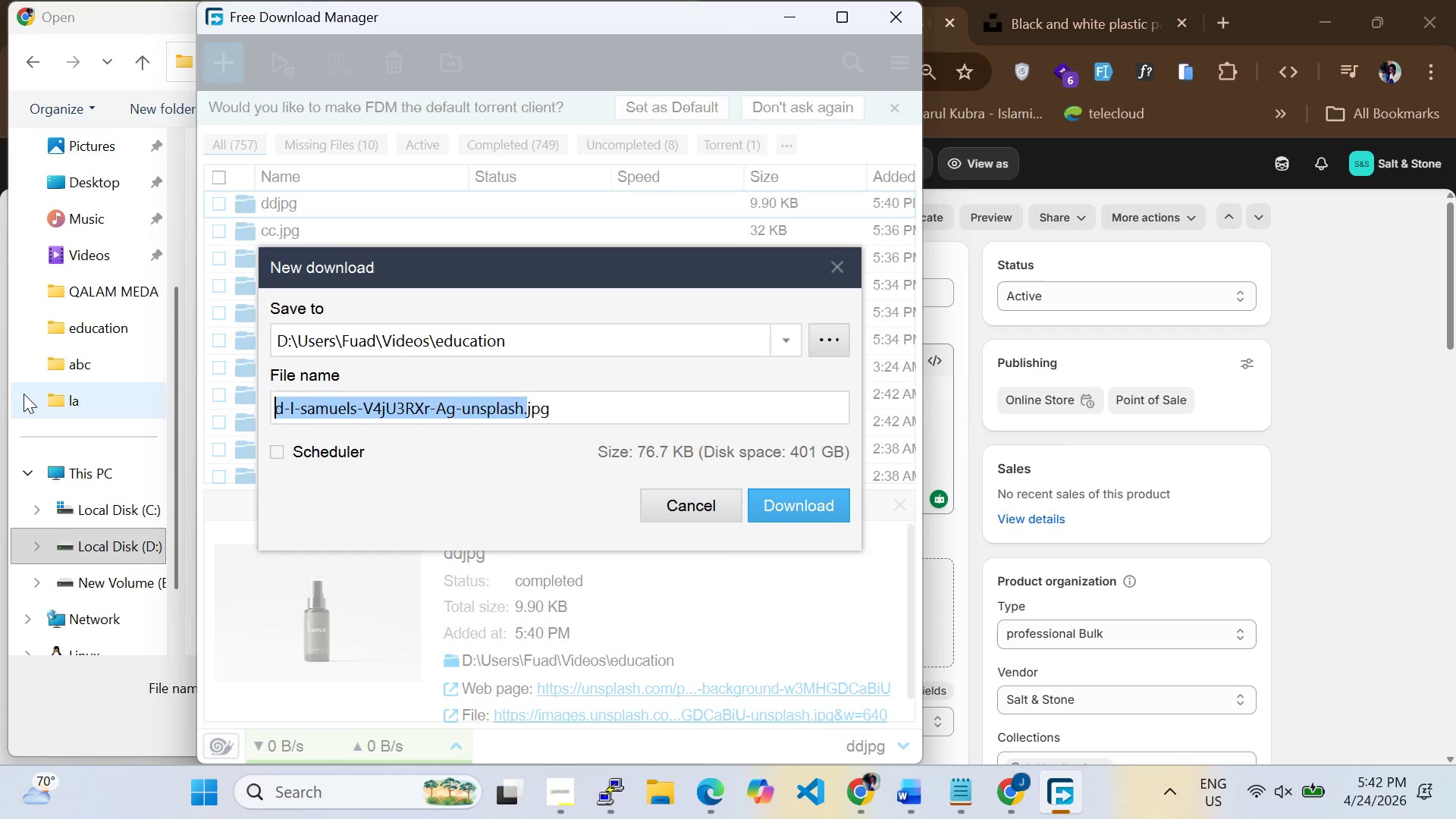 
type(ddd.)
 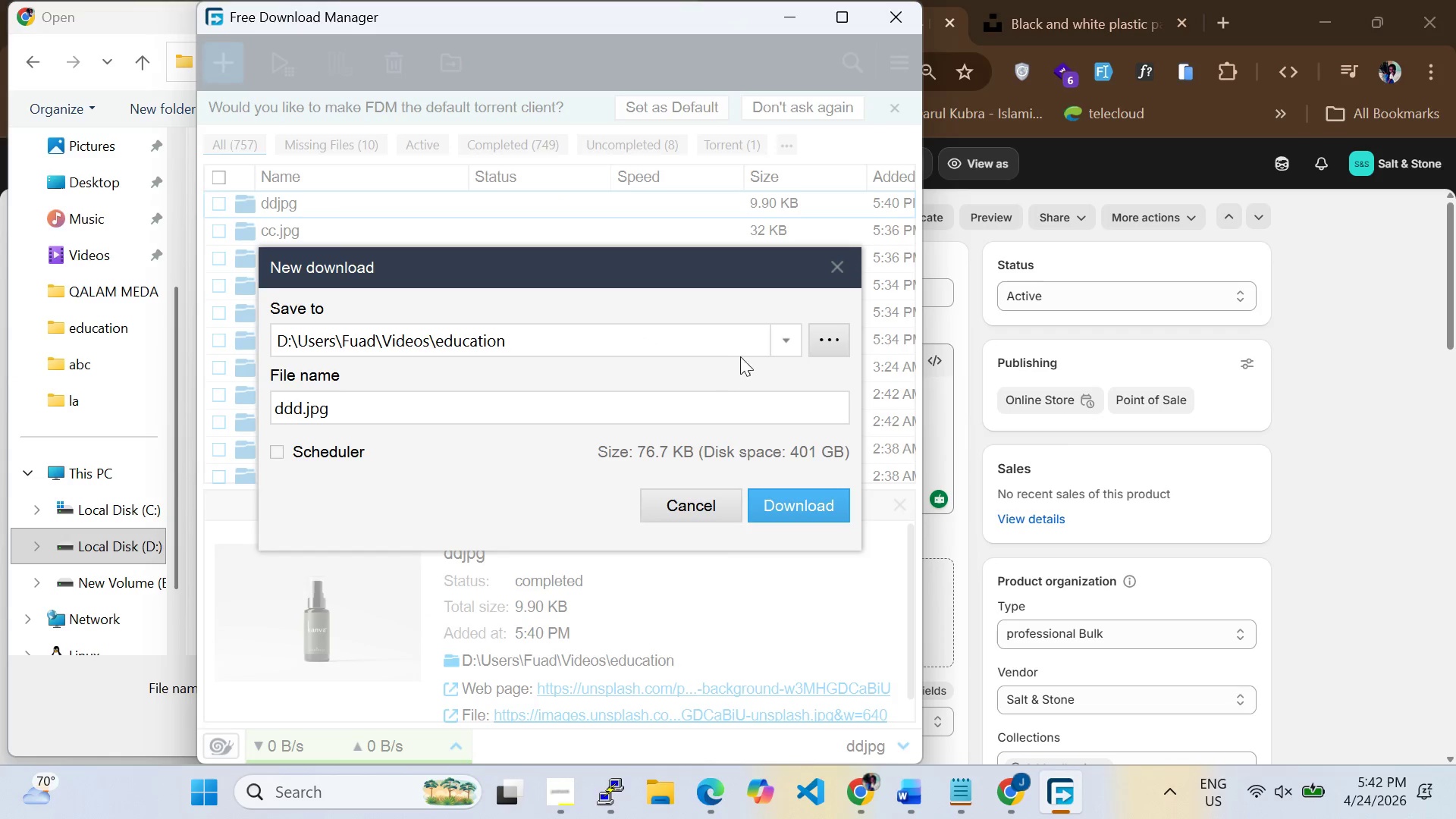 
left_click([797, 338])
 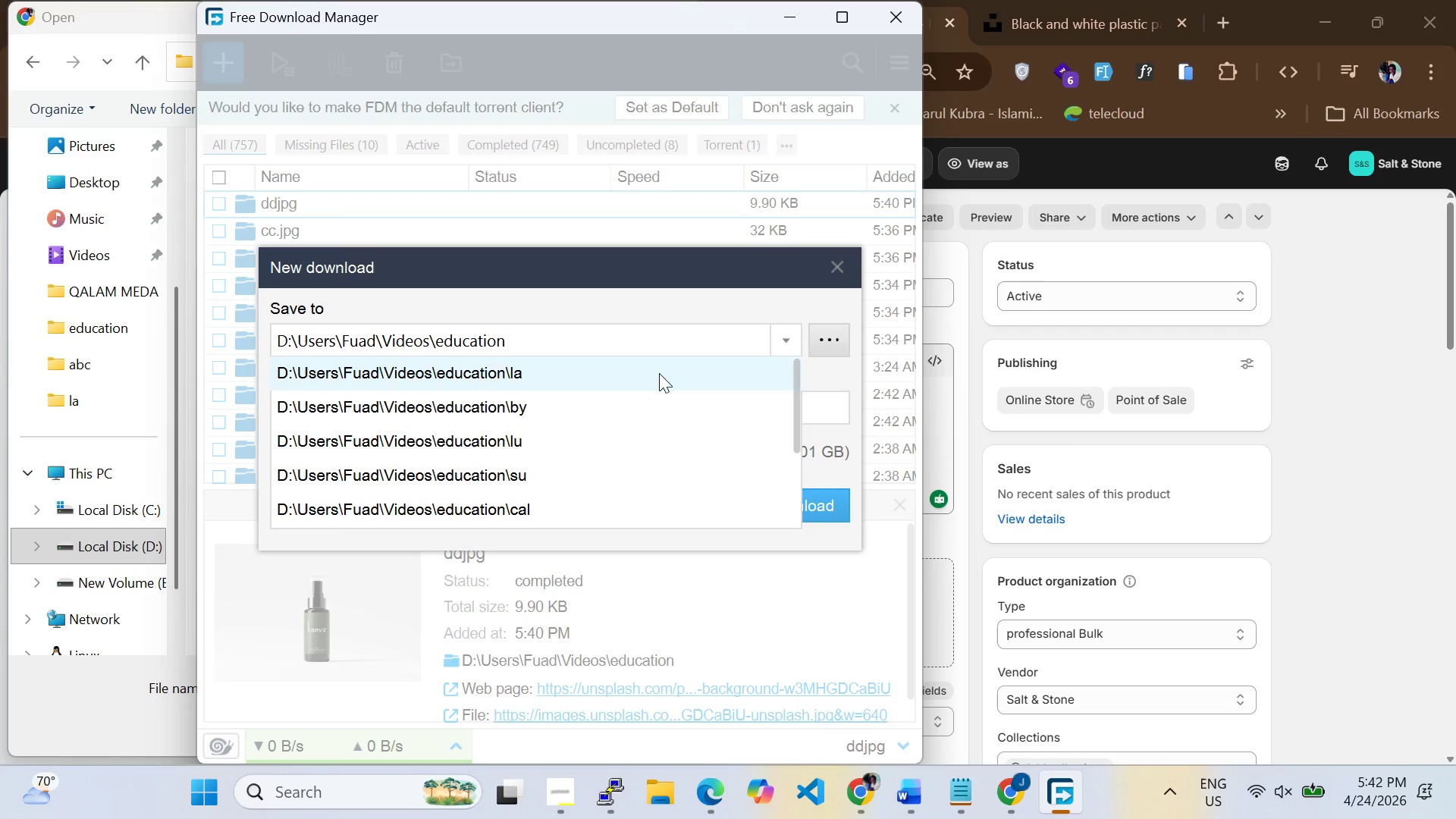 
left_click([659, 375])
 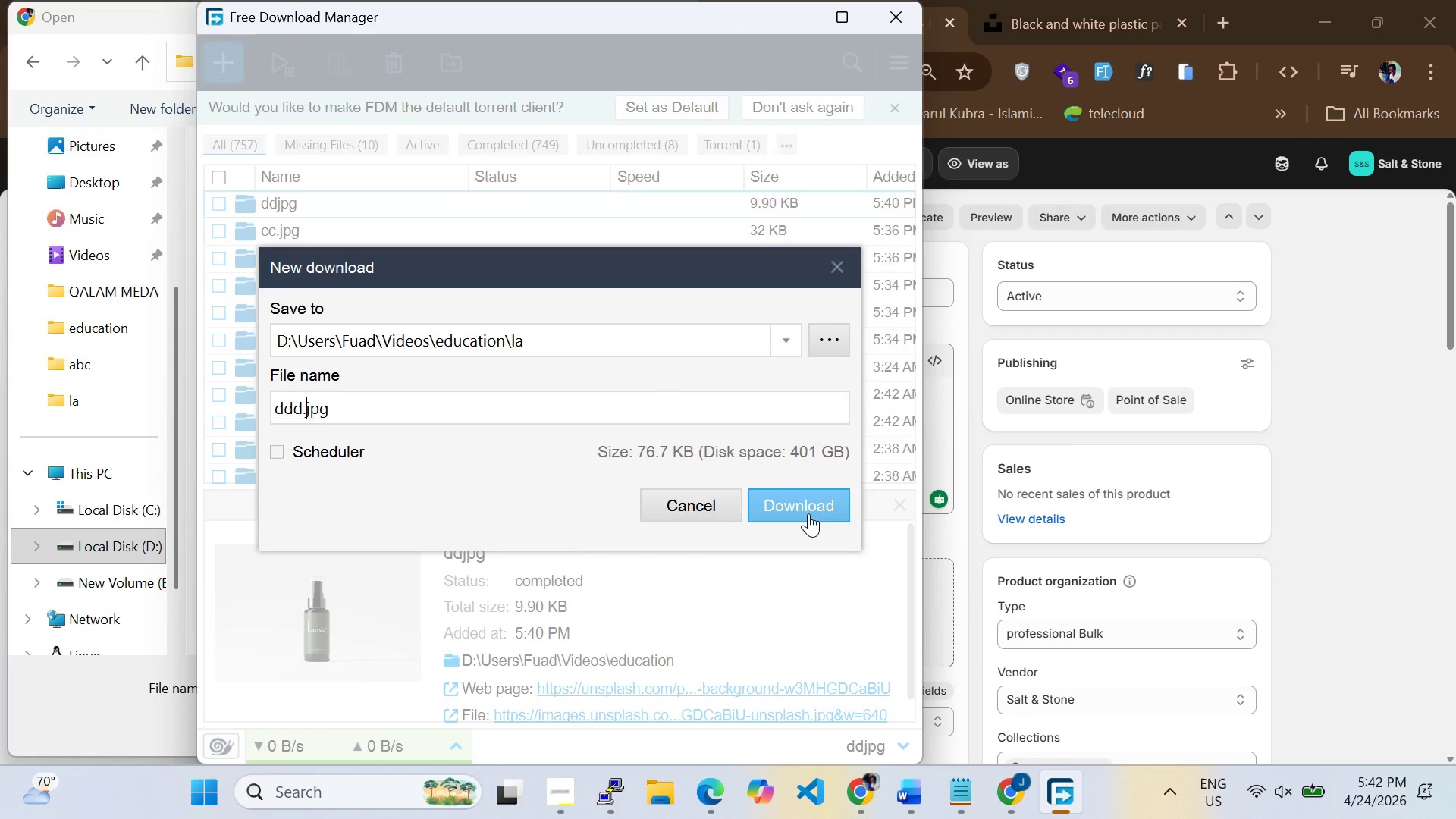 
left_click([808, 513])
 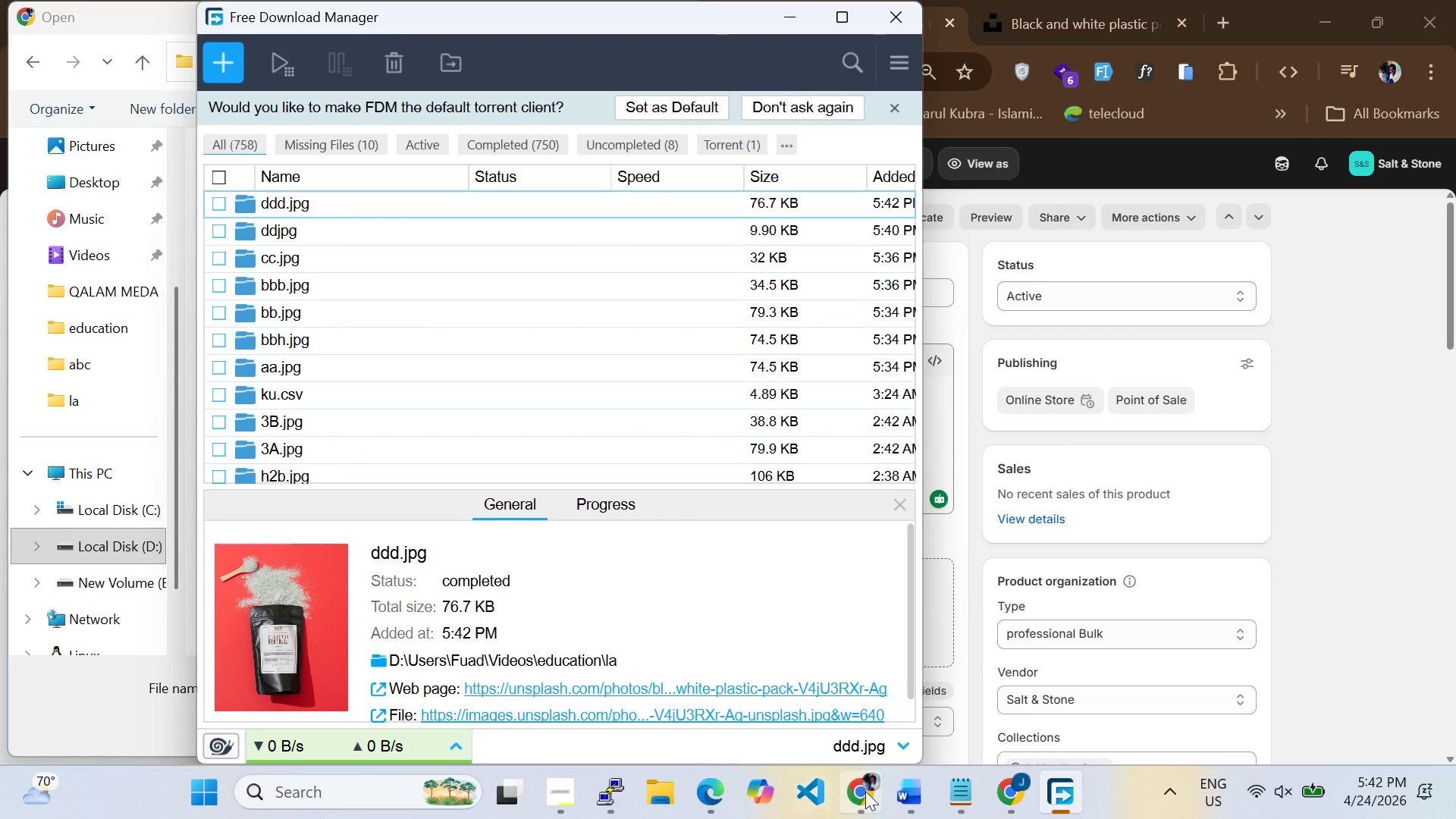 
left_click([865, 791])
 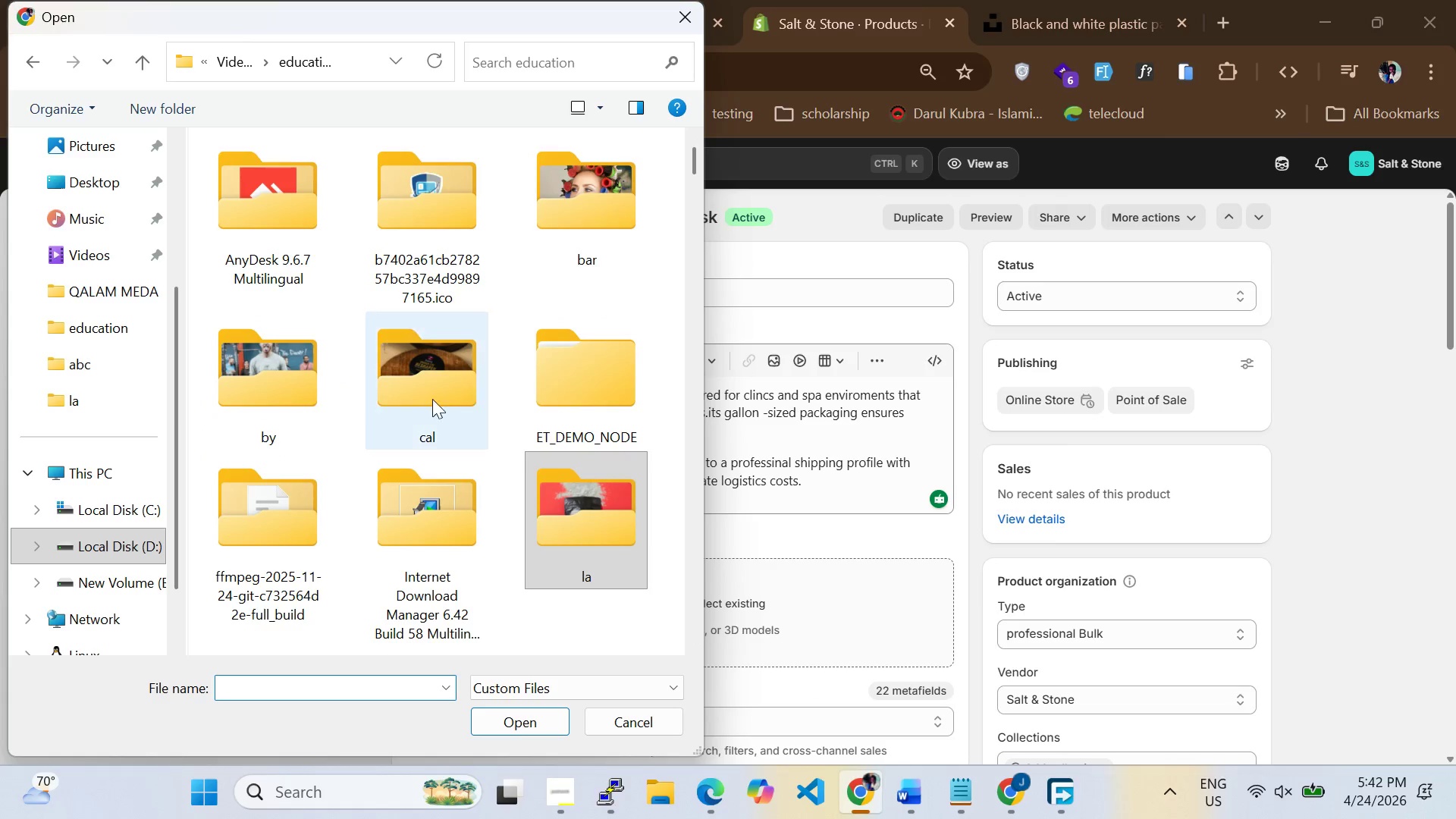 
double_click([579, 539])
 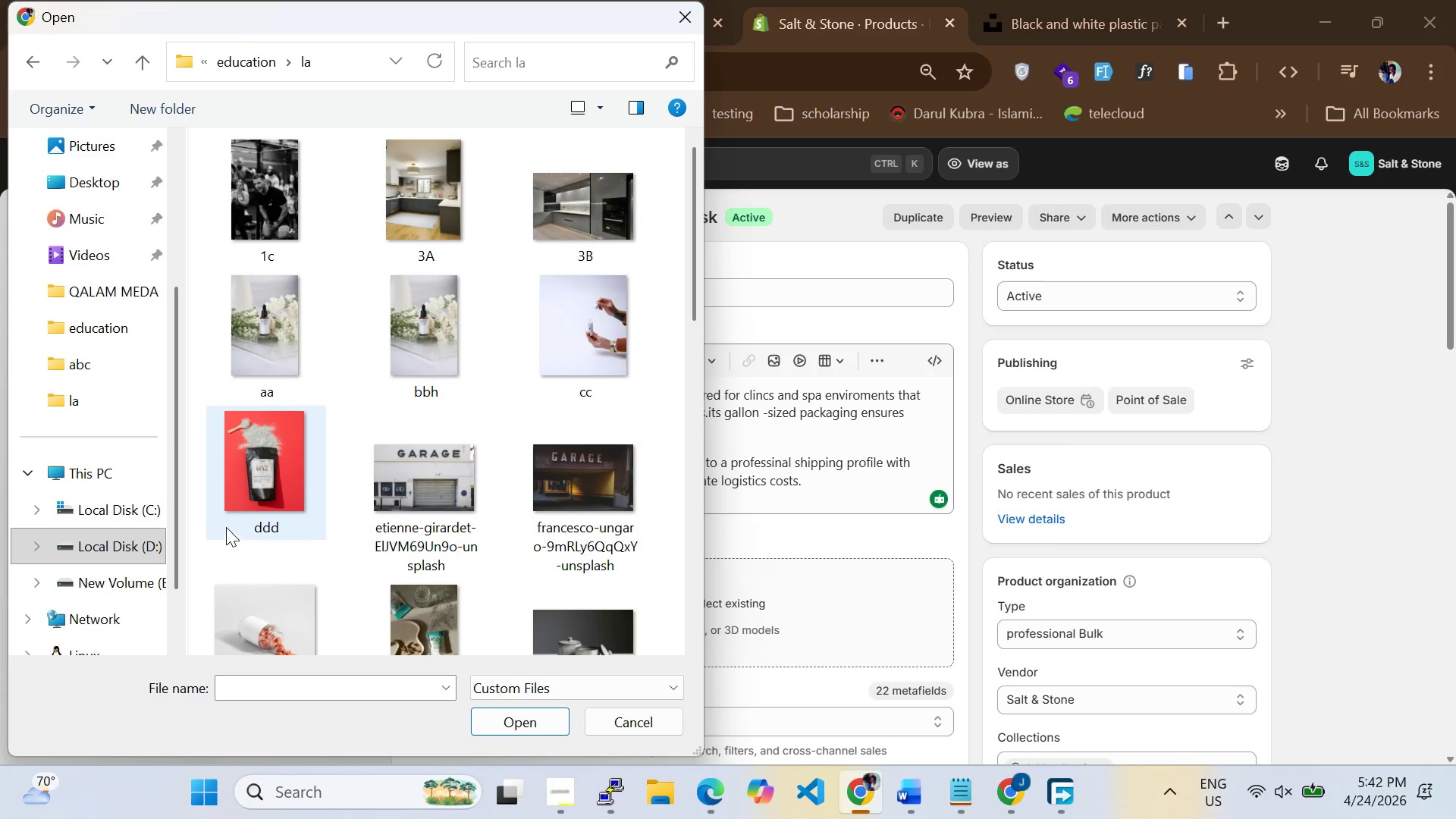 
left_click_drag(start_coordinate=[230, 519], to_coordinate=[234, 516])
 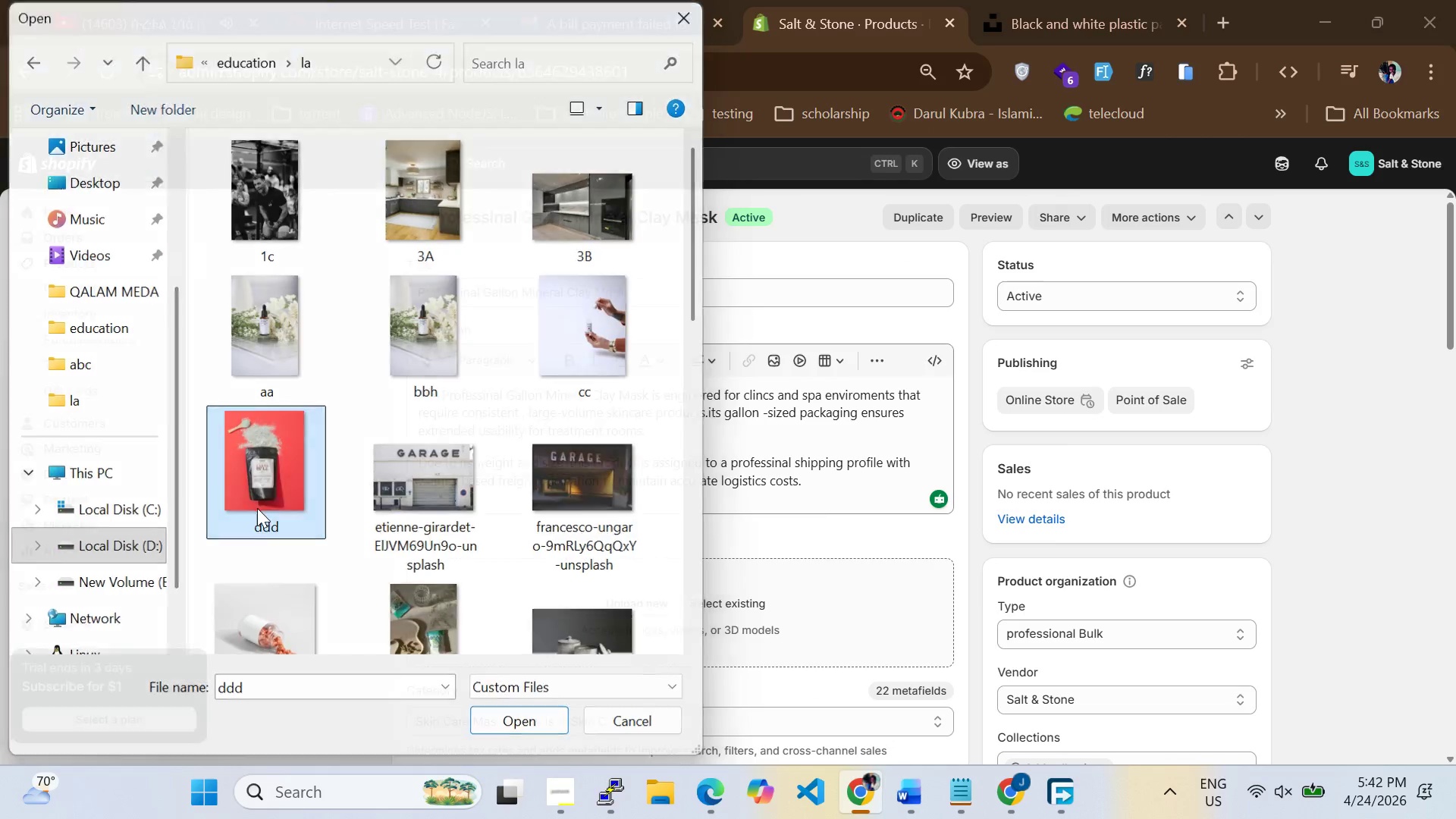 
key(Enter)
 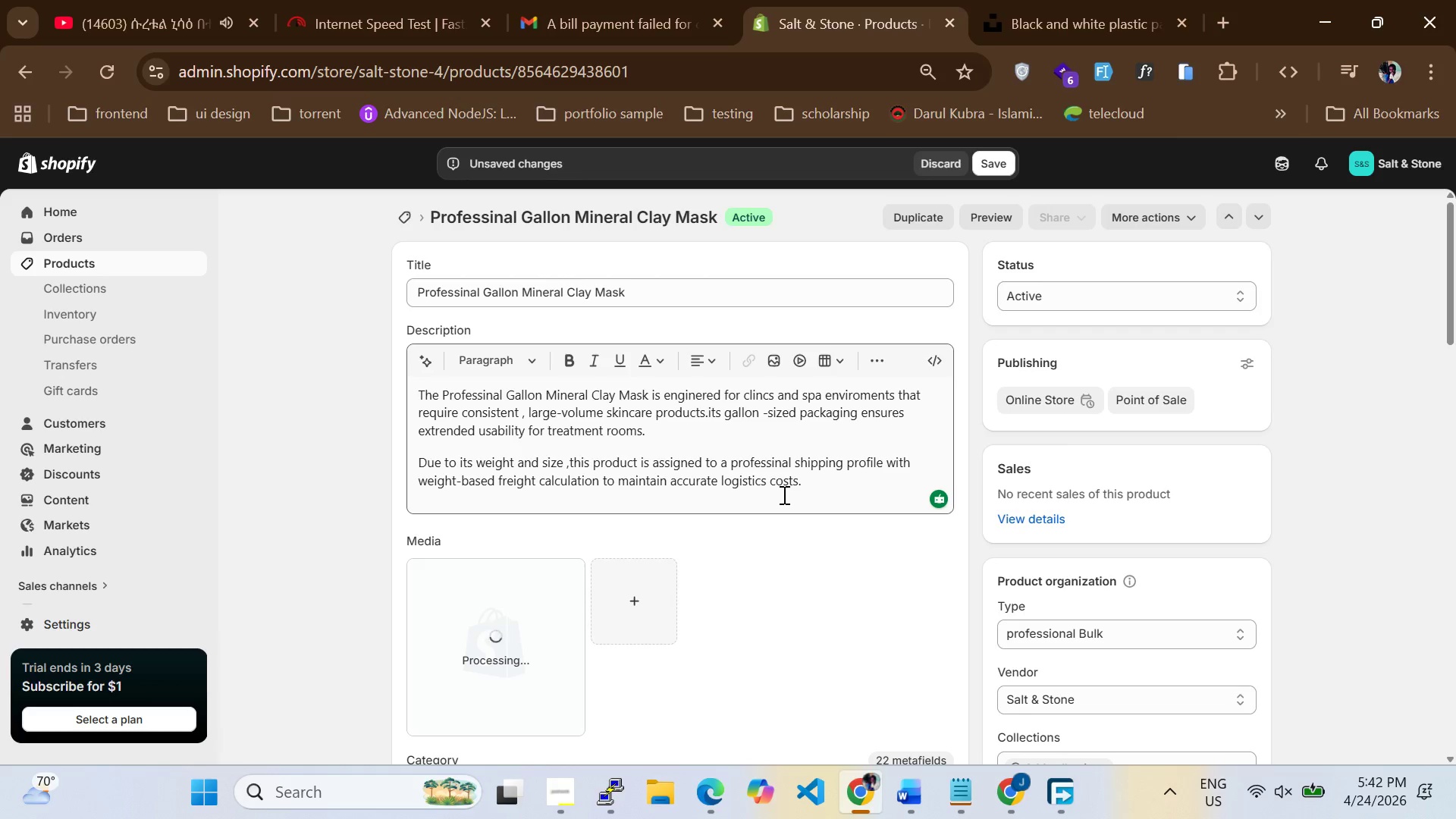 
wait(6.53)
 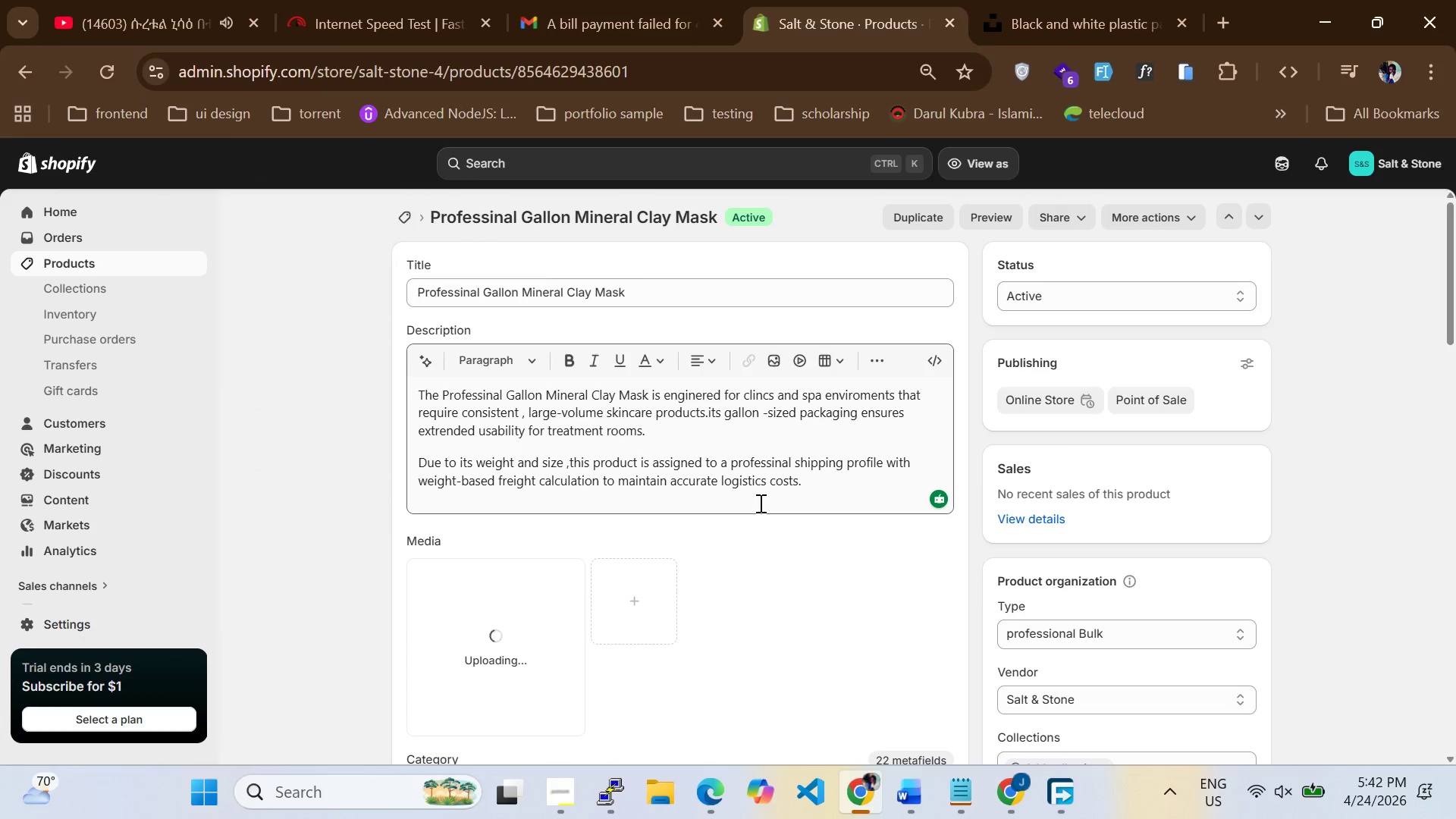 
double_click([507, 596])
 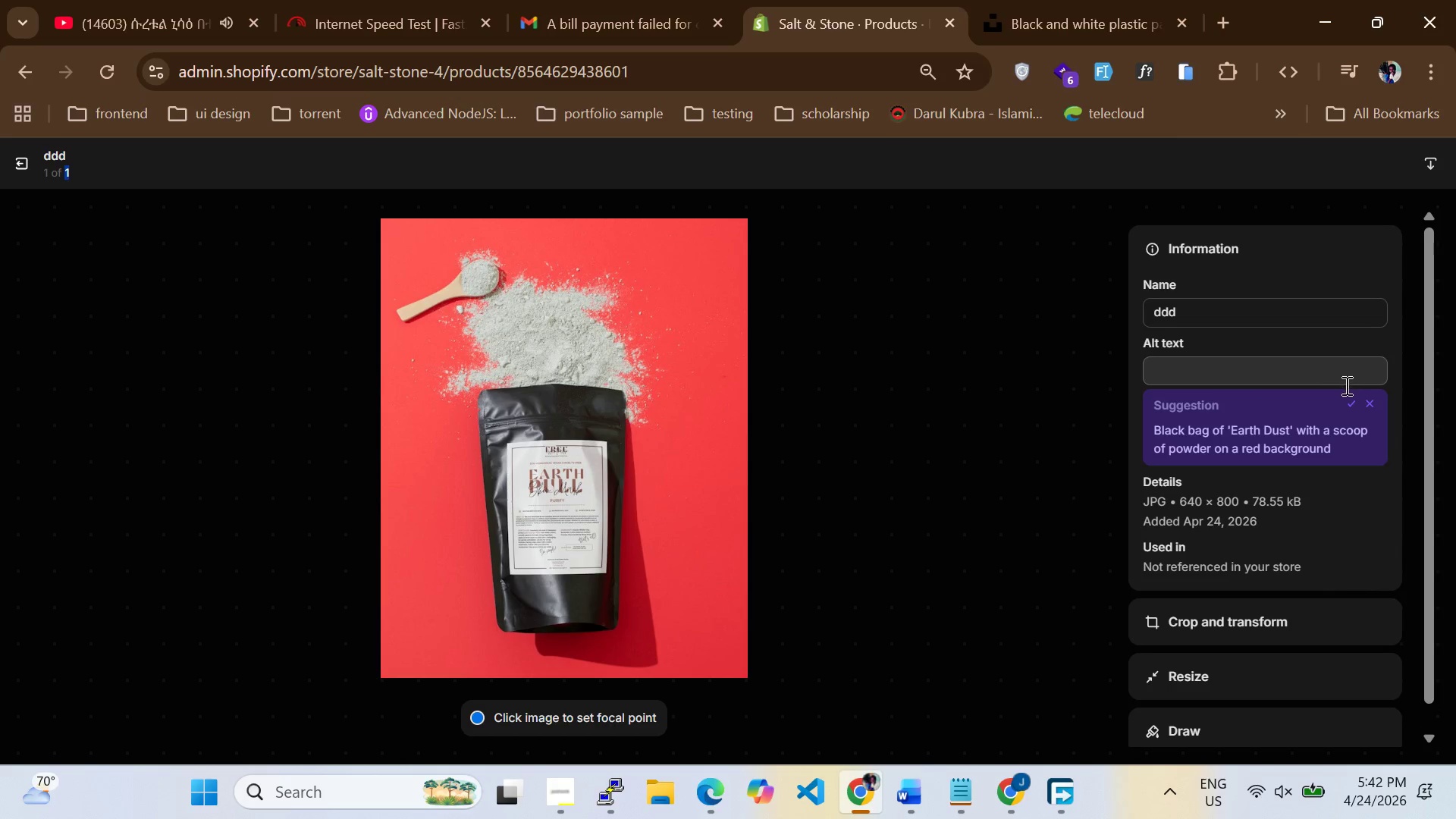 
left_click([1352, 406])
 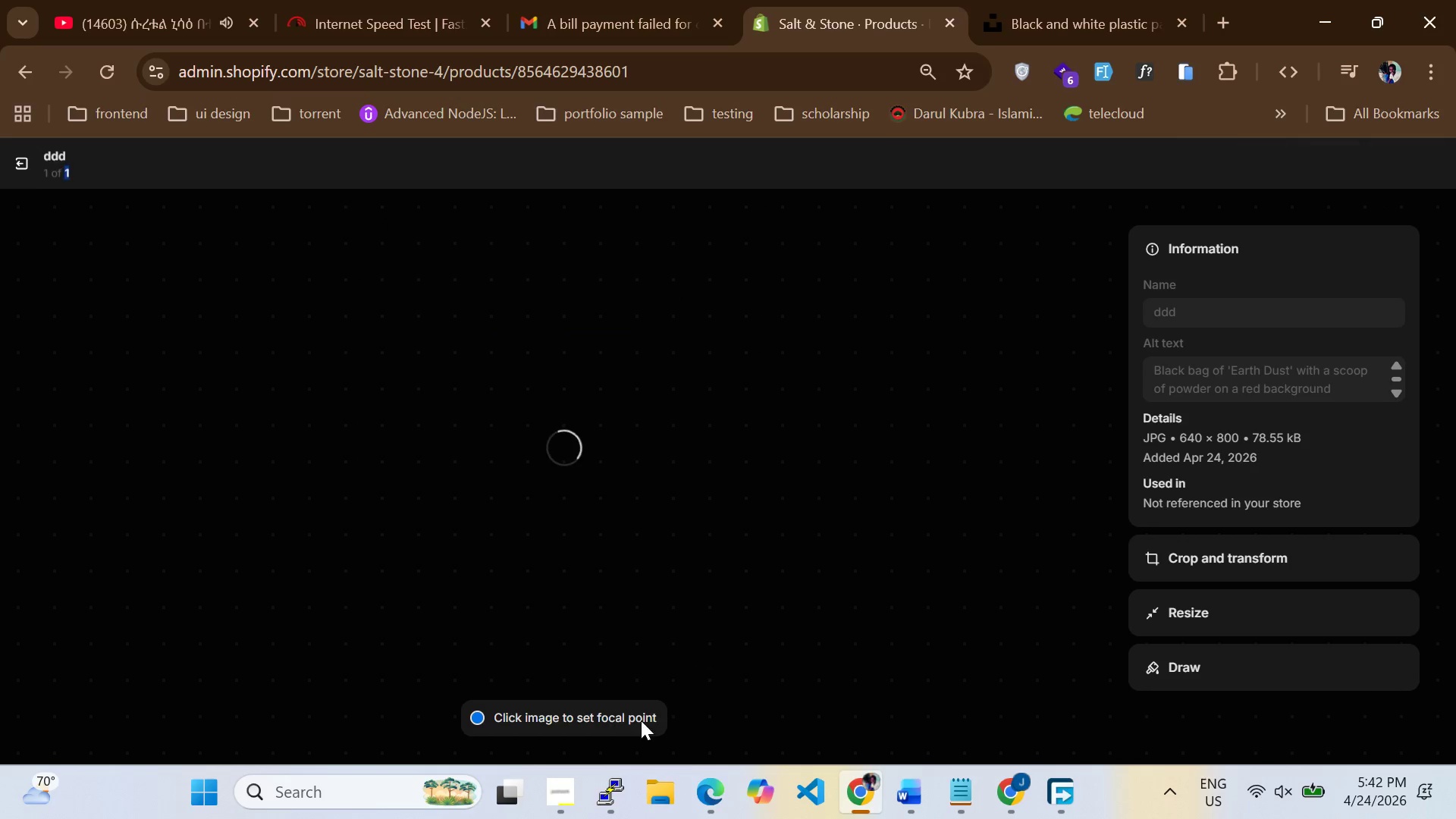 
left_click([563, 794])